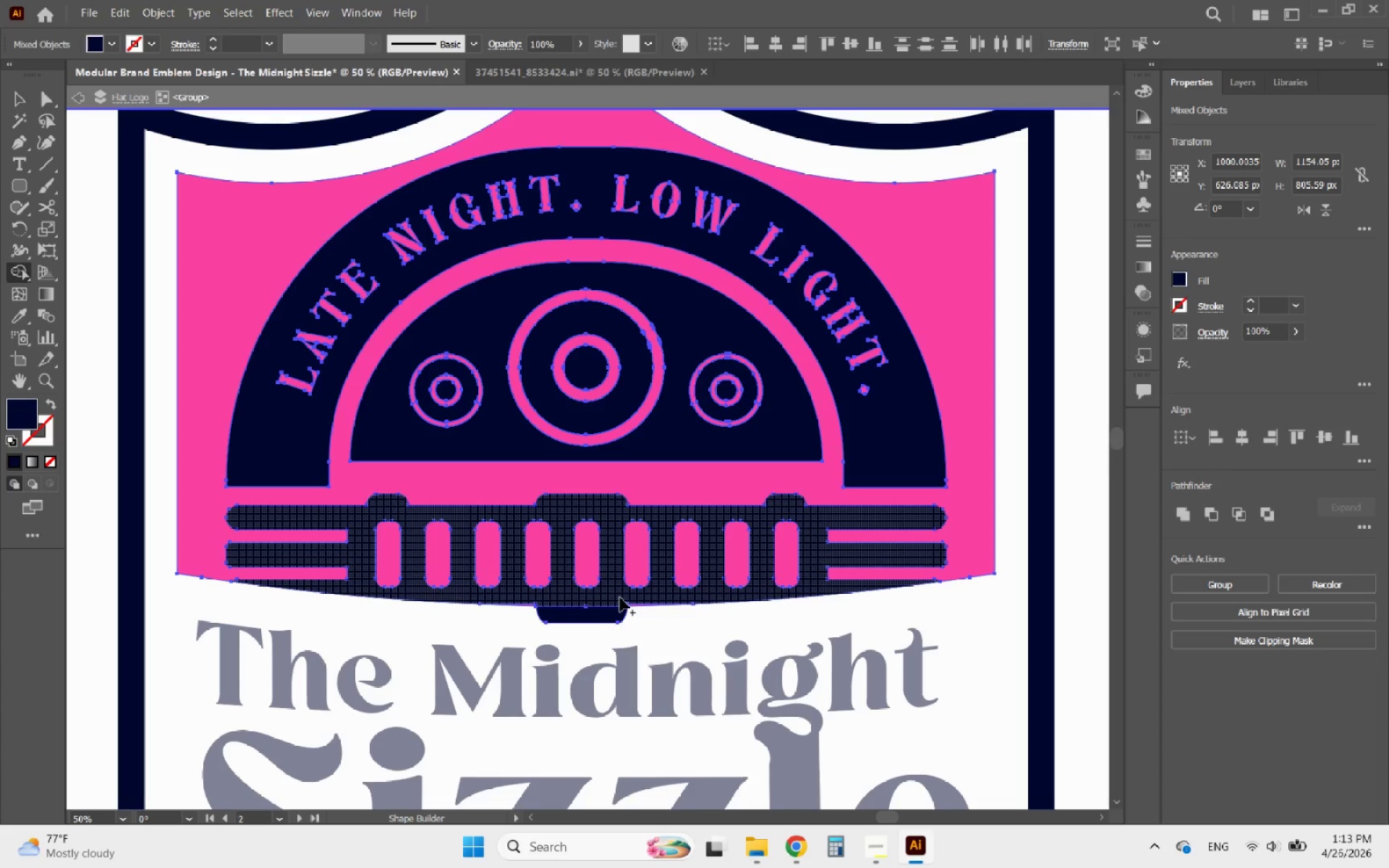 
left_click([20, 104])
 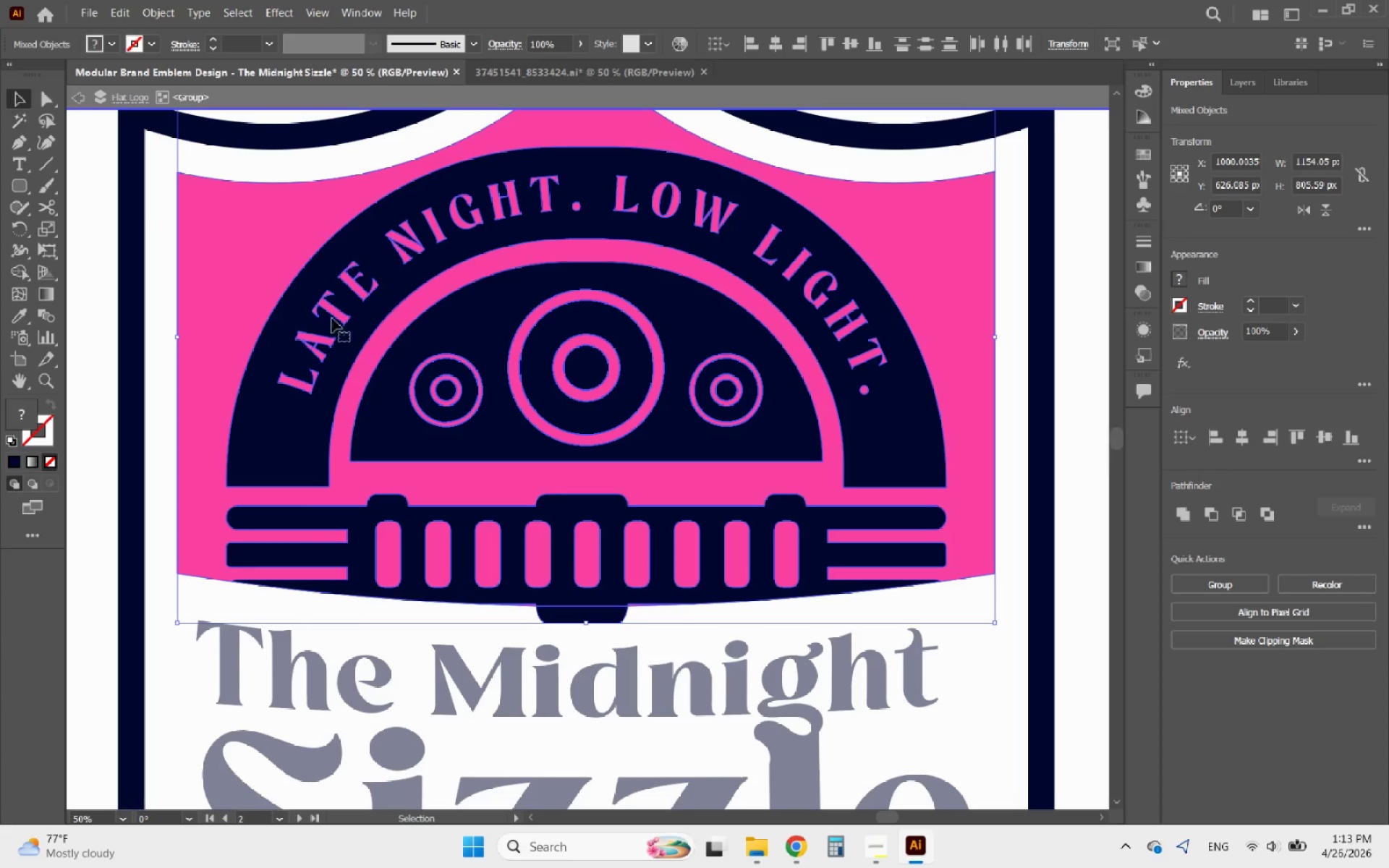 
hold_key(key=AltLeft, duration=0.33)
scroll: coordinate [463, 396], scroll_direction: down, amount: 1.0
 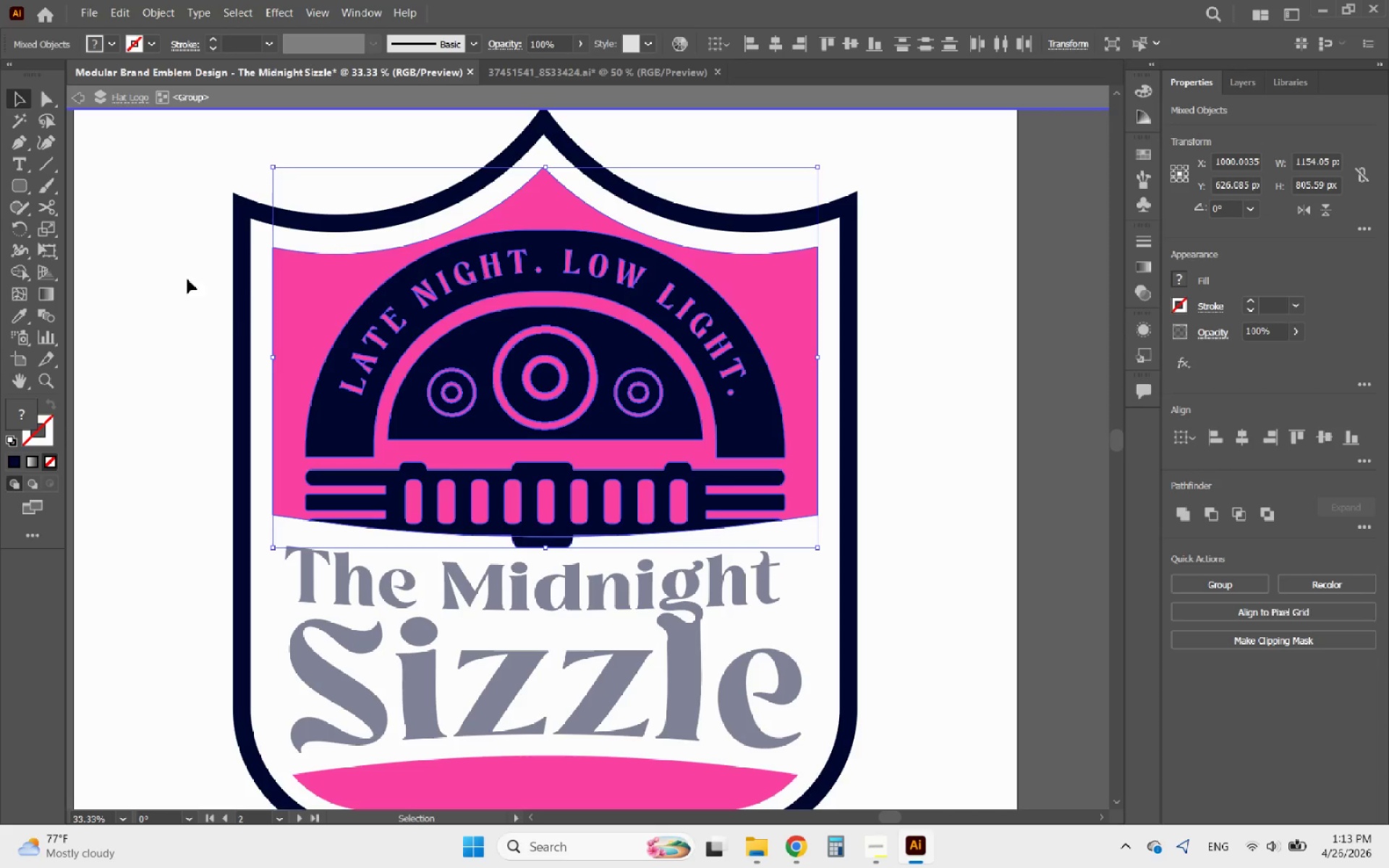 
left_click([166, 273])
 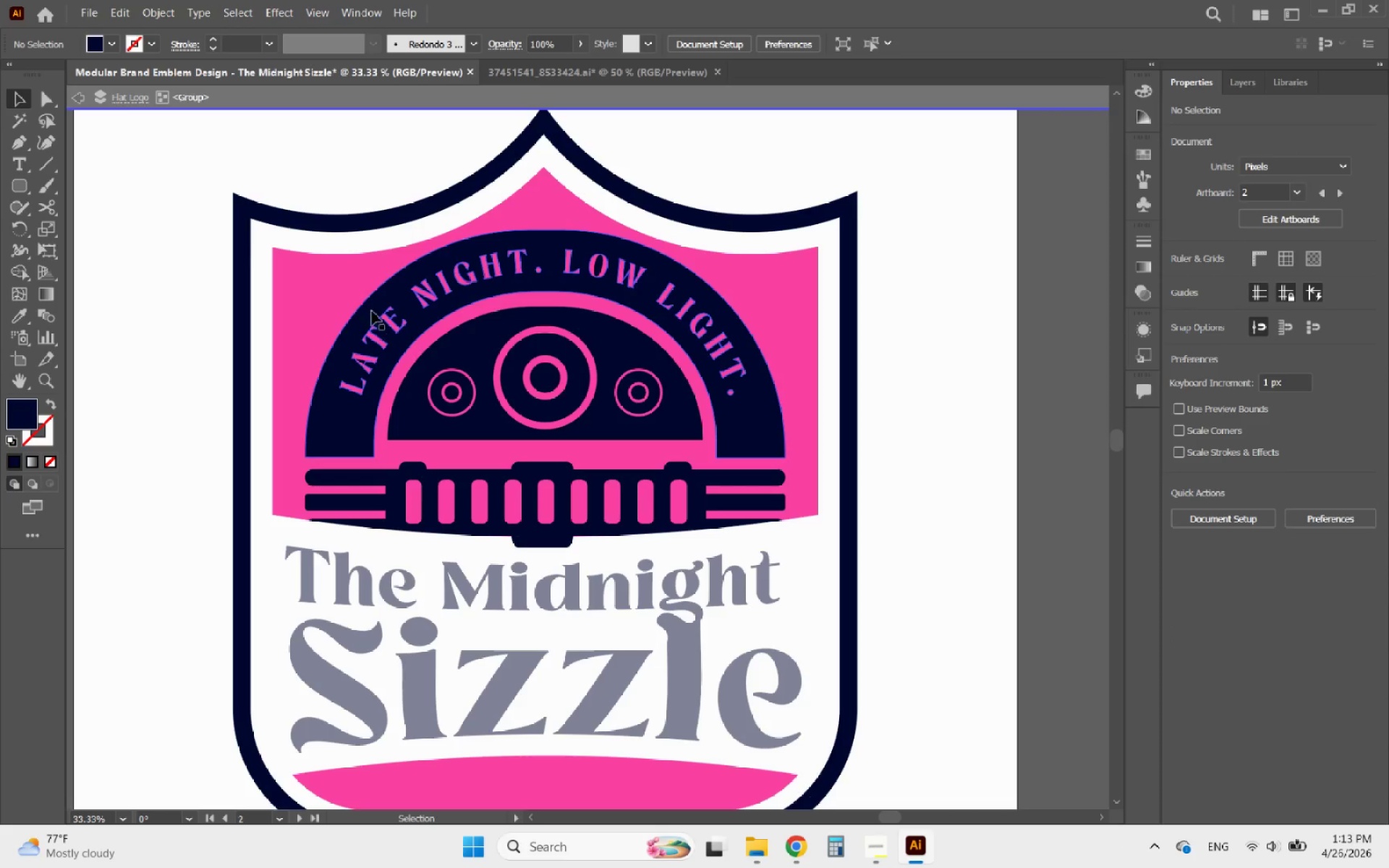 
left_click([372, 311])
 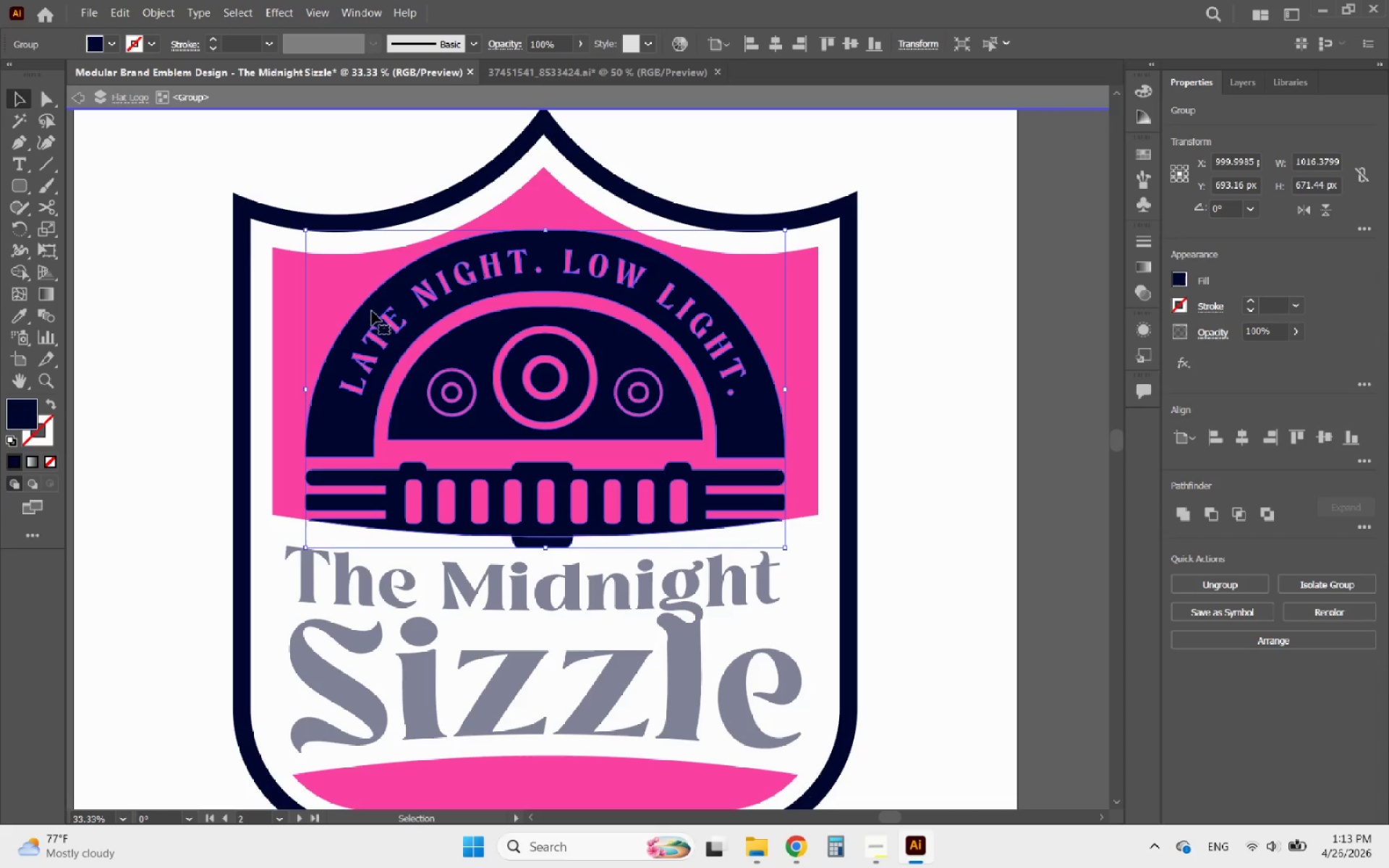 
key(Delete)
 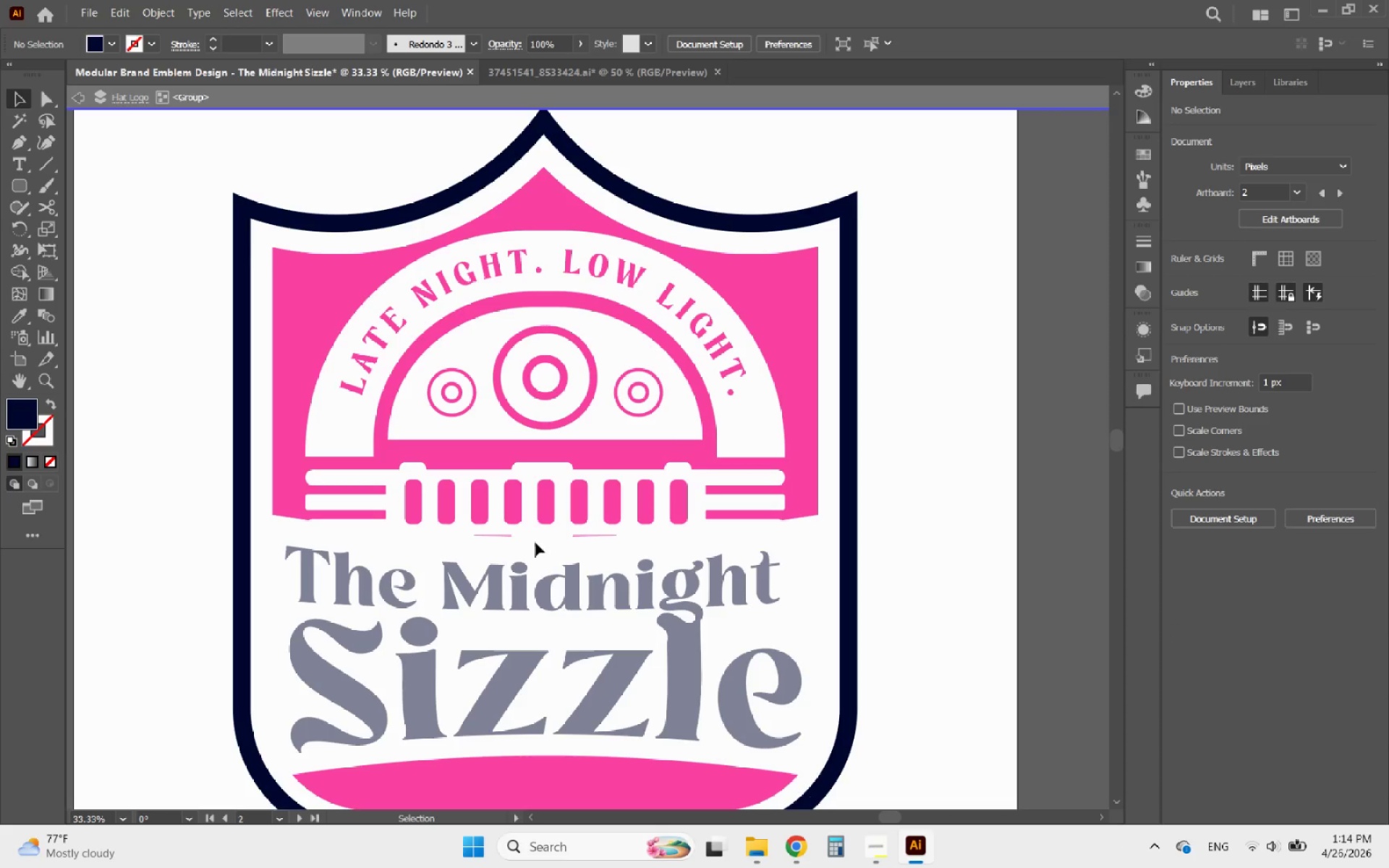 
hold_key(key=AltLeft, duration=0.56)
scroll: coordinate [527, 538], scroll_direction: up, amount: 1.0
 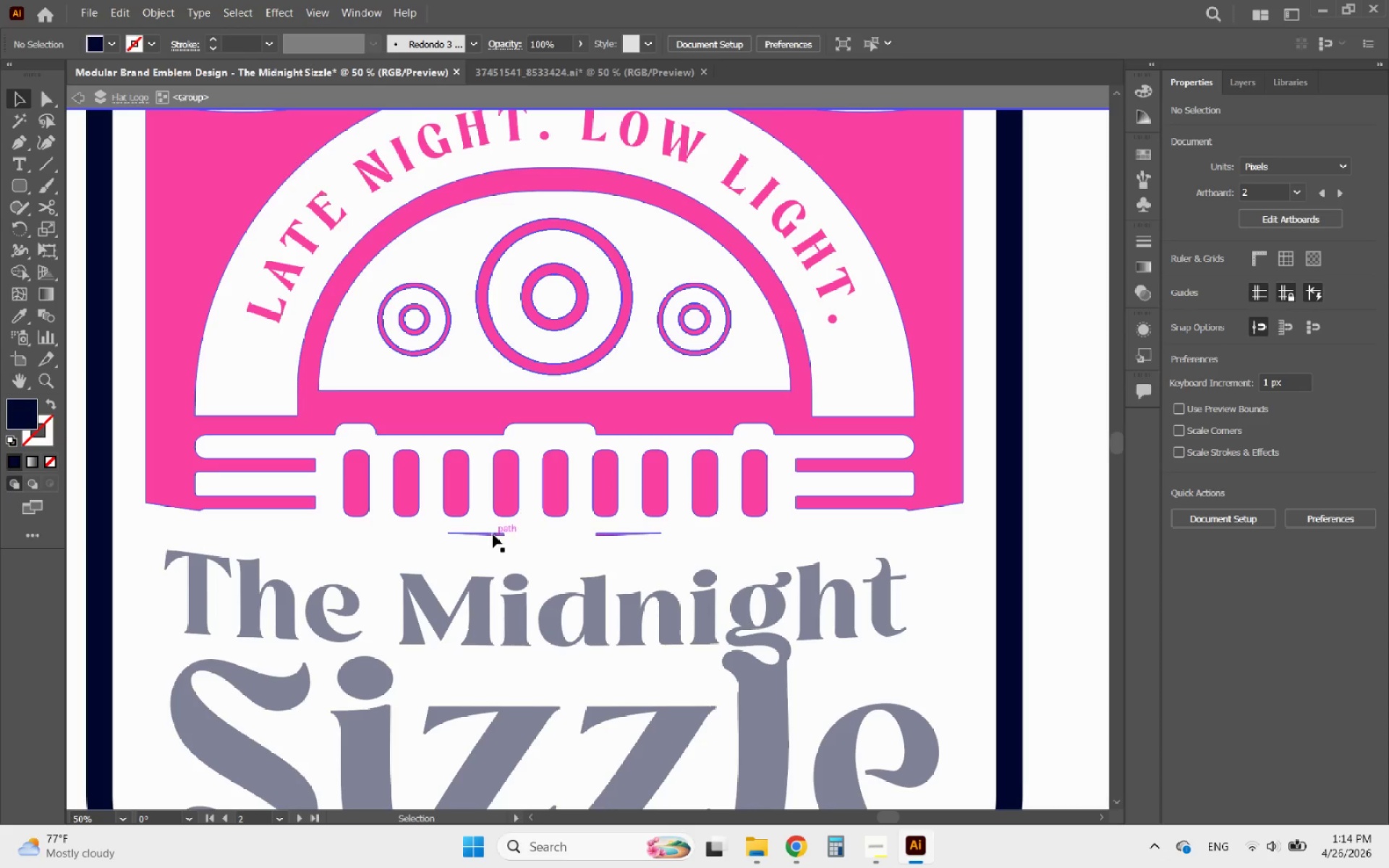 
left_click([493, 534])
 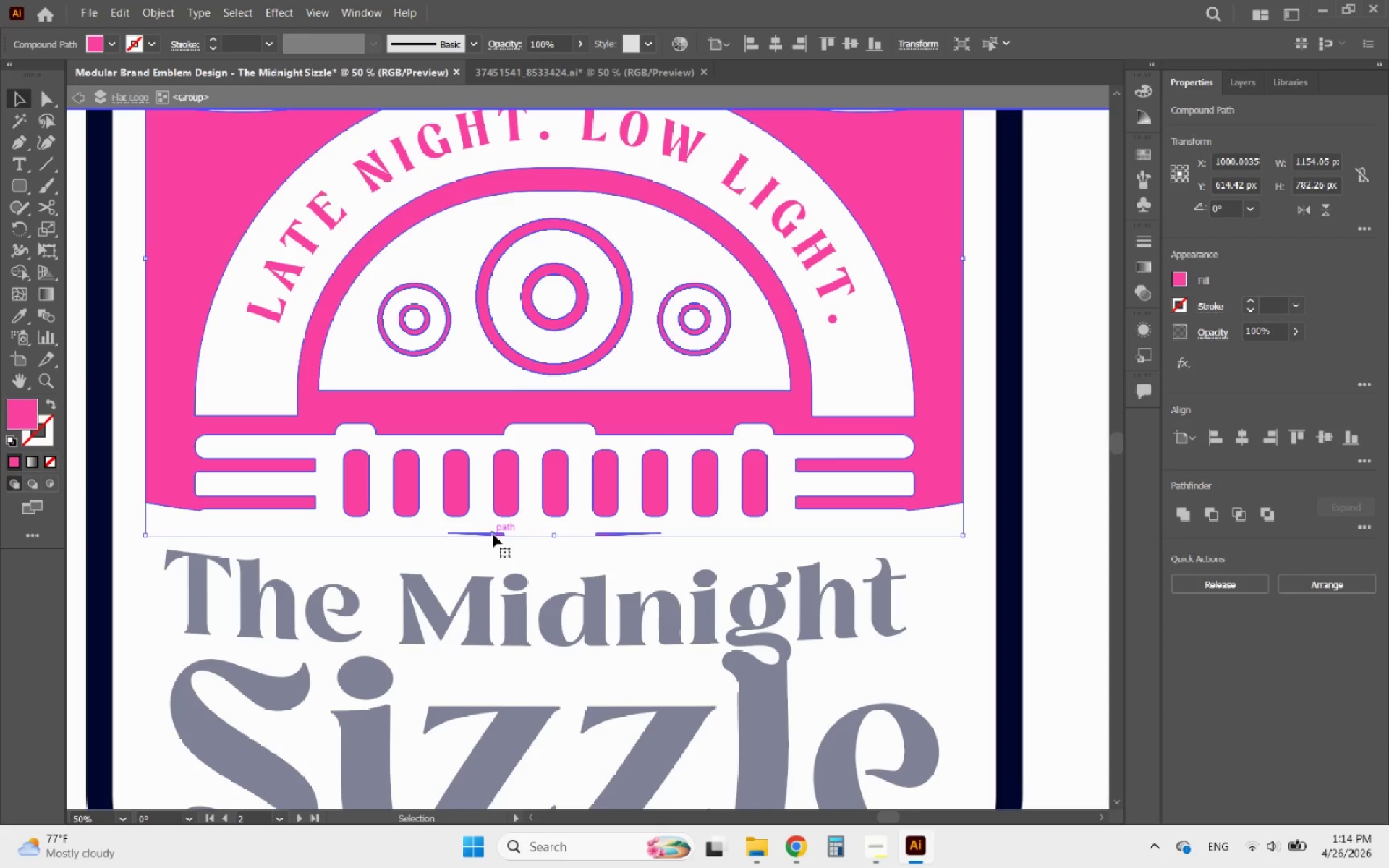 
double_click([493, 534])
 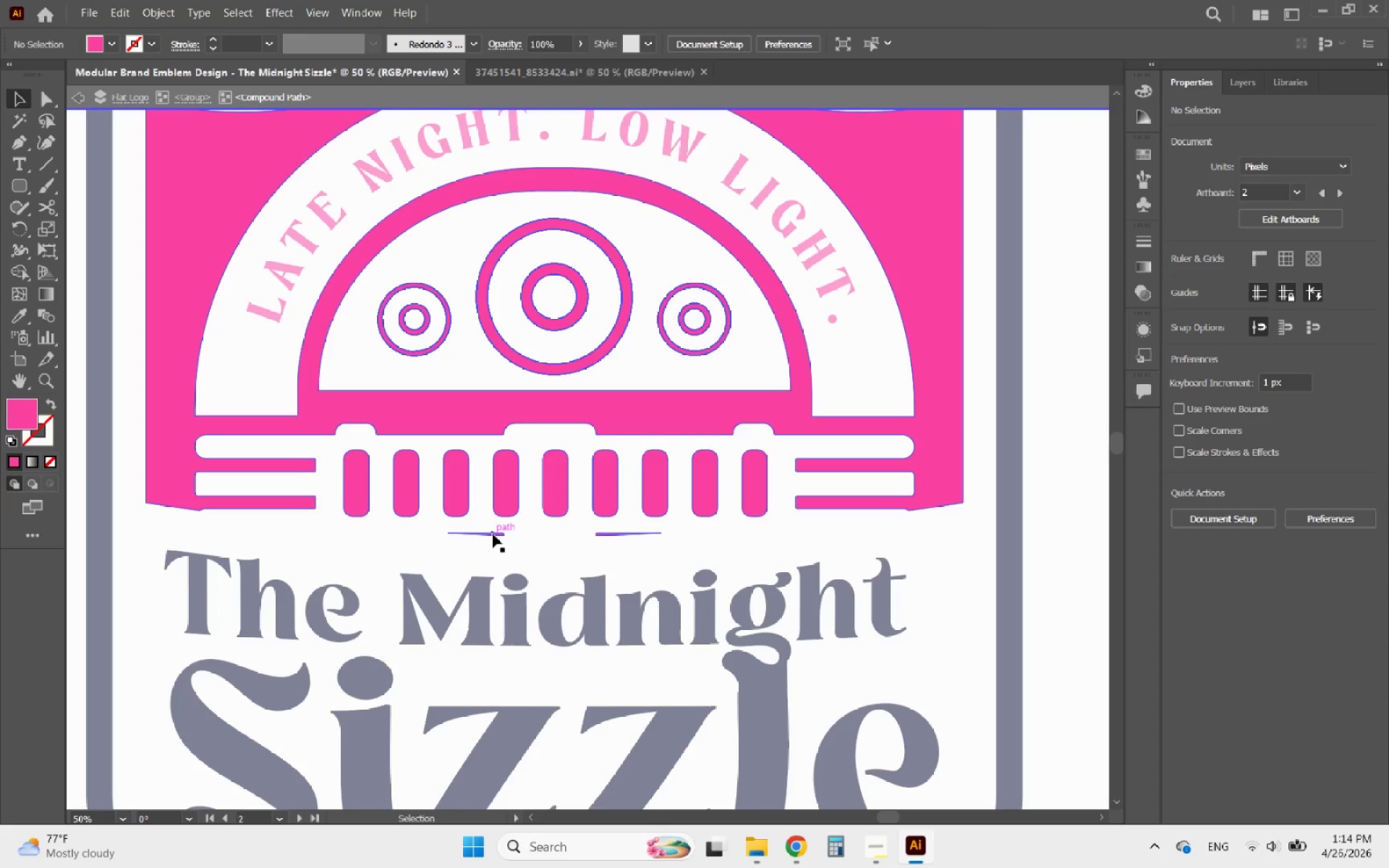 
triple_click([493, 534])
 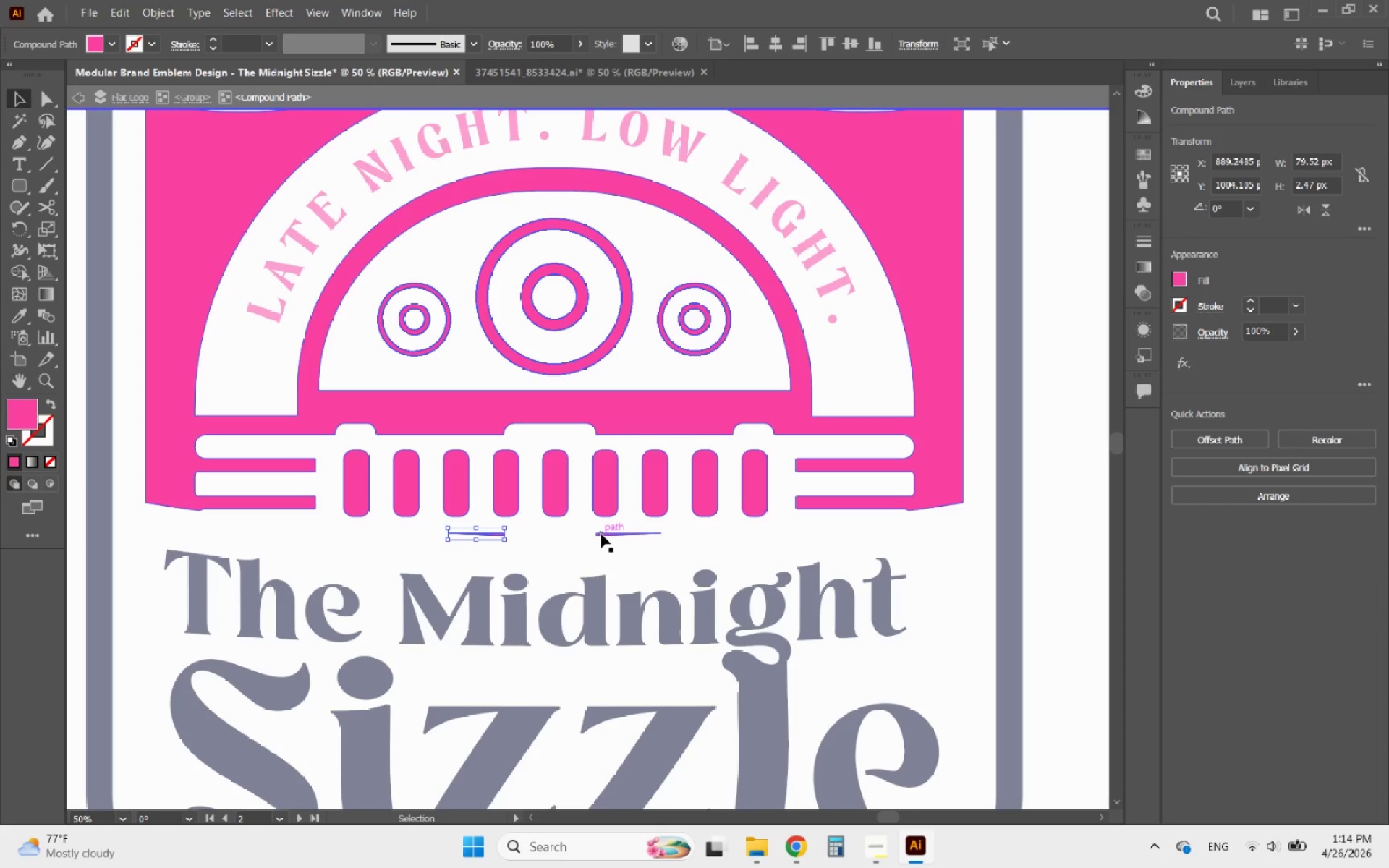 
key(Delete)
 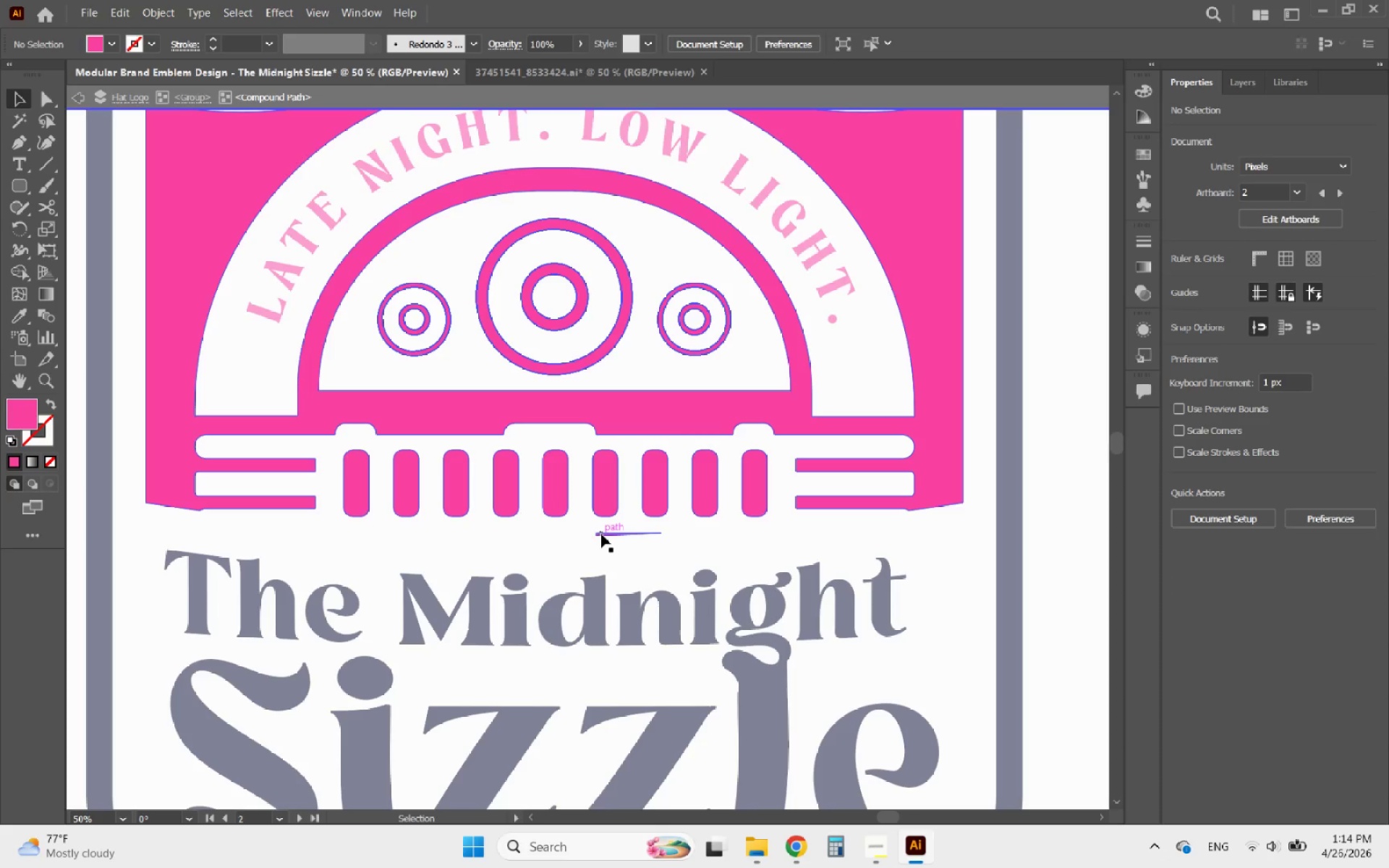 
left_click([601, 534])
 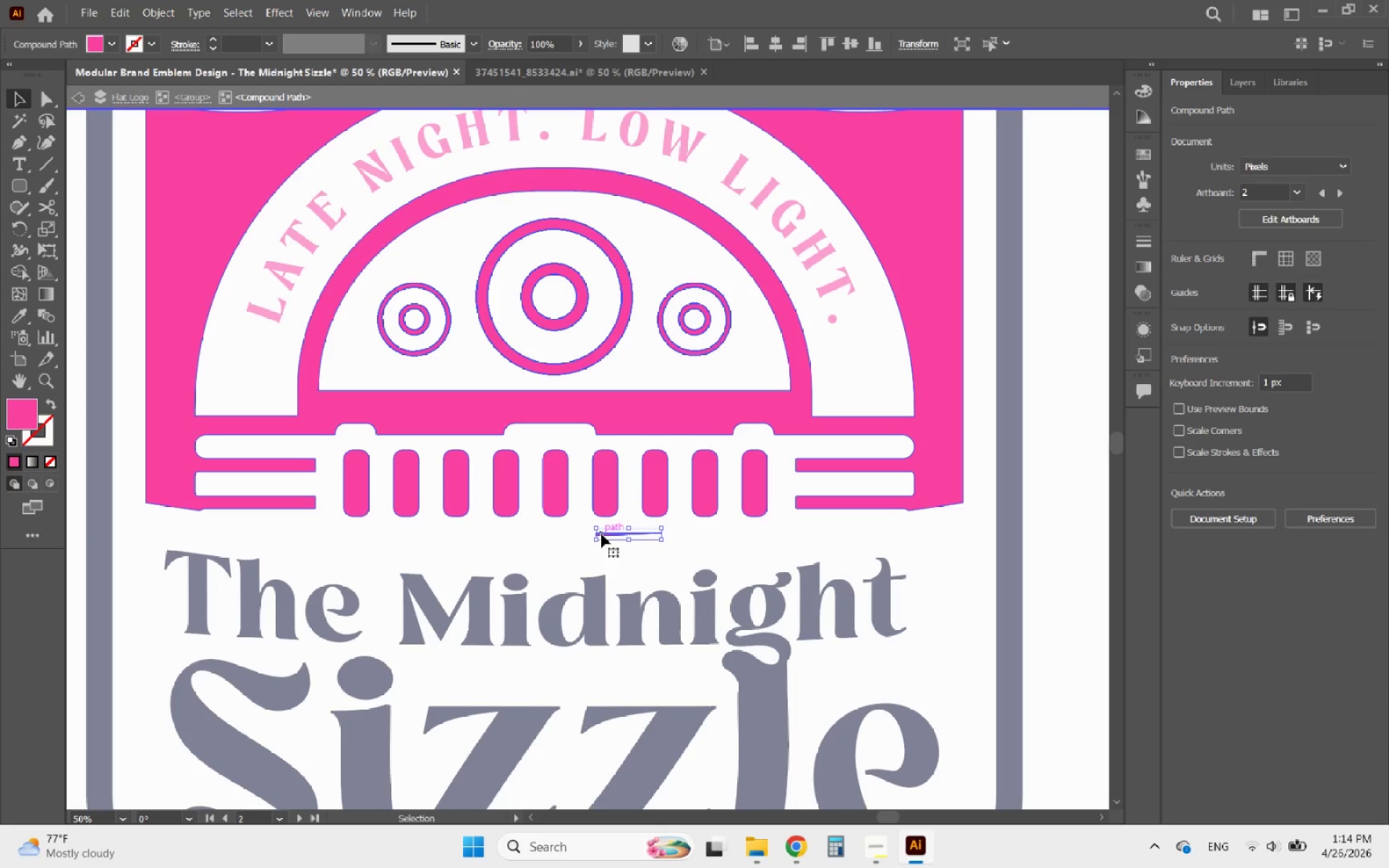 
key(Delete)
 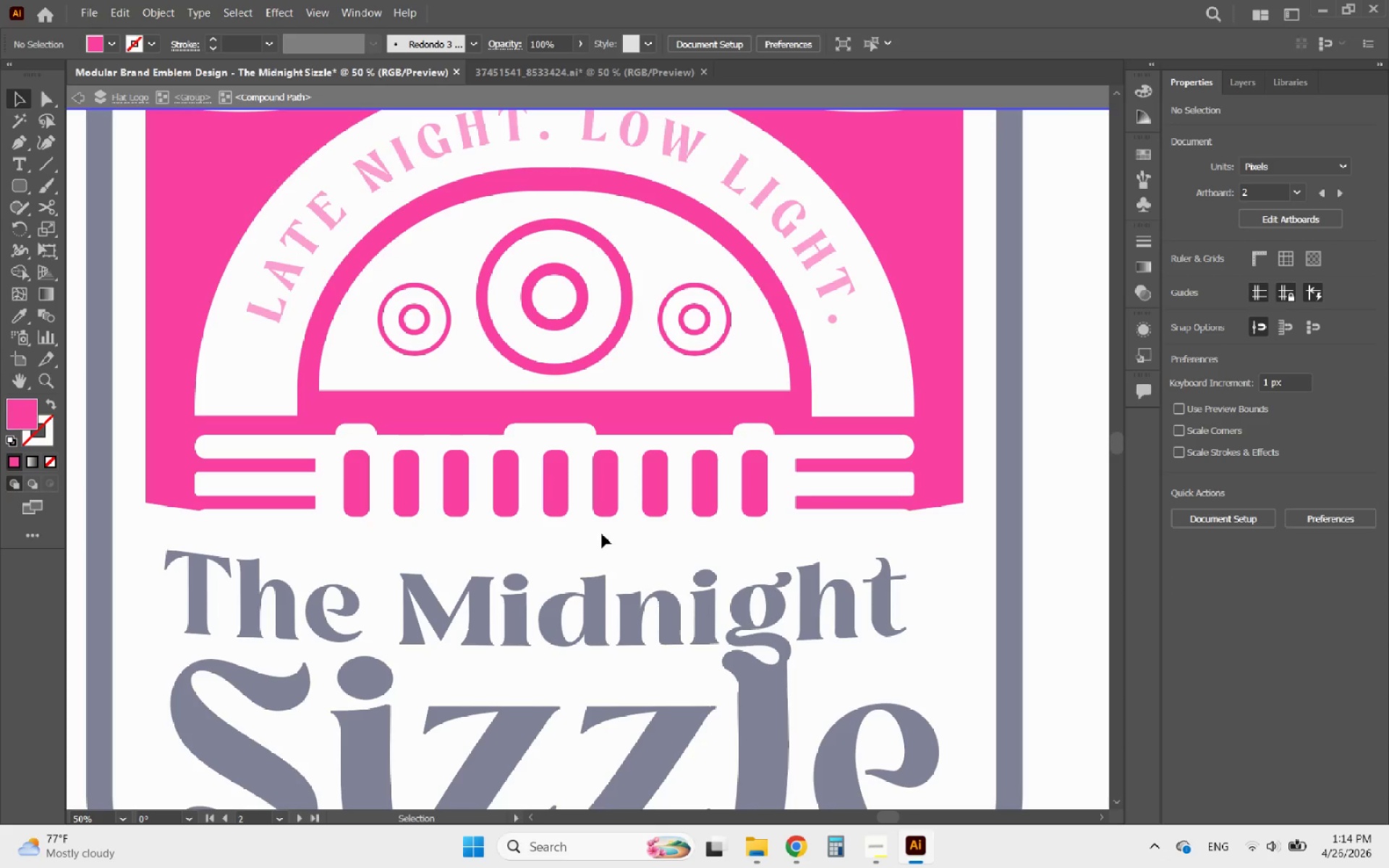 
double_click([602, 534])
 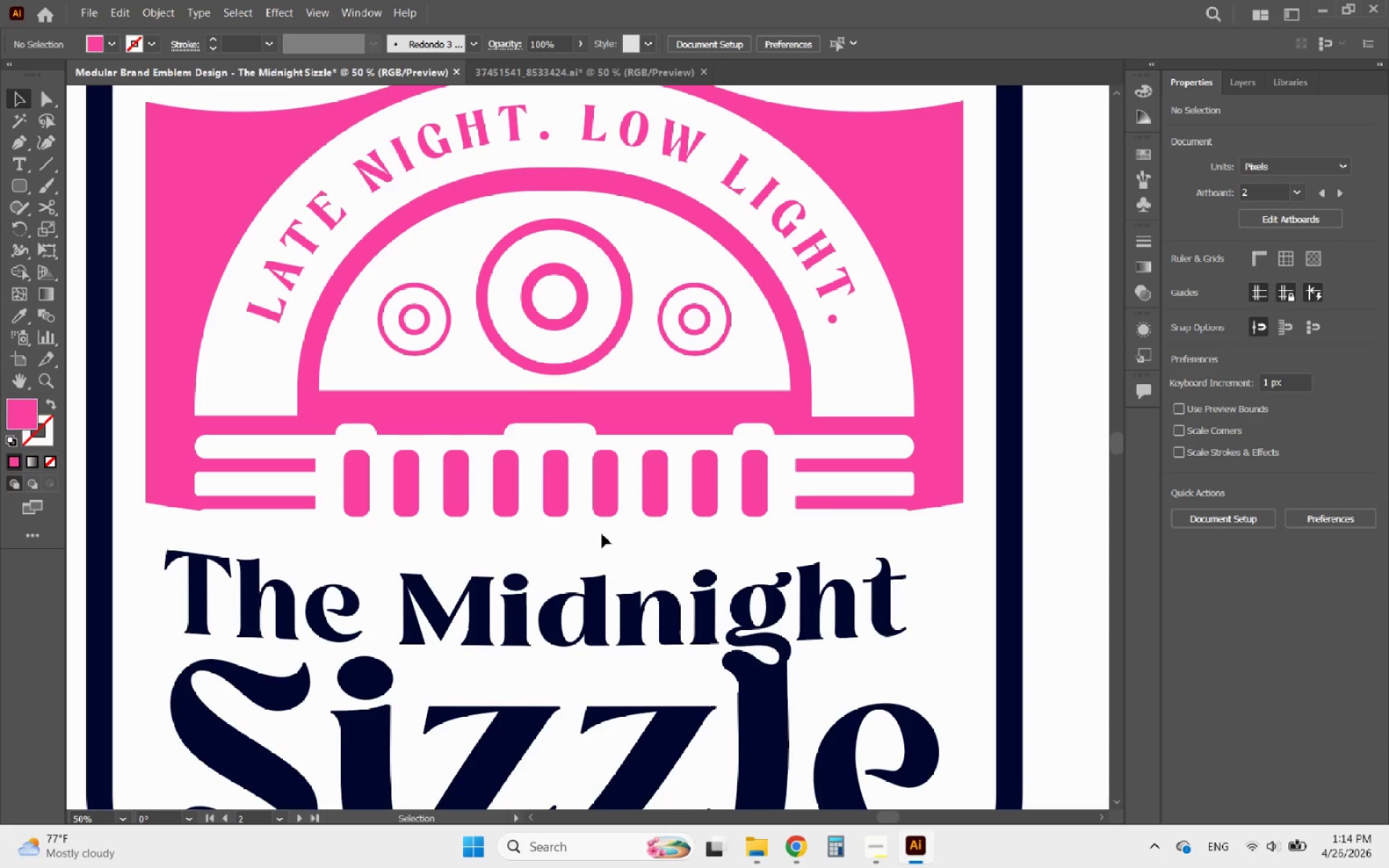 
scroll: coordinate [589, 532], scroll_direction: up, amount: 6.0
 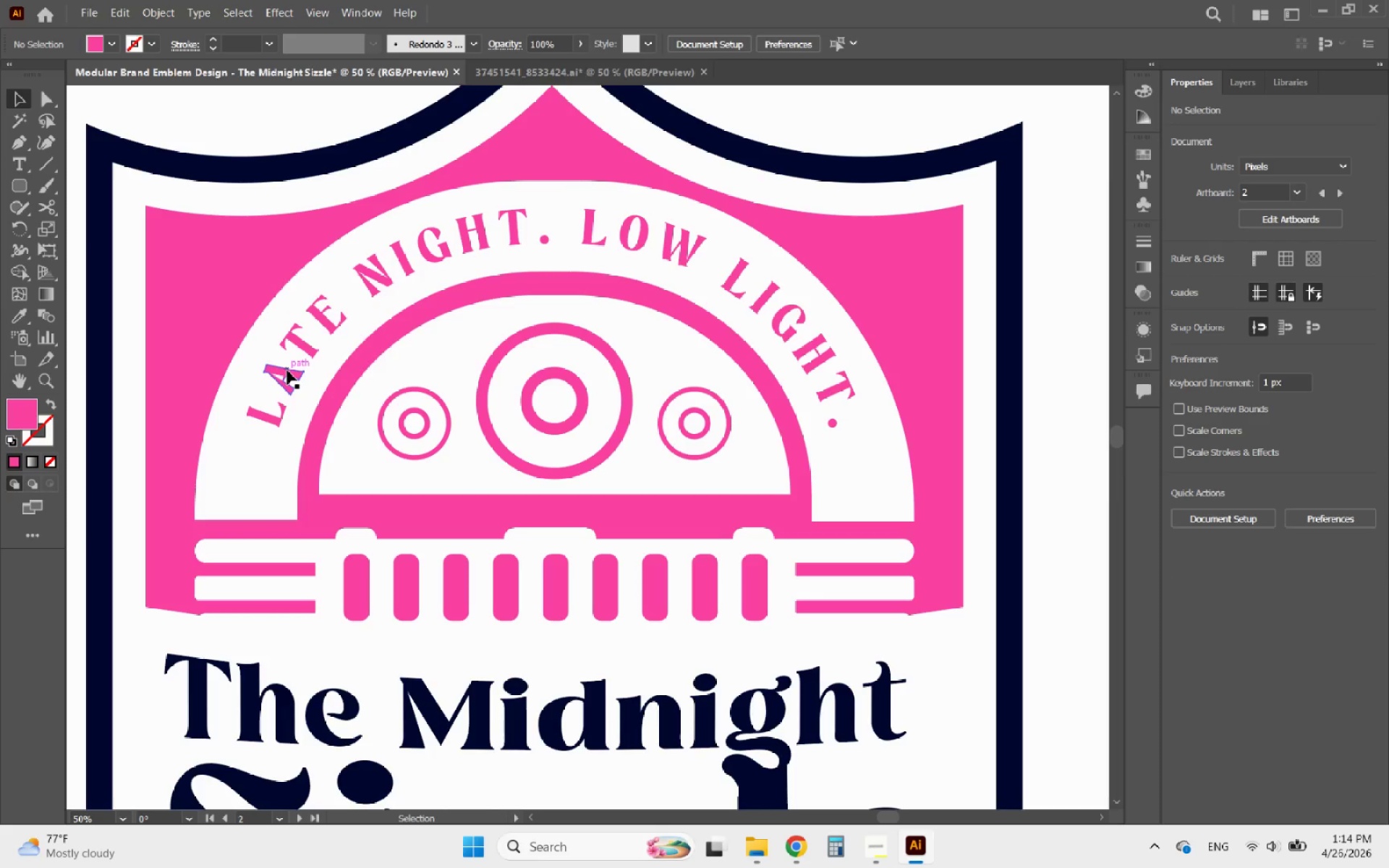 
hold_key(key=AltLeft, duration=0.45)
scroll: coordinate [281, 391], scroll_direction: up, amount: 5.0
 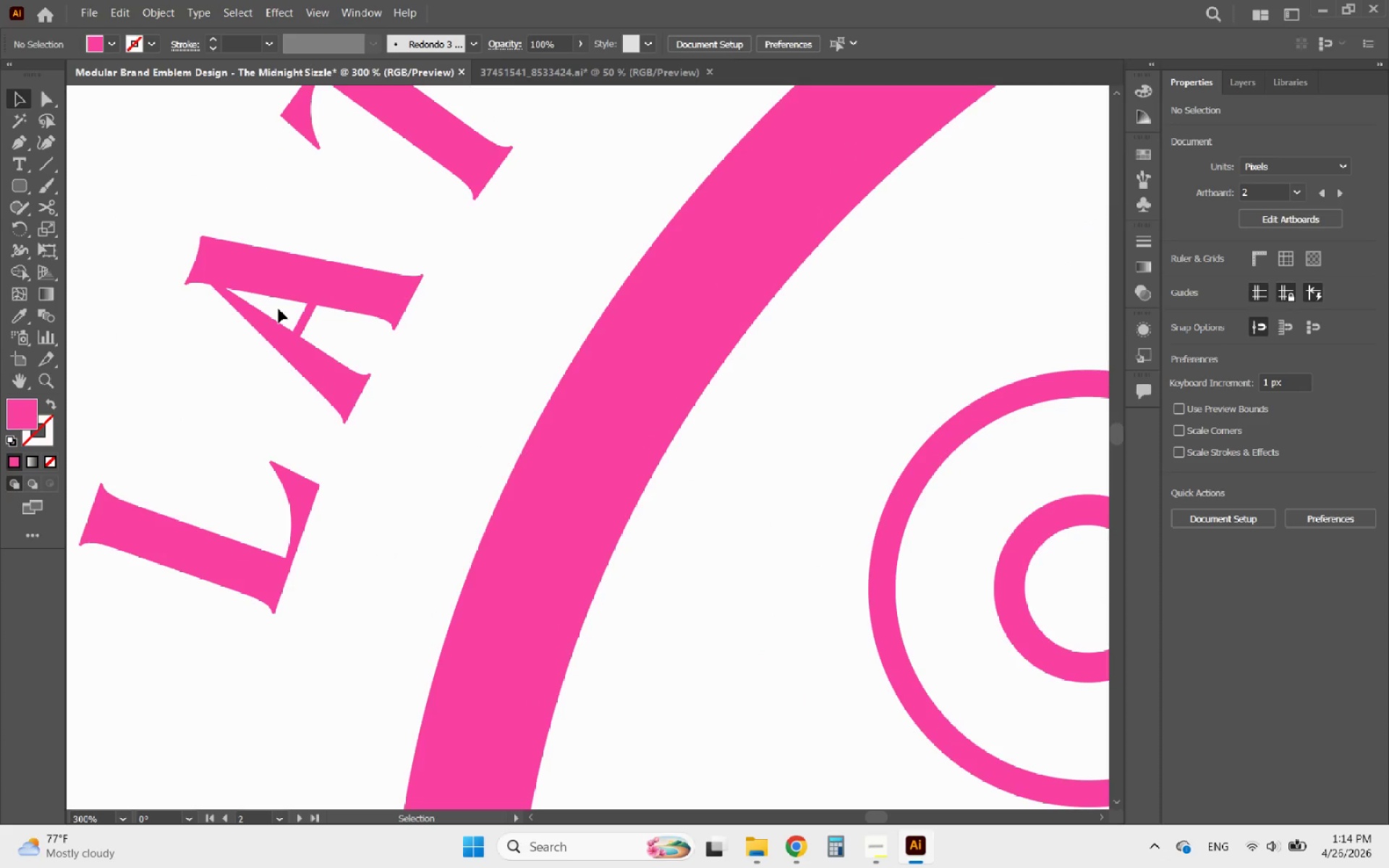 
left_click([279, 309])
 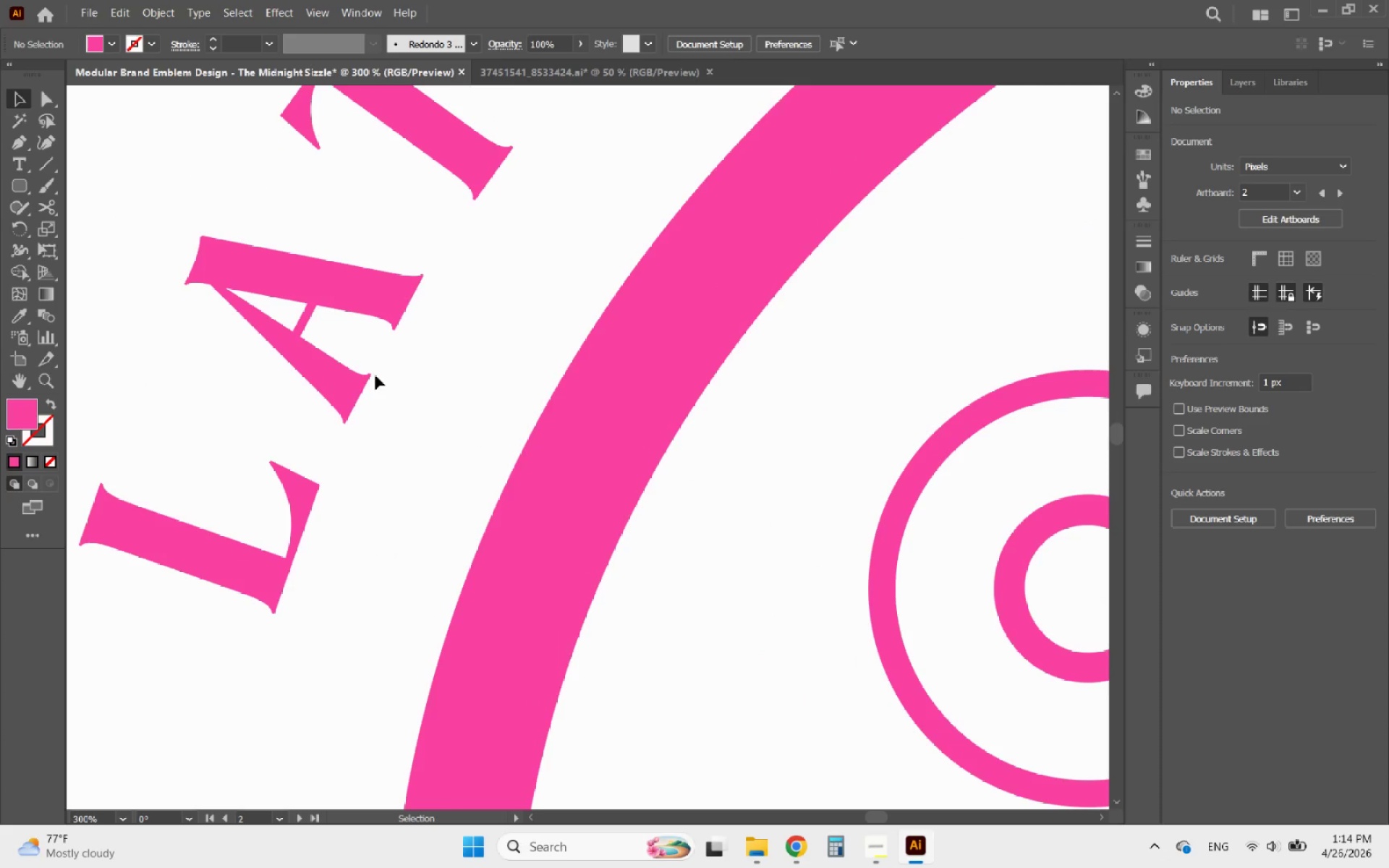 
hold_key(key=AltLeft, duration=1.01)
scroll: coordinate [579, 484], scroll_direction: down, amount: 10.0
 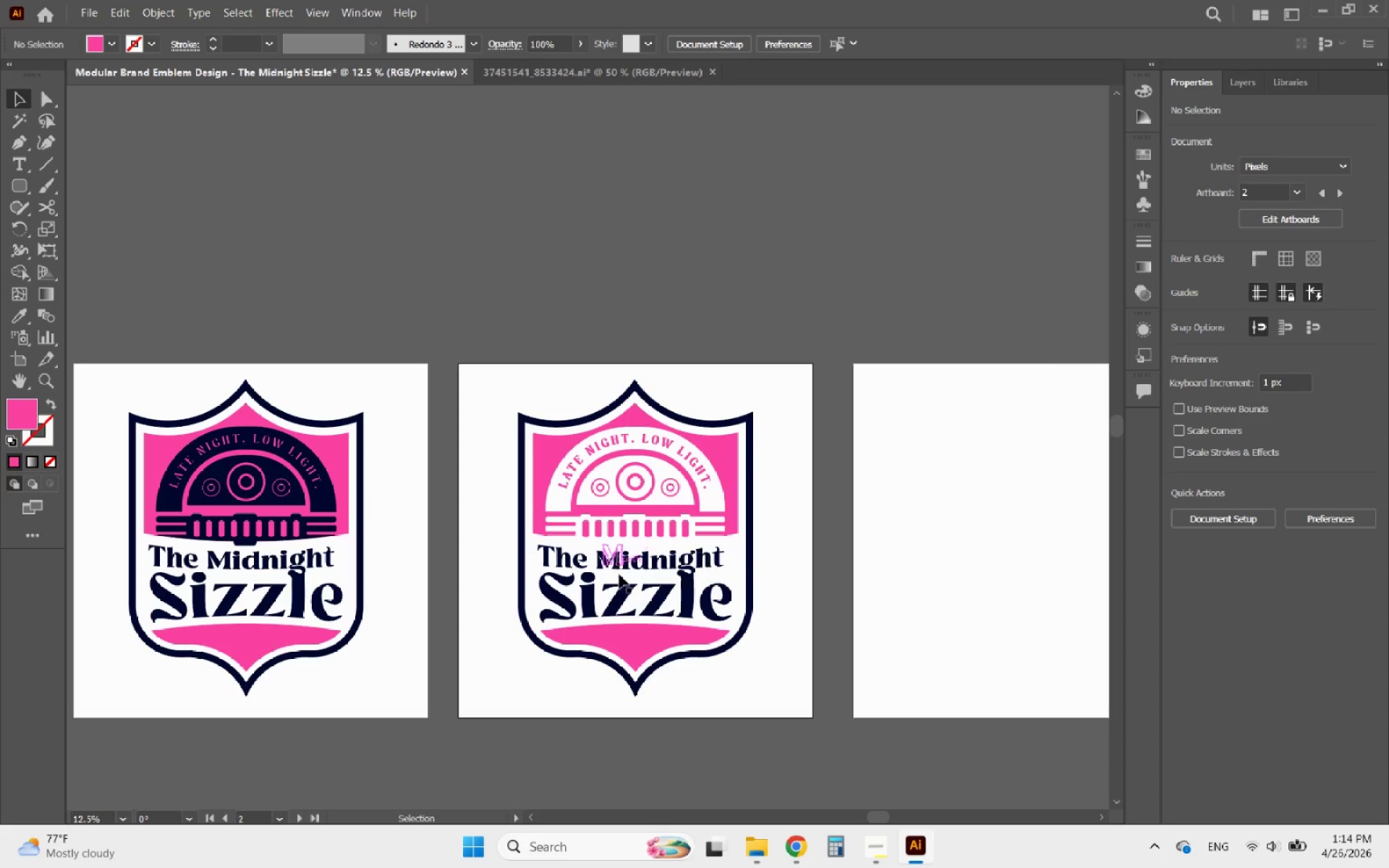 
hold_key(key=AltLeft, duration=0.75)
scroll: coordinate [622, 595], scroll_direction: up, amount: 2.0
 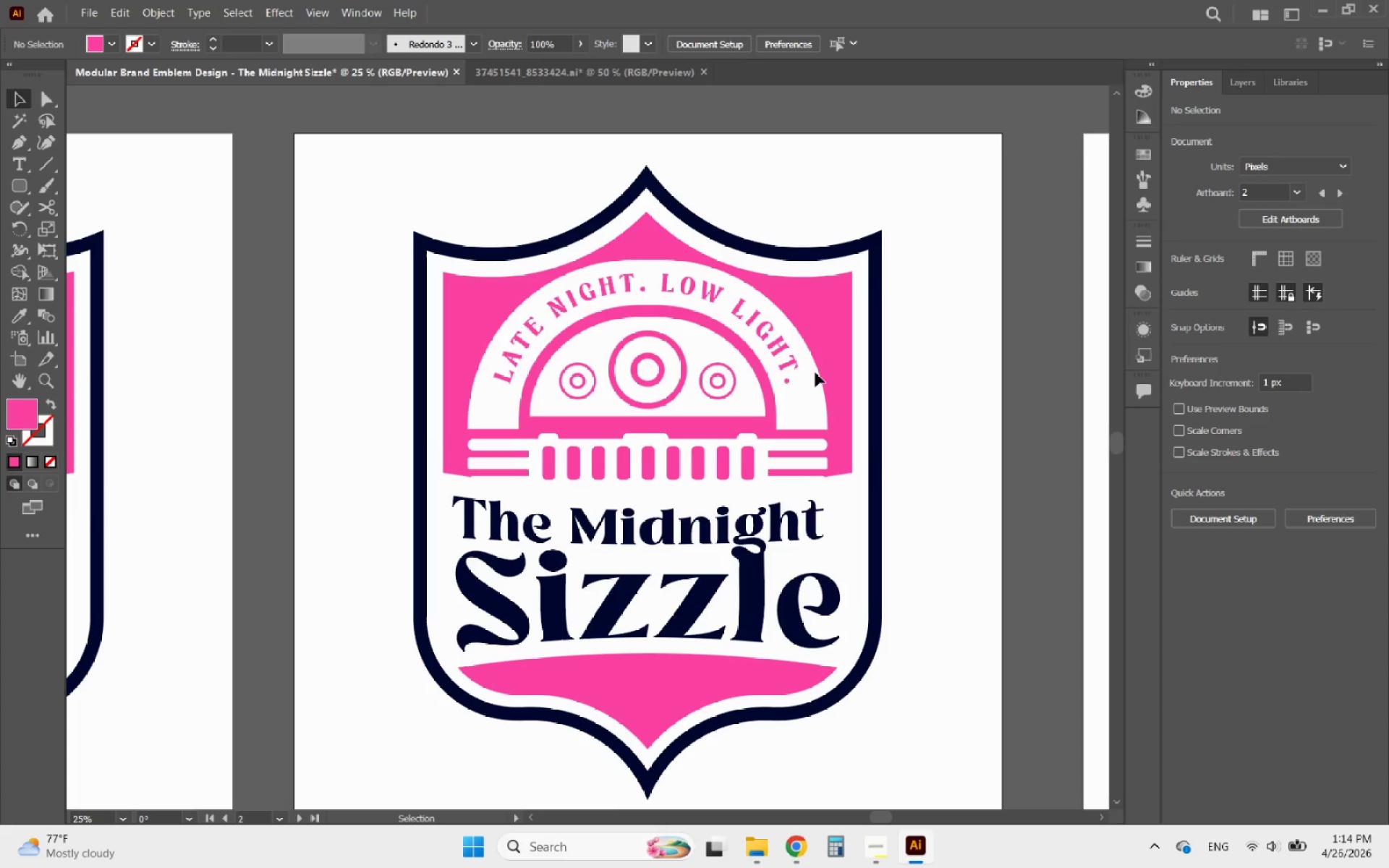 
left_click([820, 355])
 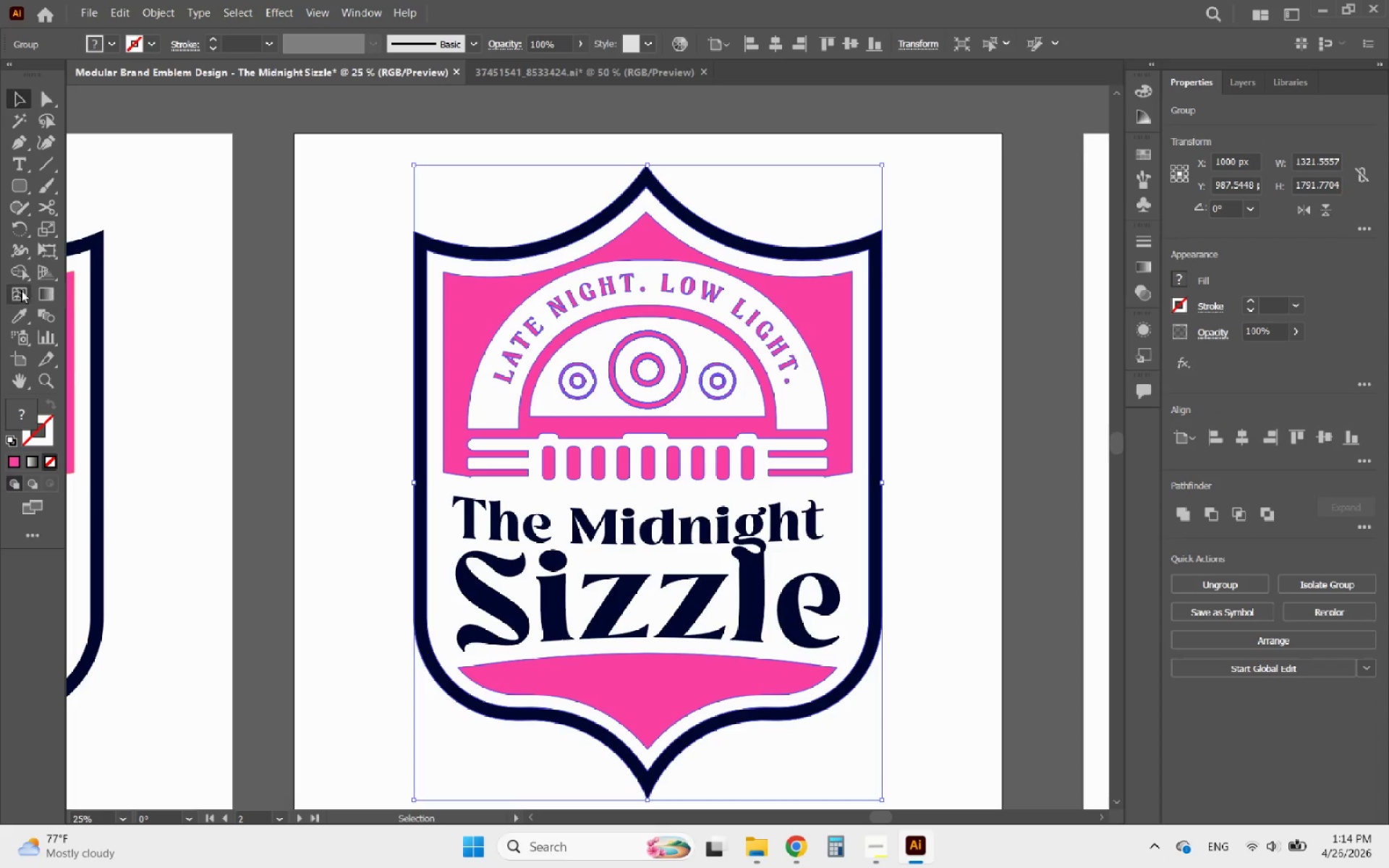 
left_click([14, 312])
 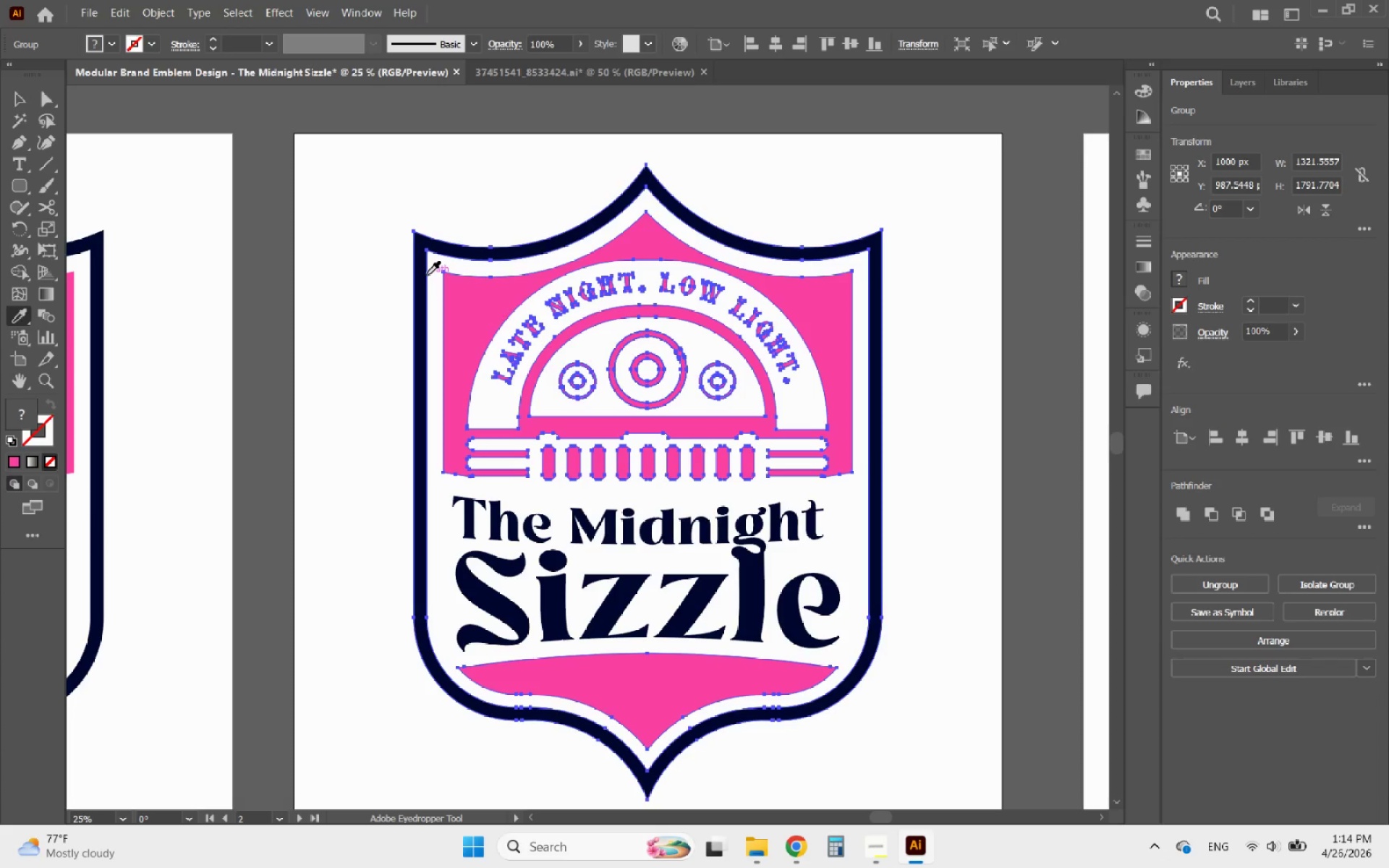 
left_click([420, 279])
 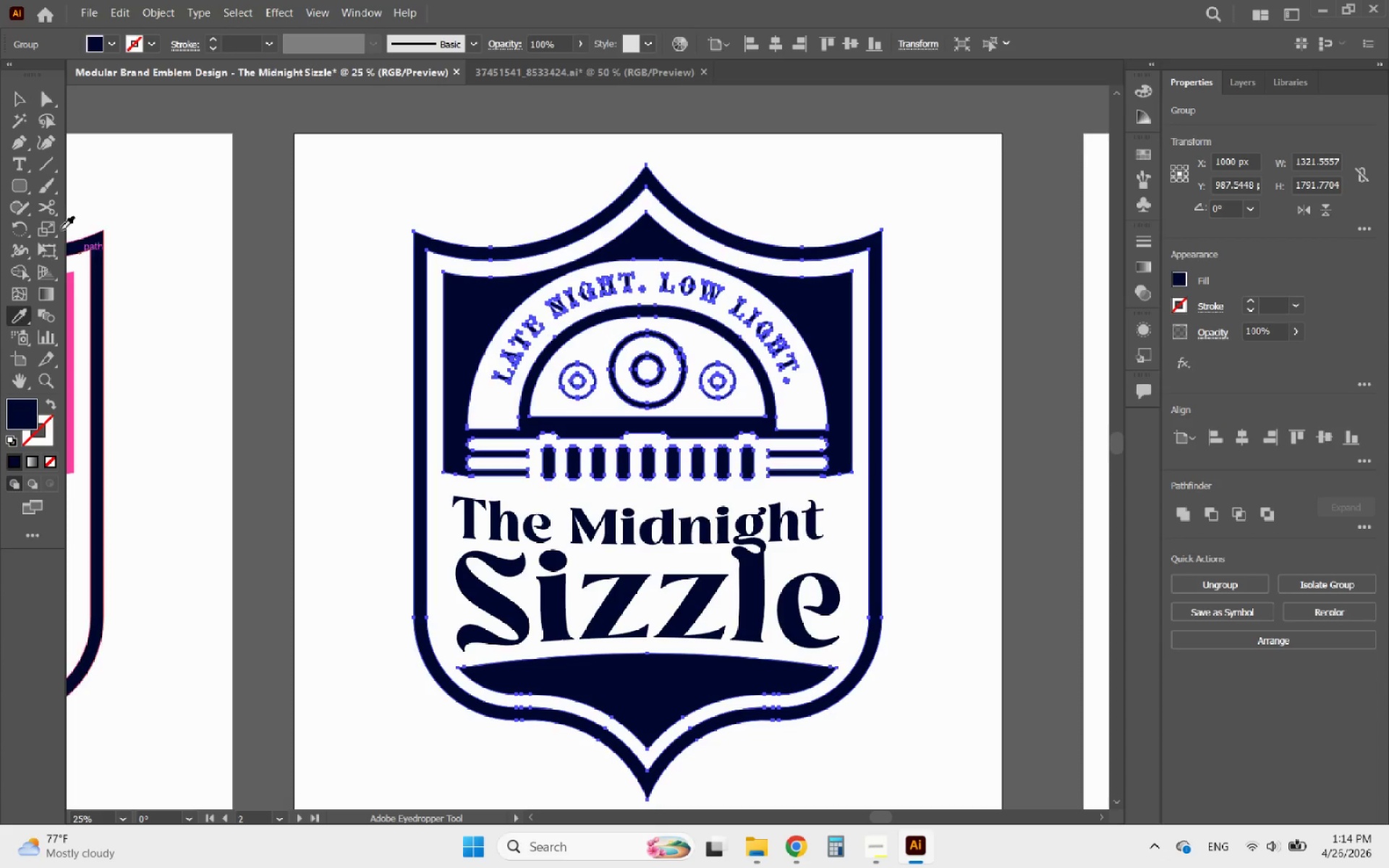 
left_click([17, 92])
 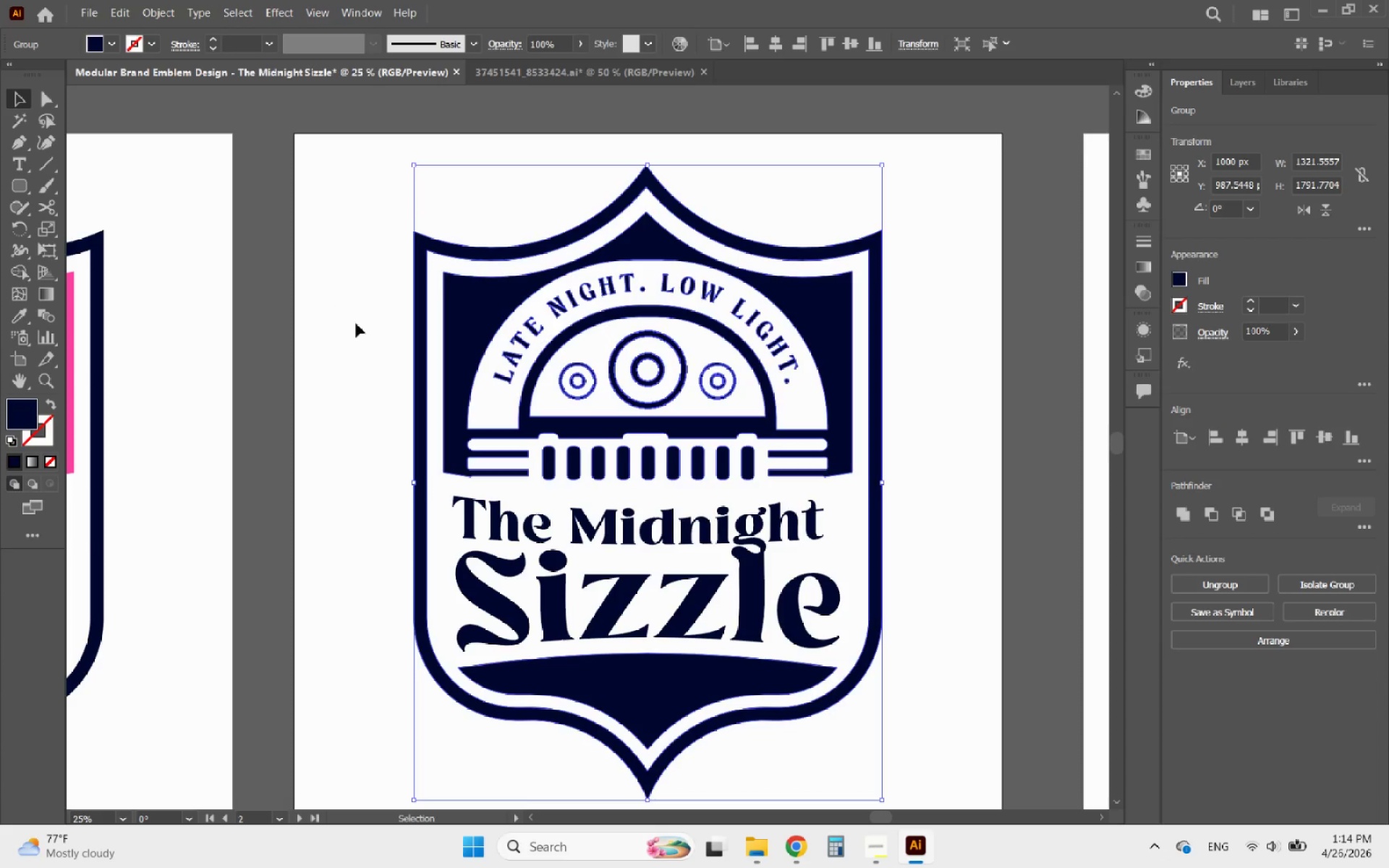 
left_click([356, 323])
 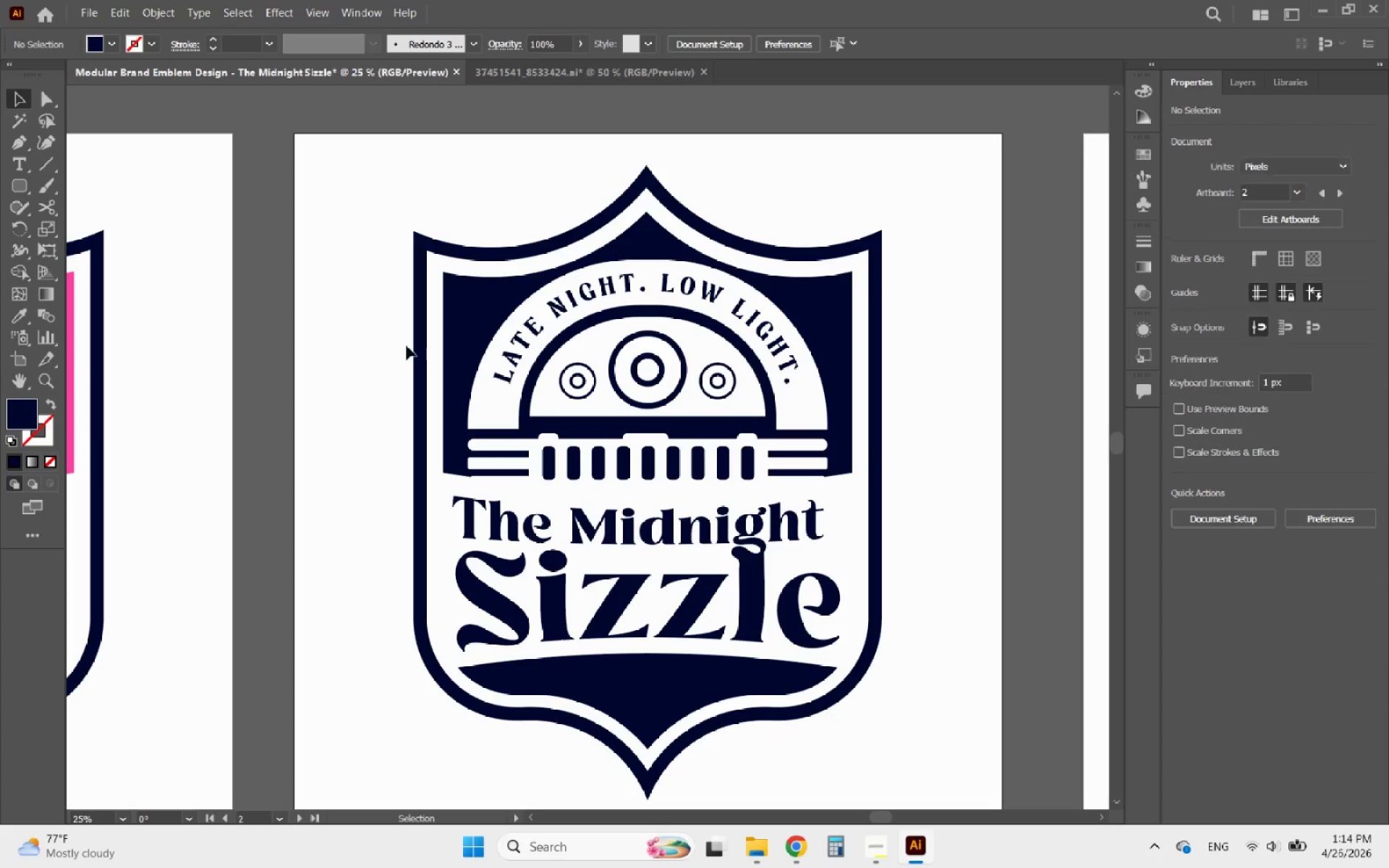 
hold_key(key=AltLeft, duration=0.73)
scroll: coordinate [752, 517], scroll_direction: down, amount: 3.0
 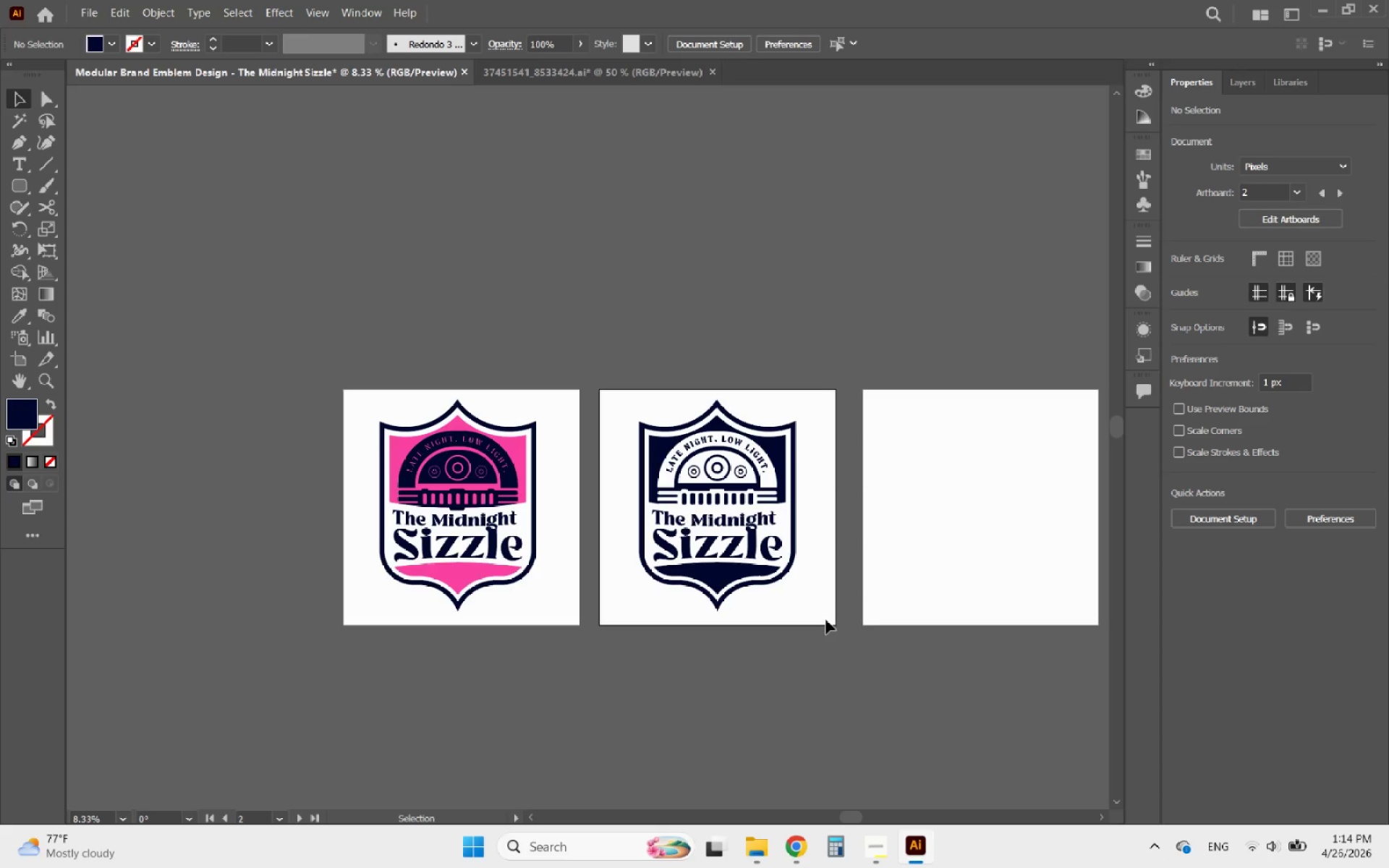 
hold_key(key=AltLeft, duration=1.22)
scroll: coordinate [569, 503], scroll_direction: up, amount: 8.0
 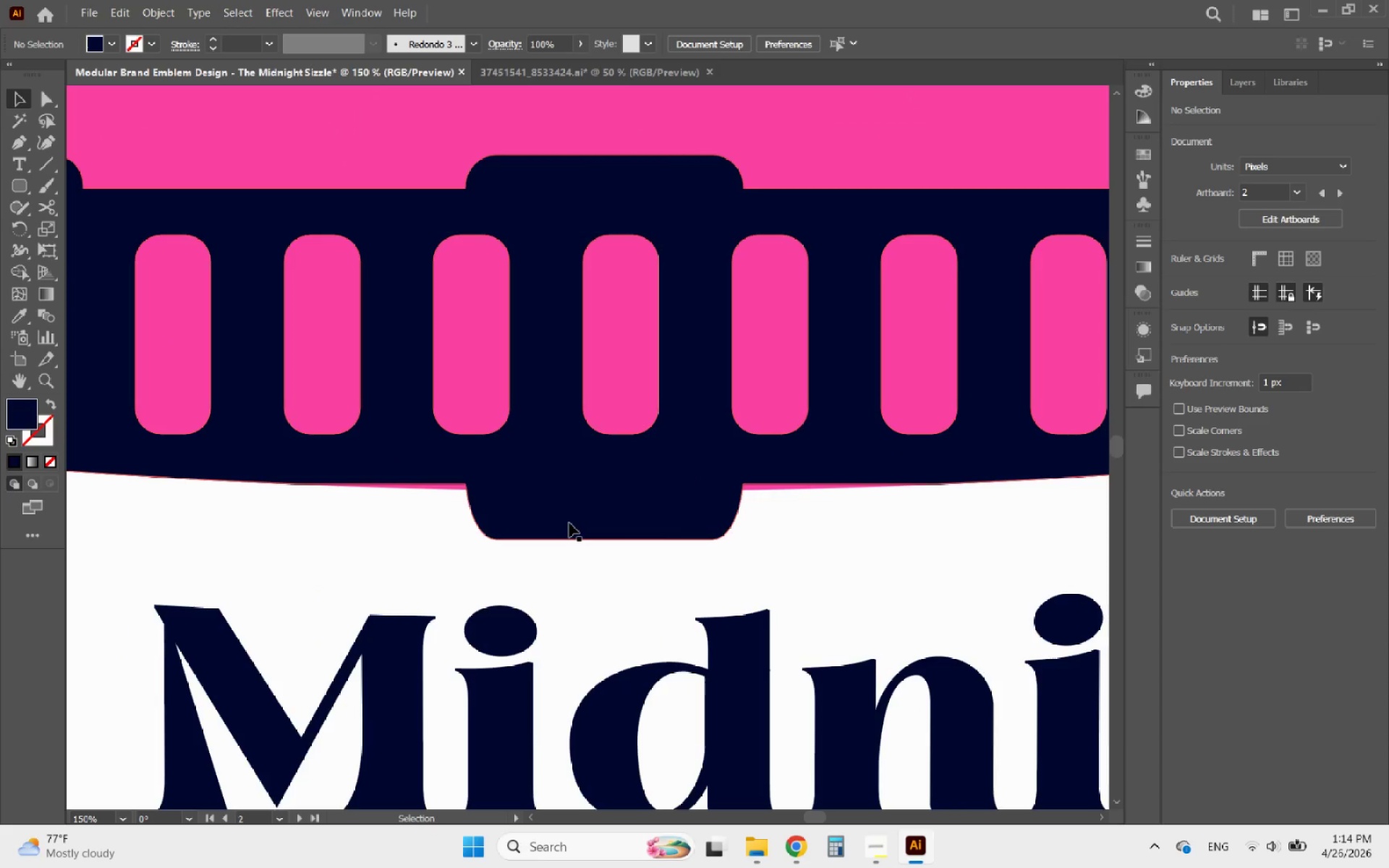 
hold_key(key=AltLeft, duration=0.59)
scroll: coordinate [569, 523], scroll_direction: down, amount: 2.0
 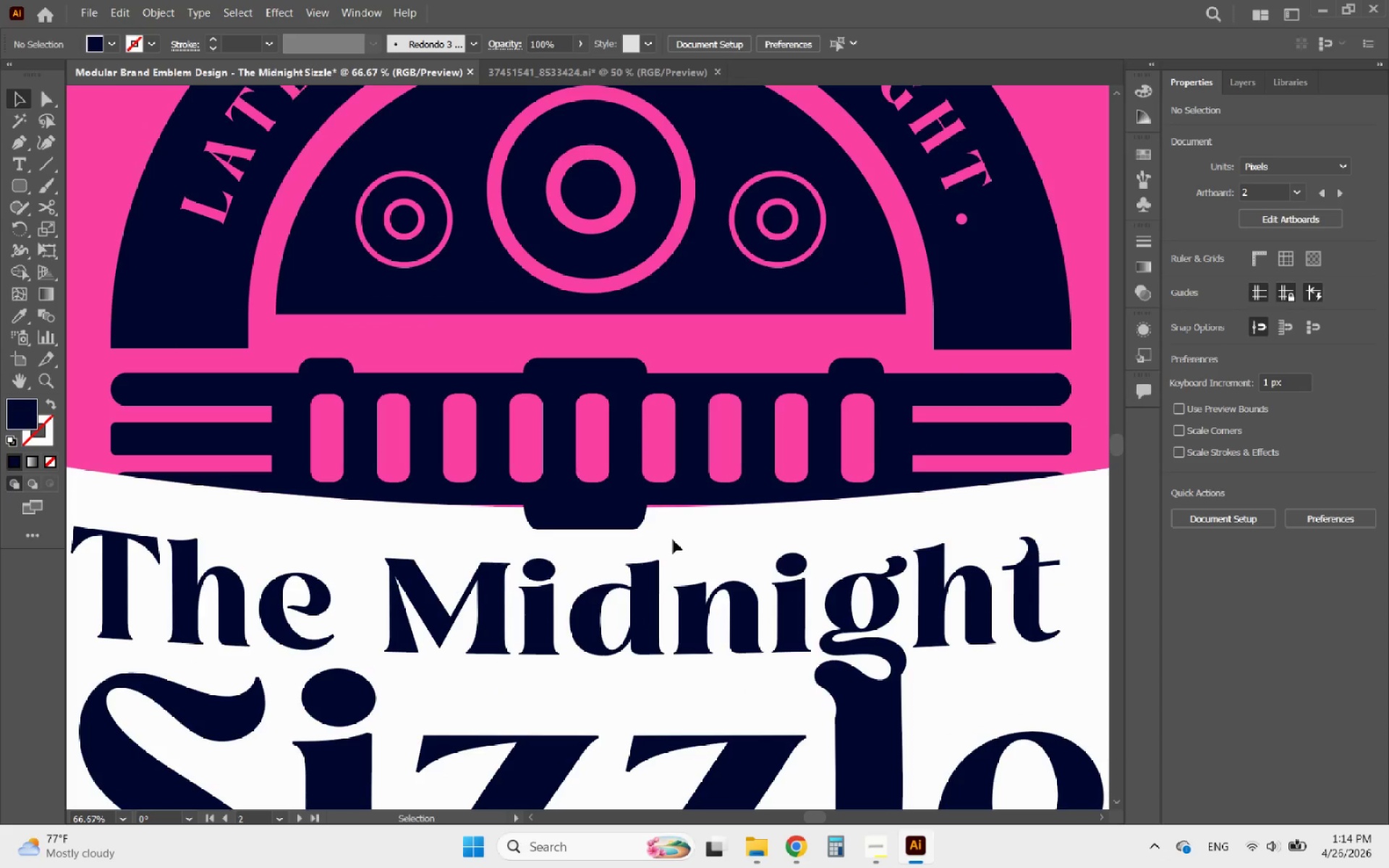 
hold_key(key=AltLeft, duration=0.62)
scroll: coordinate [678, 520], scroll_direction: down, amount: 1.0
 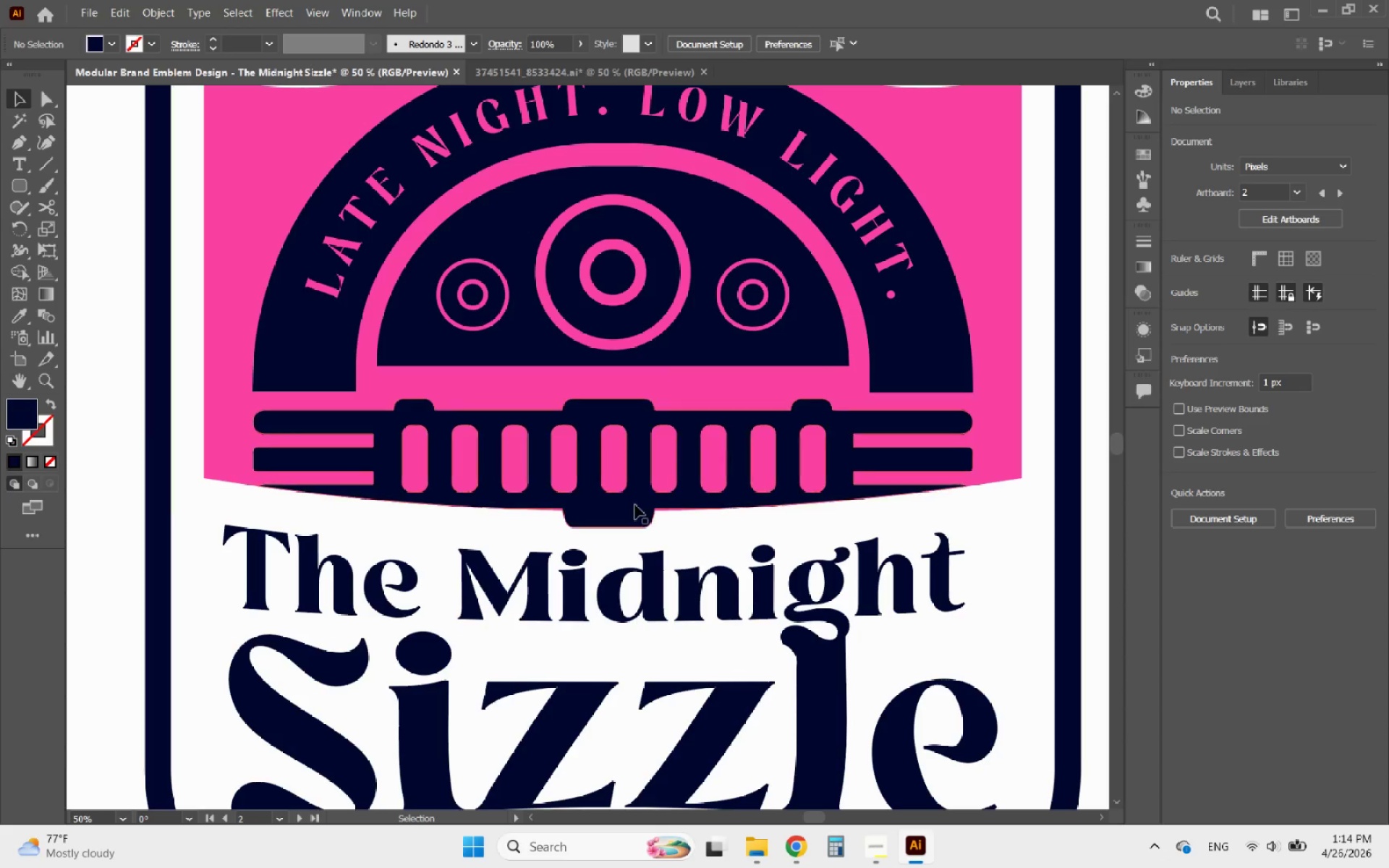 
left_click([632, 503])
 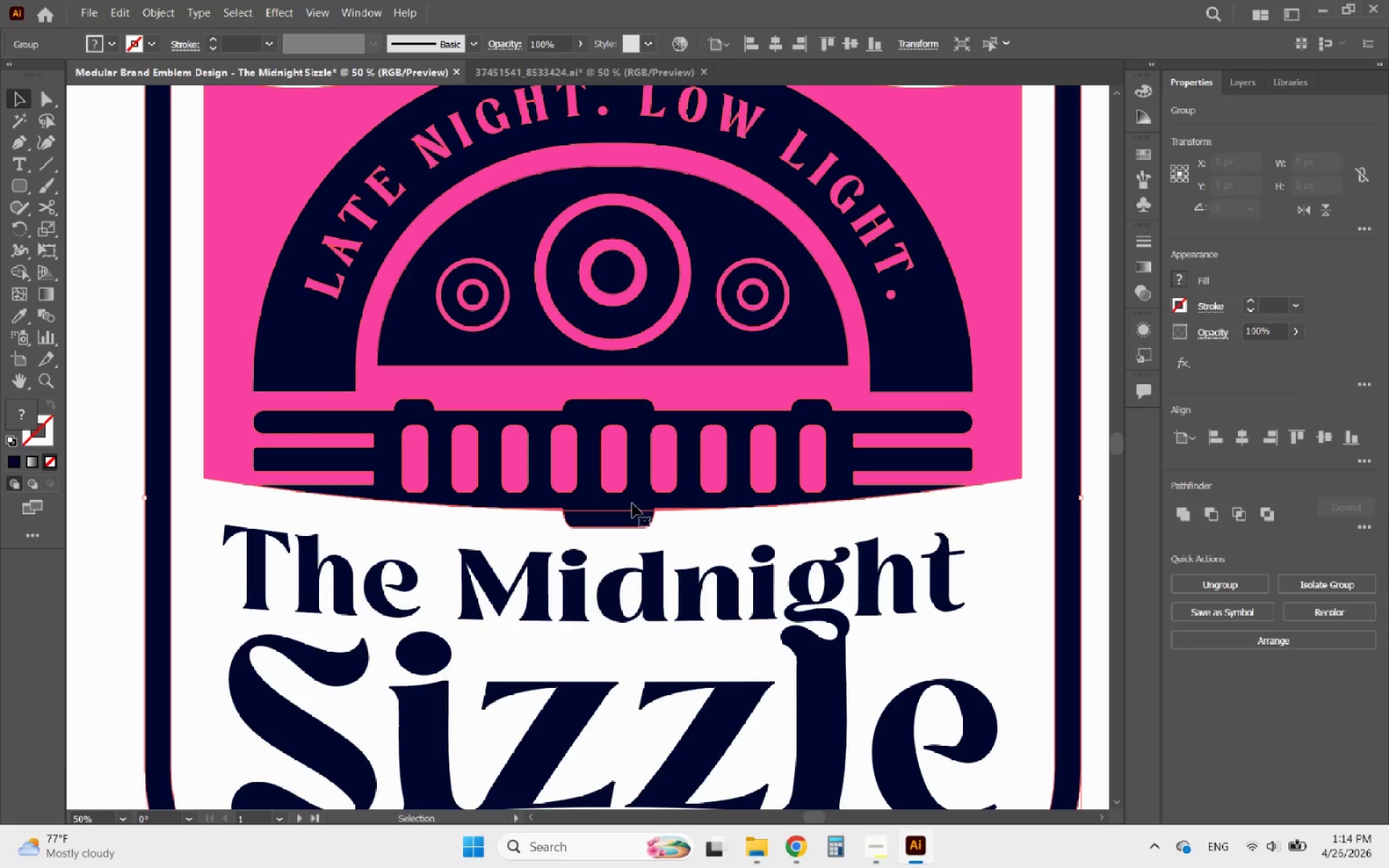 
hold_key(key=ShiftLeft, duration=1.0)
 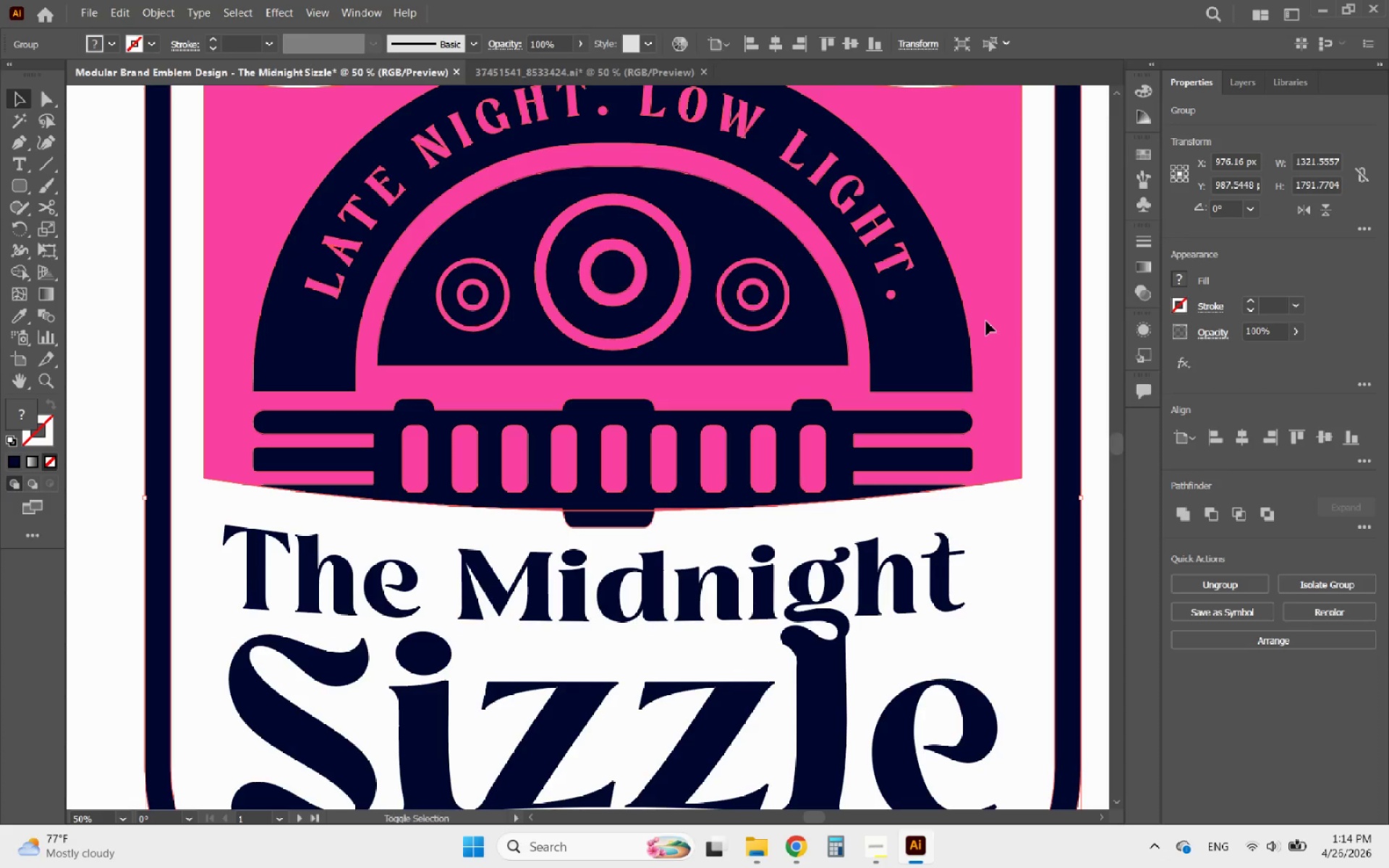 
key(Shift+ShiftLeft)
 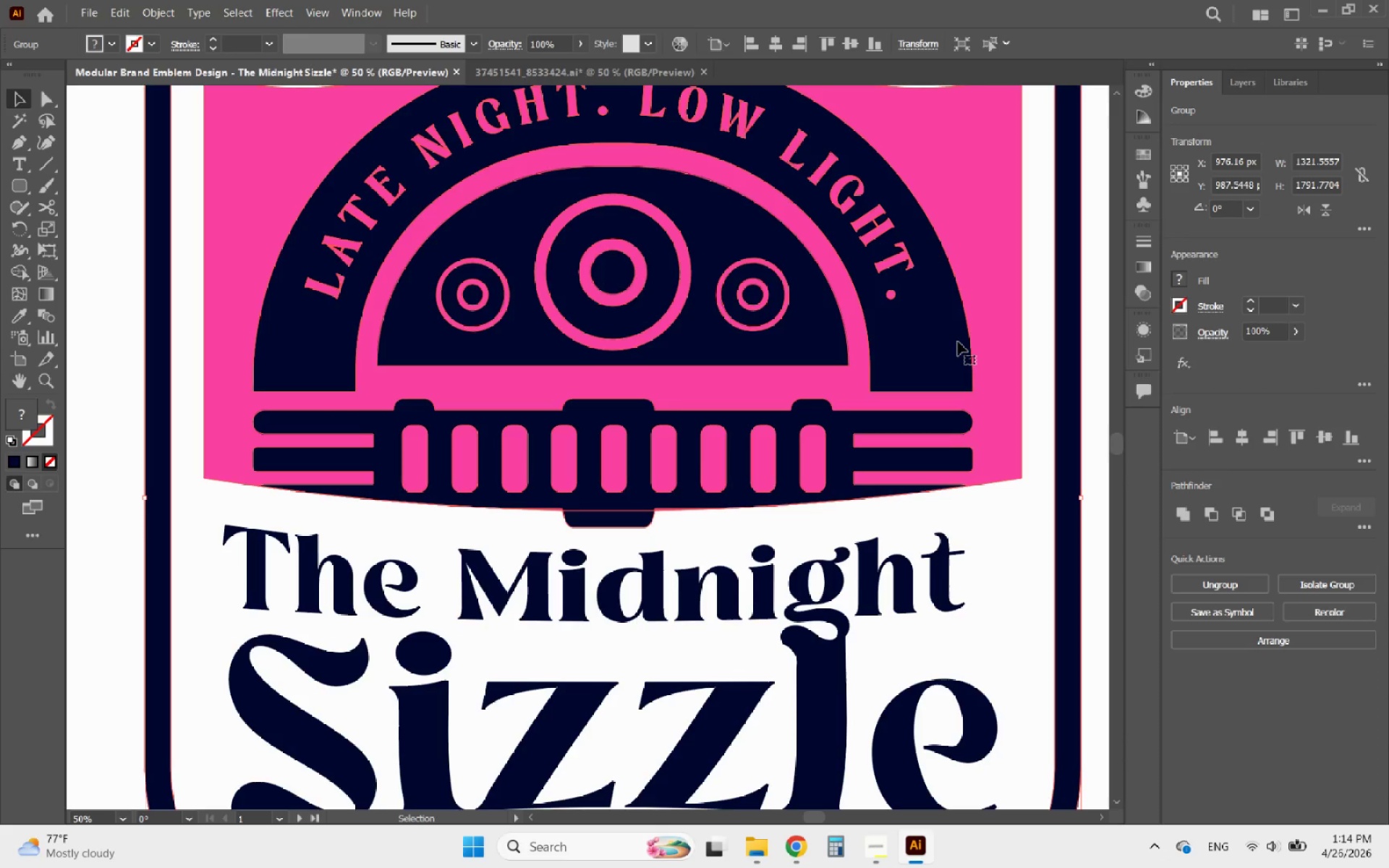 
double_click([958, 341])
 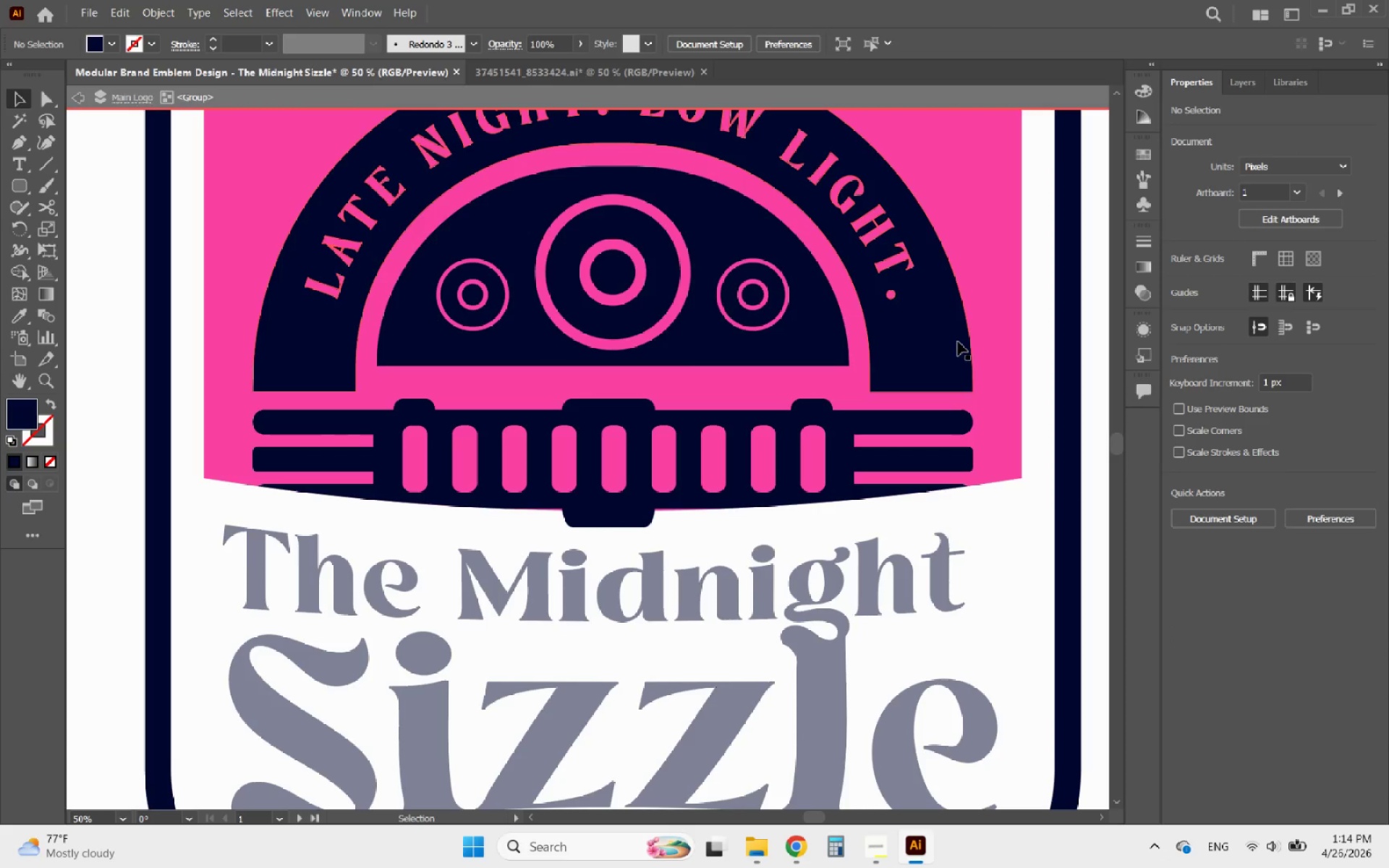 
triple_click([958, 341])
 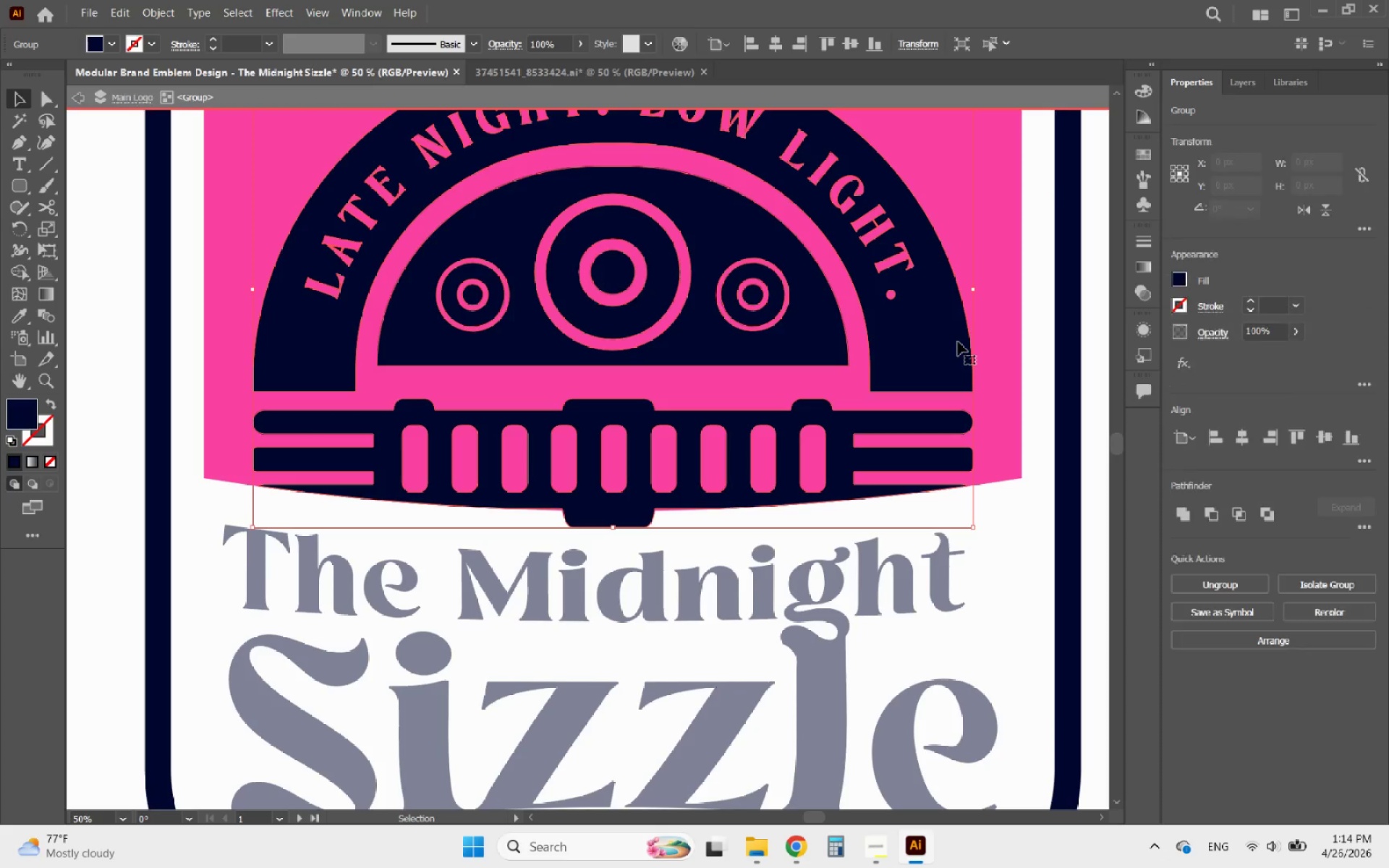 
hold_key(key=ShiftLeft, duration=0.75)
left_click([989, 318])
 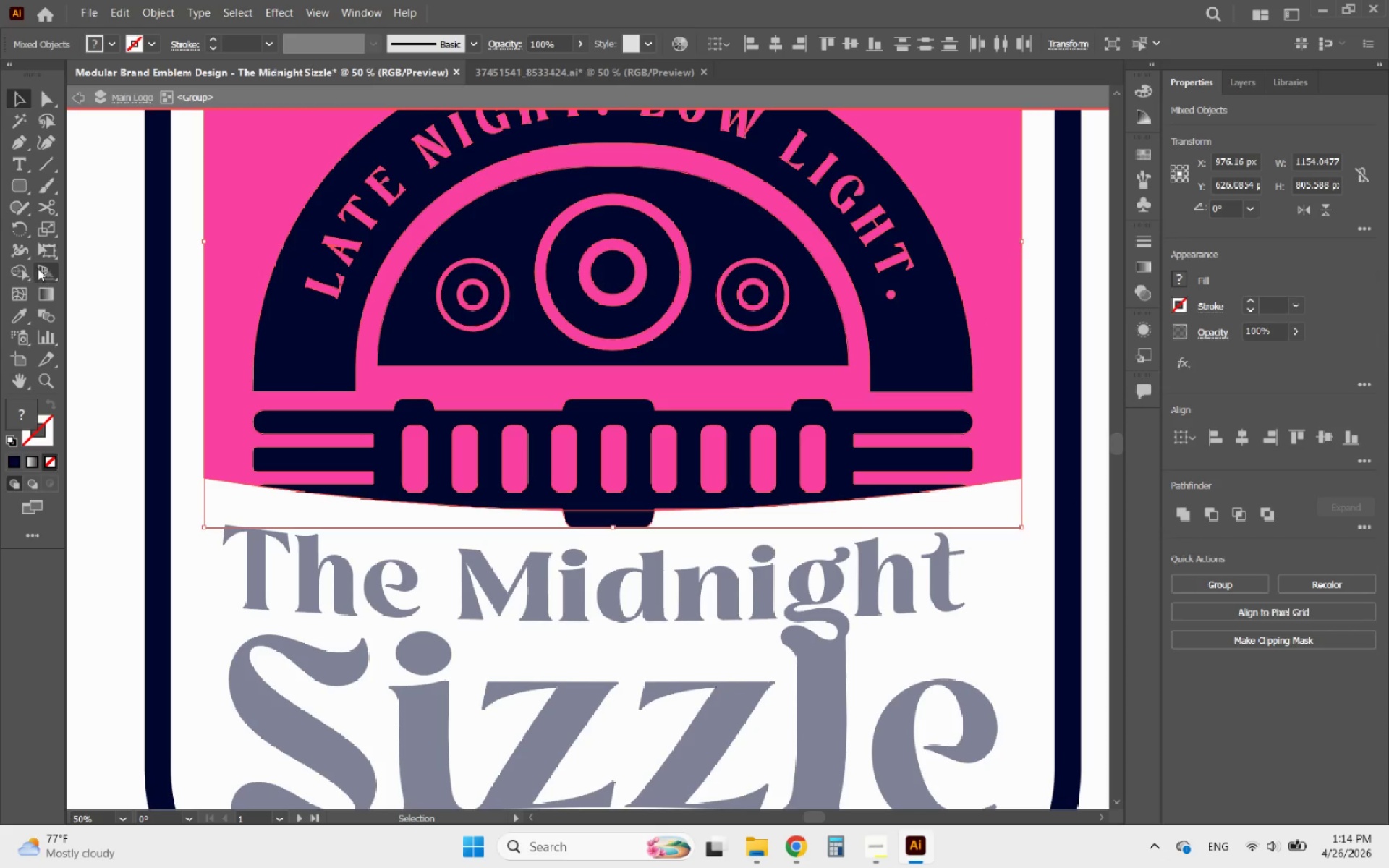 
left_click([21, 270])
 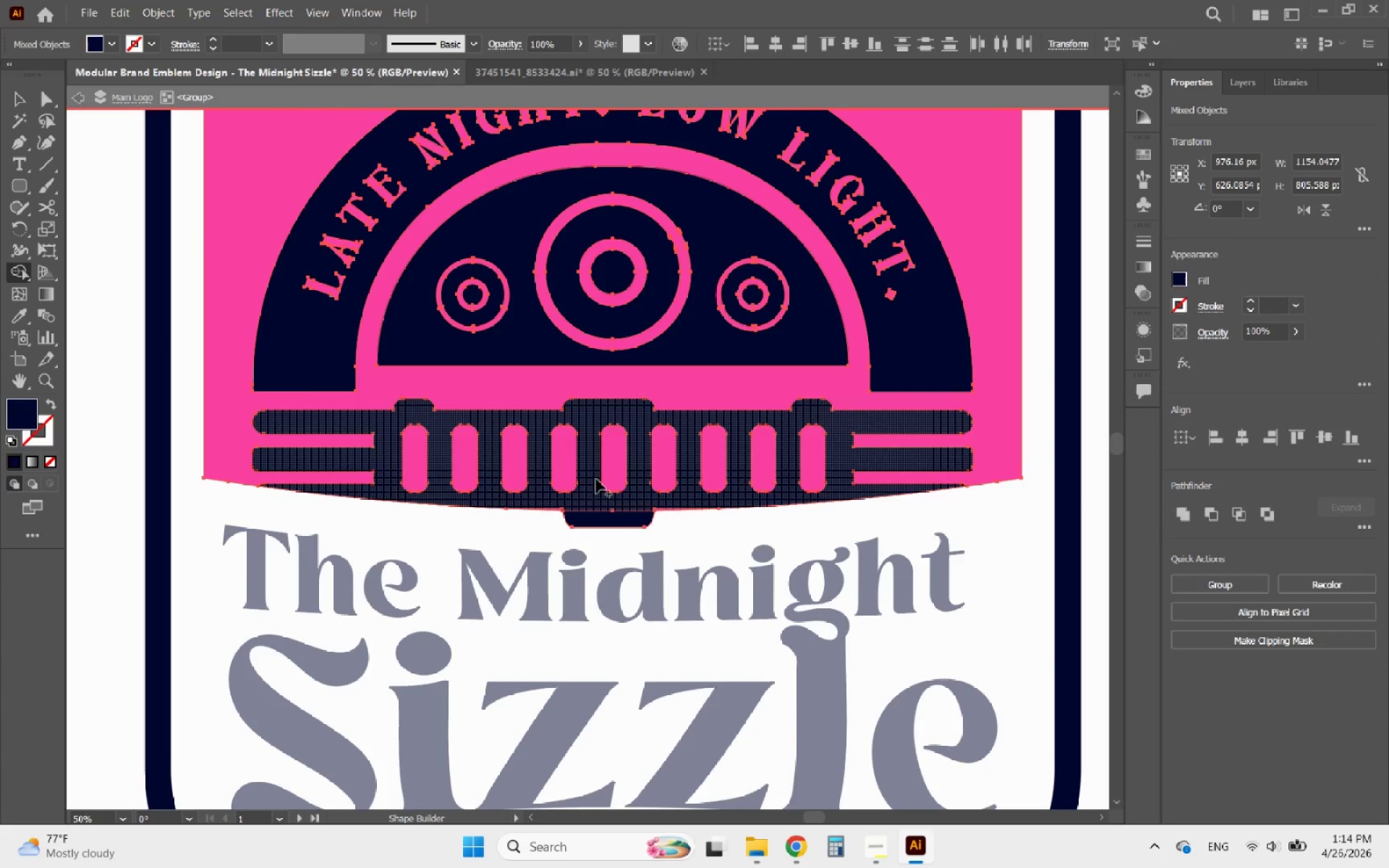 
hold_key(key=AltLeft, duration=2.12)
scroll: coordinate [532, 490], scroll_direction: up, amount: 3.0
 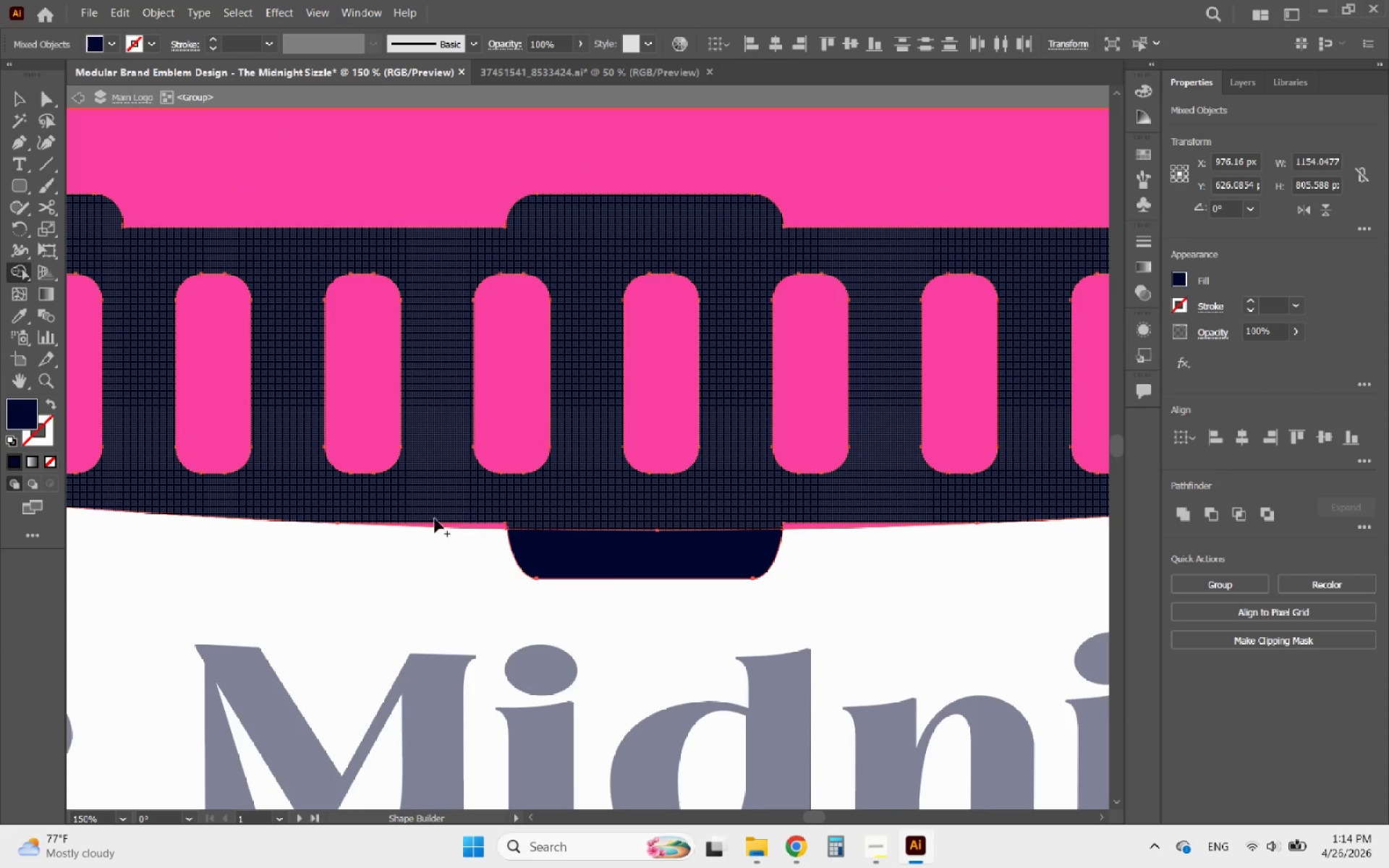 
hold_key(key=AltLeft, duration=1.33)
scroll: coordinate [585, 535], scroll_direction: down, amount: 4.0
 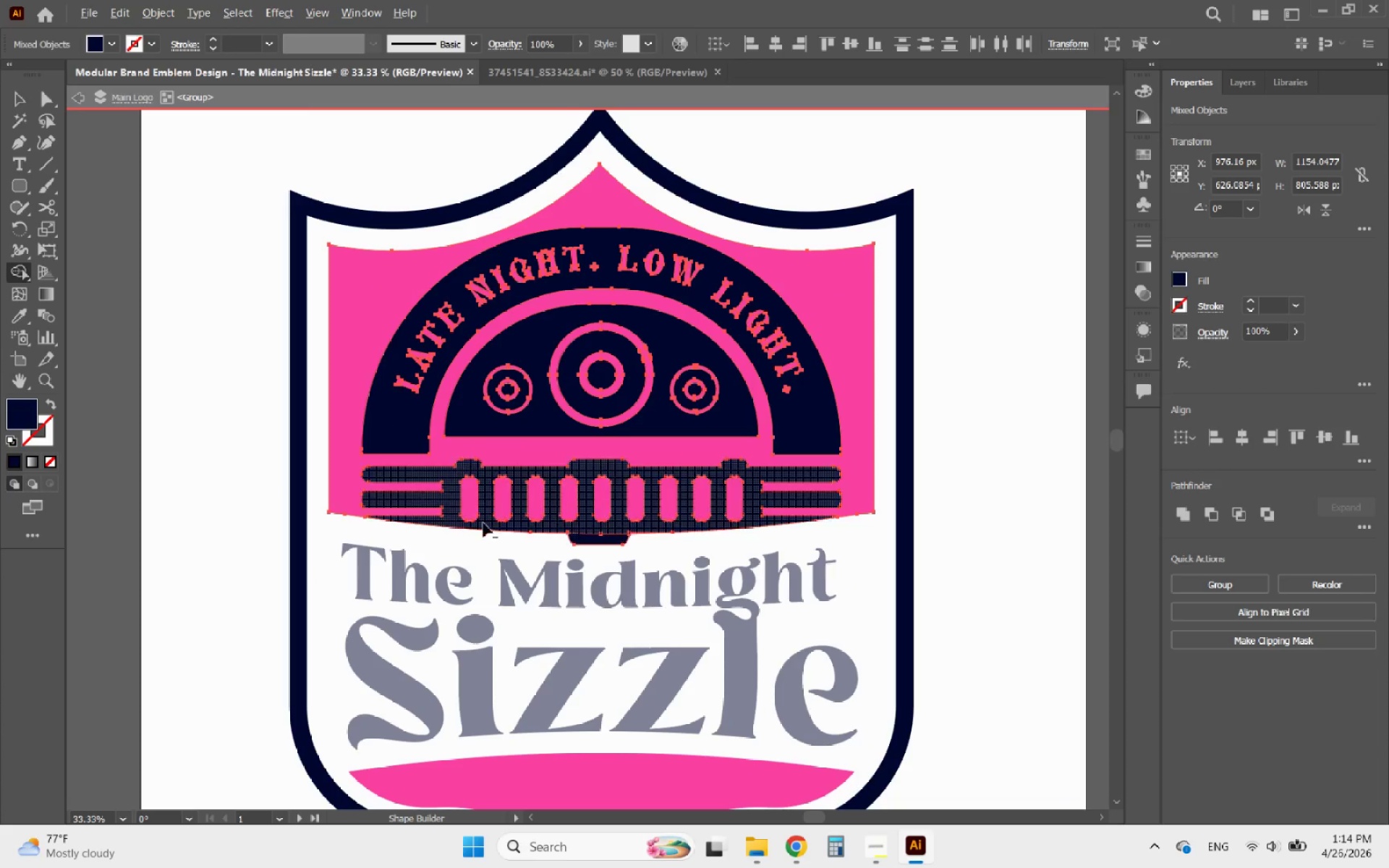 
scroll: coordinate [450, 516], scroll_direction: up, amount: 4.0
 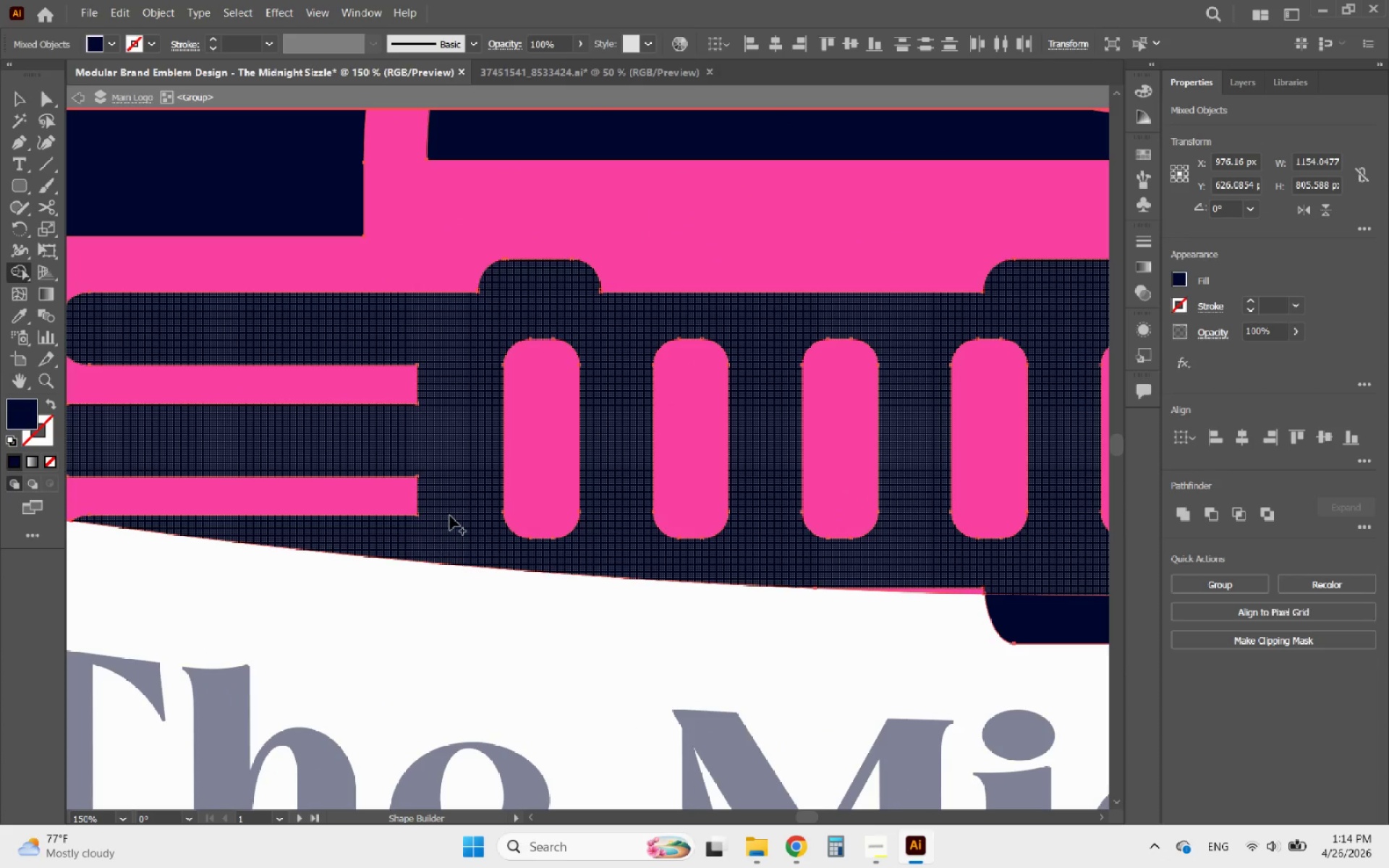 
hold_key(key=AltLeft, duration=1.23)
scroll: coordinate [674, 537], scroll_direction: up, amount: 1.0
 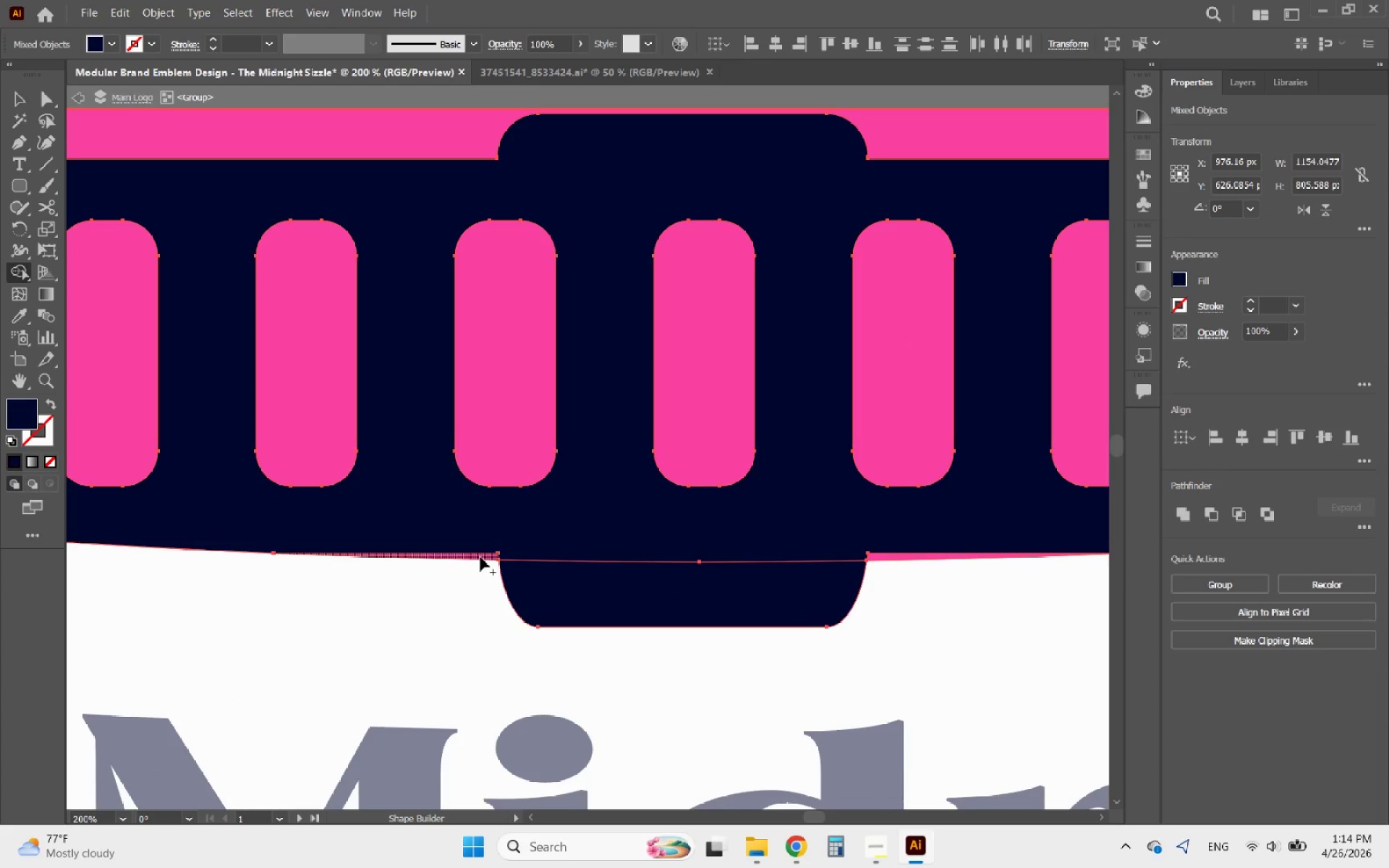 
hold_key(key=AltLeft, duration=0.44)
scroll: coordinate [490, 558], scroll_direction: up, amount: 3.0
 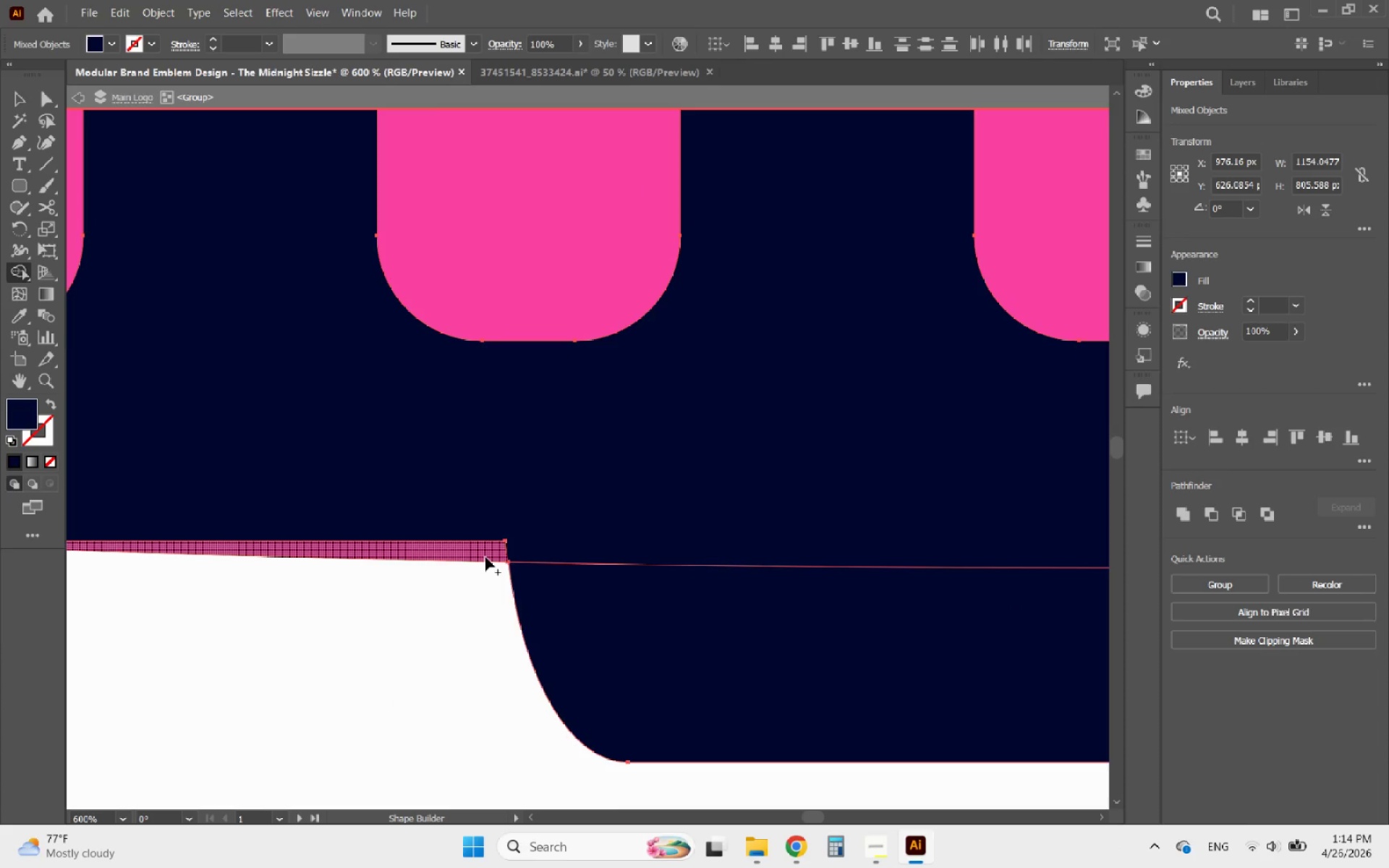 
left_click_drag(start_coordinate=[485, 556], to_coordinate=[455, 556])
 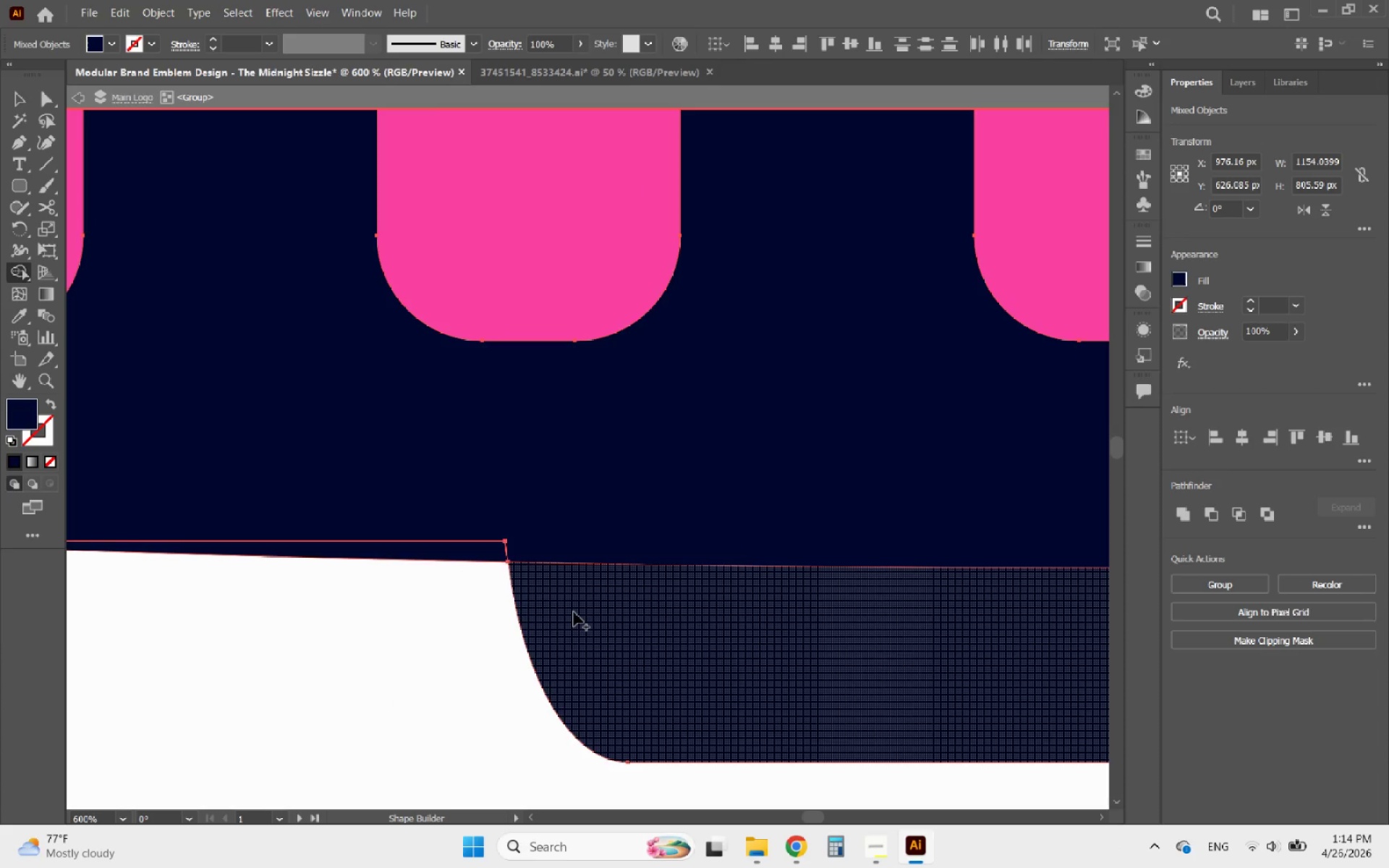 
left_click_drag(start_coordinate=[574, 612], to_coordinate=[553, 612])
 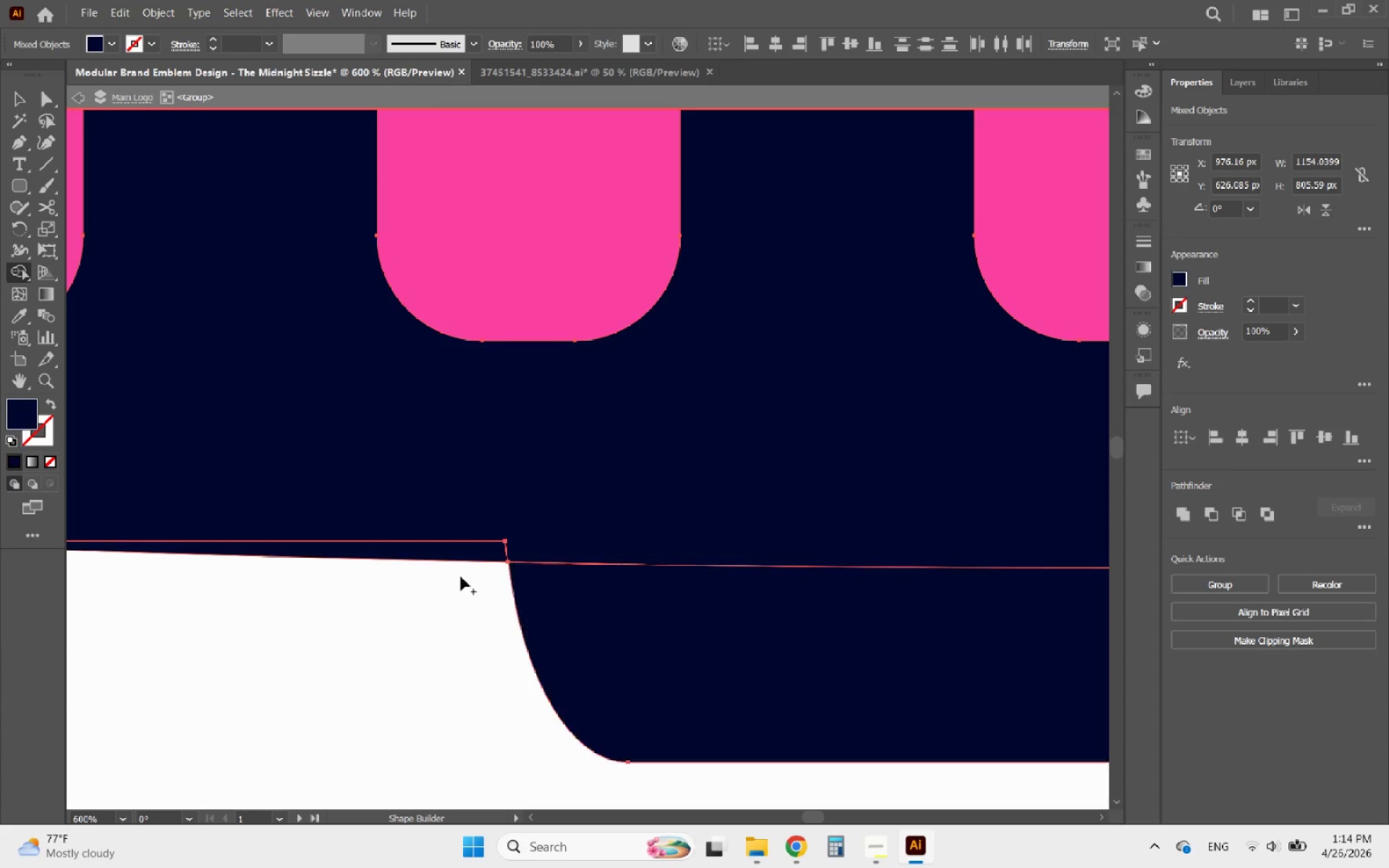 
hold_key(key=AltLeft, duration=1.17)
scroll: coordinate [353, 568], scroll_direction: down, amount: 3.0
 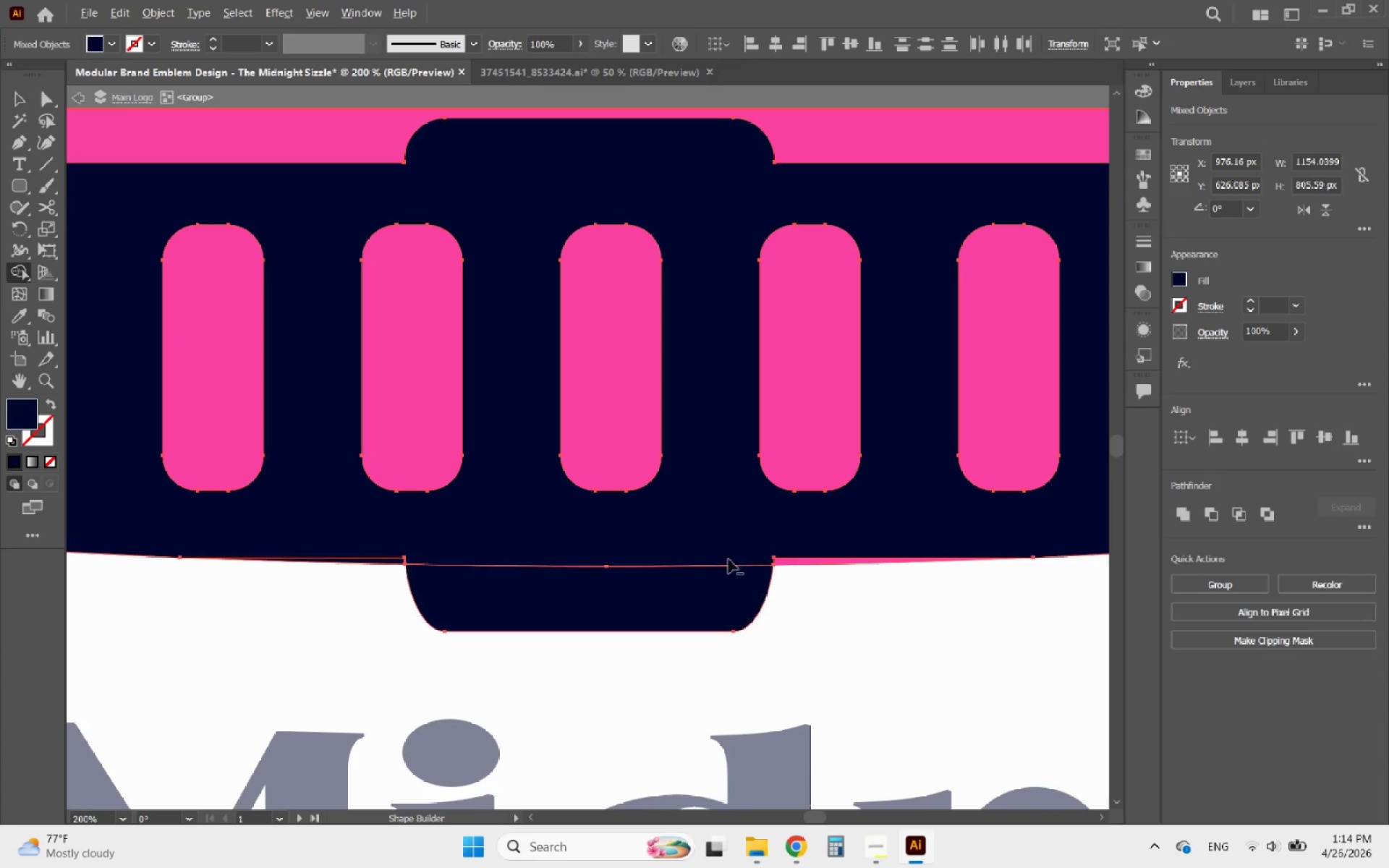 
scroll: coordinate [778, 545], scroll_direction: up, amount: 3.0
 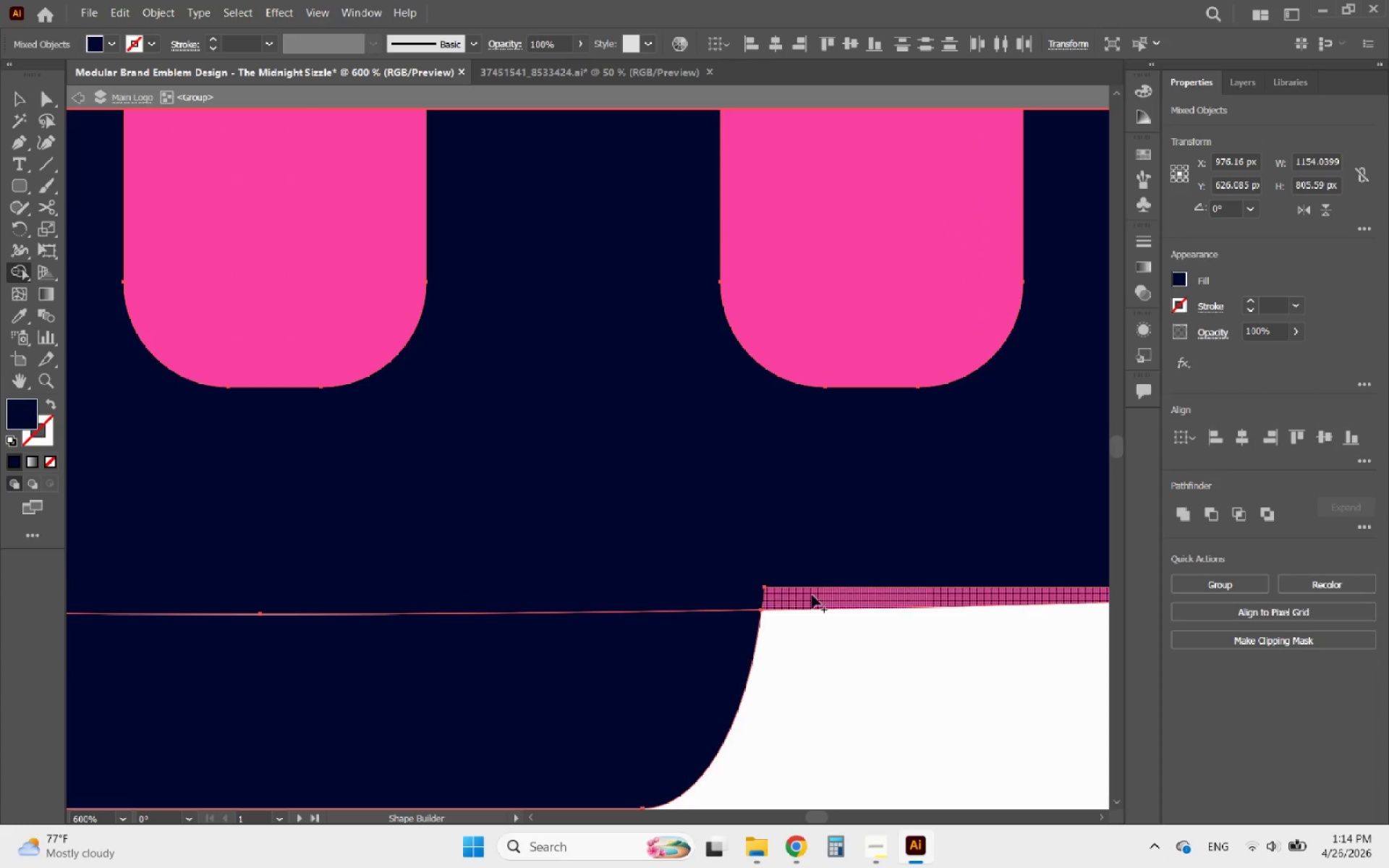 
left_click_drag(start_coordinate=[805, 596], to_coordinate=[786, 603])
 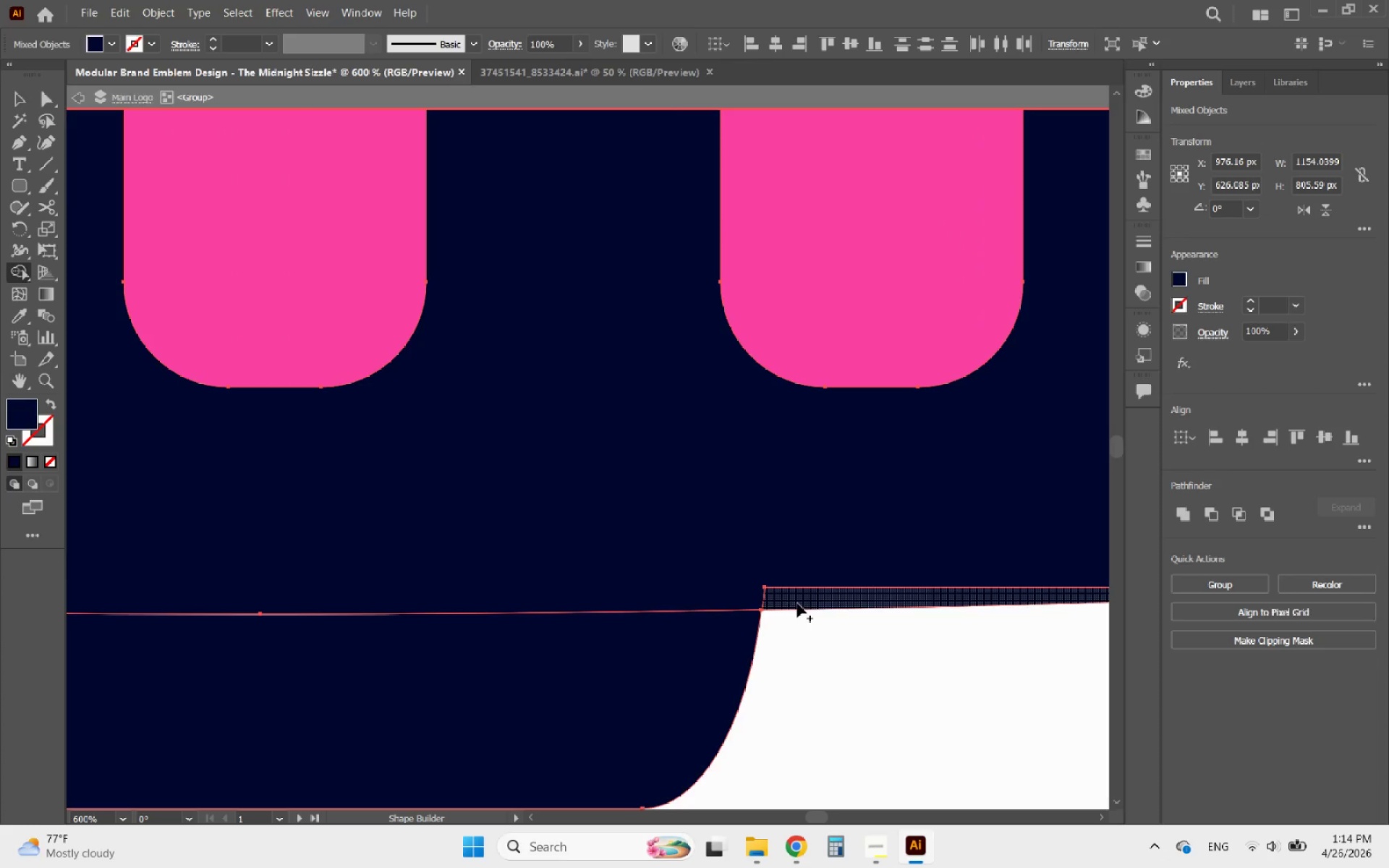 
hold_key(key=AltLeft, duration=2.11)
scroll: coordinate [799, 603], scroll_direction: down, amount: 4.0
 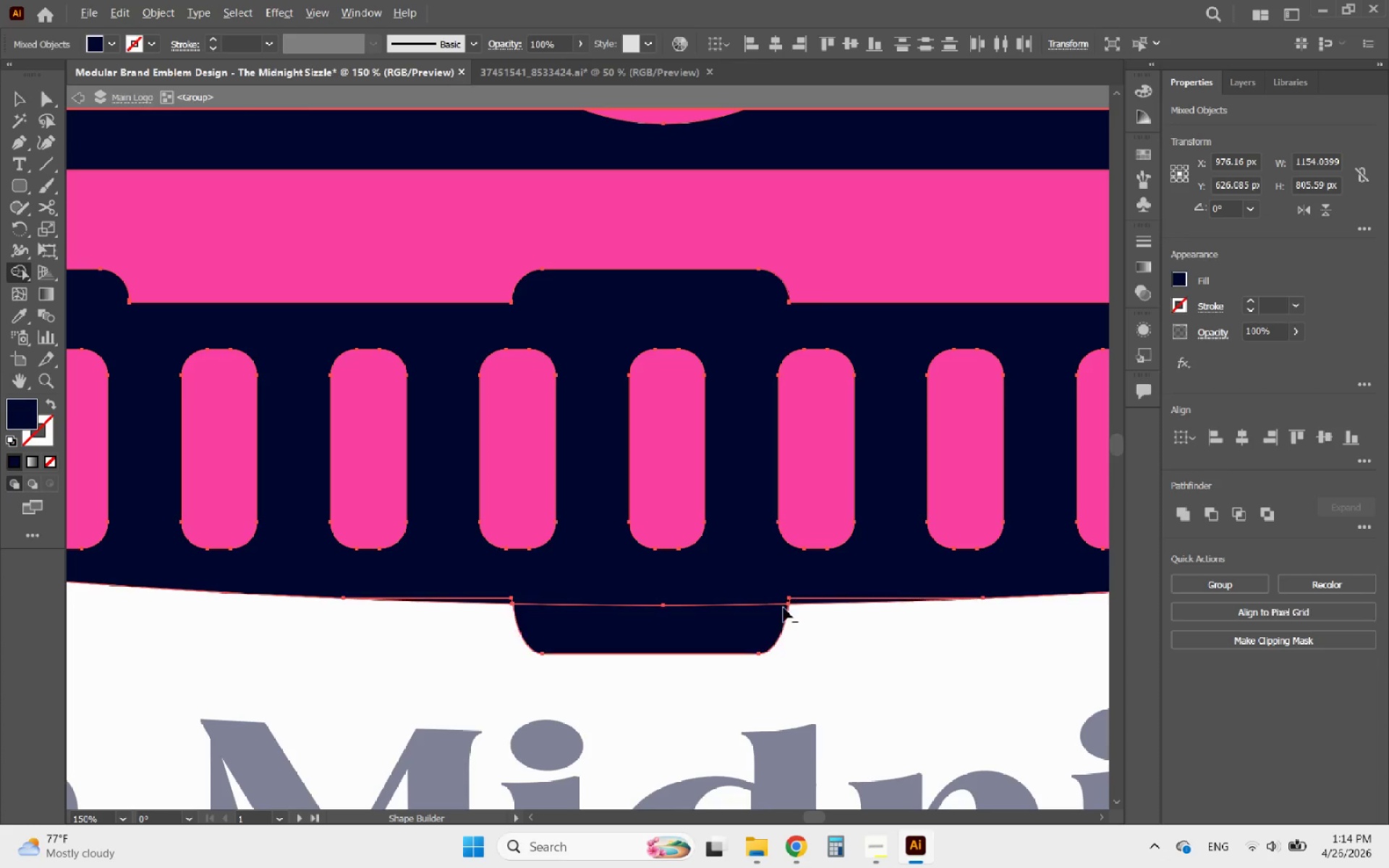 
scroll: coordinate [778, 609], scroll_direction: up, amount: 1.0
 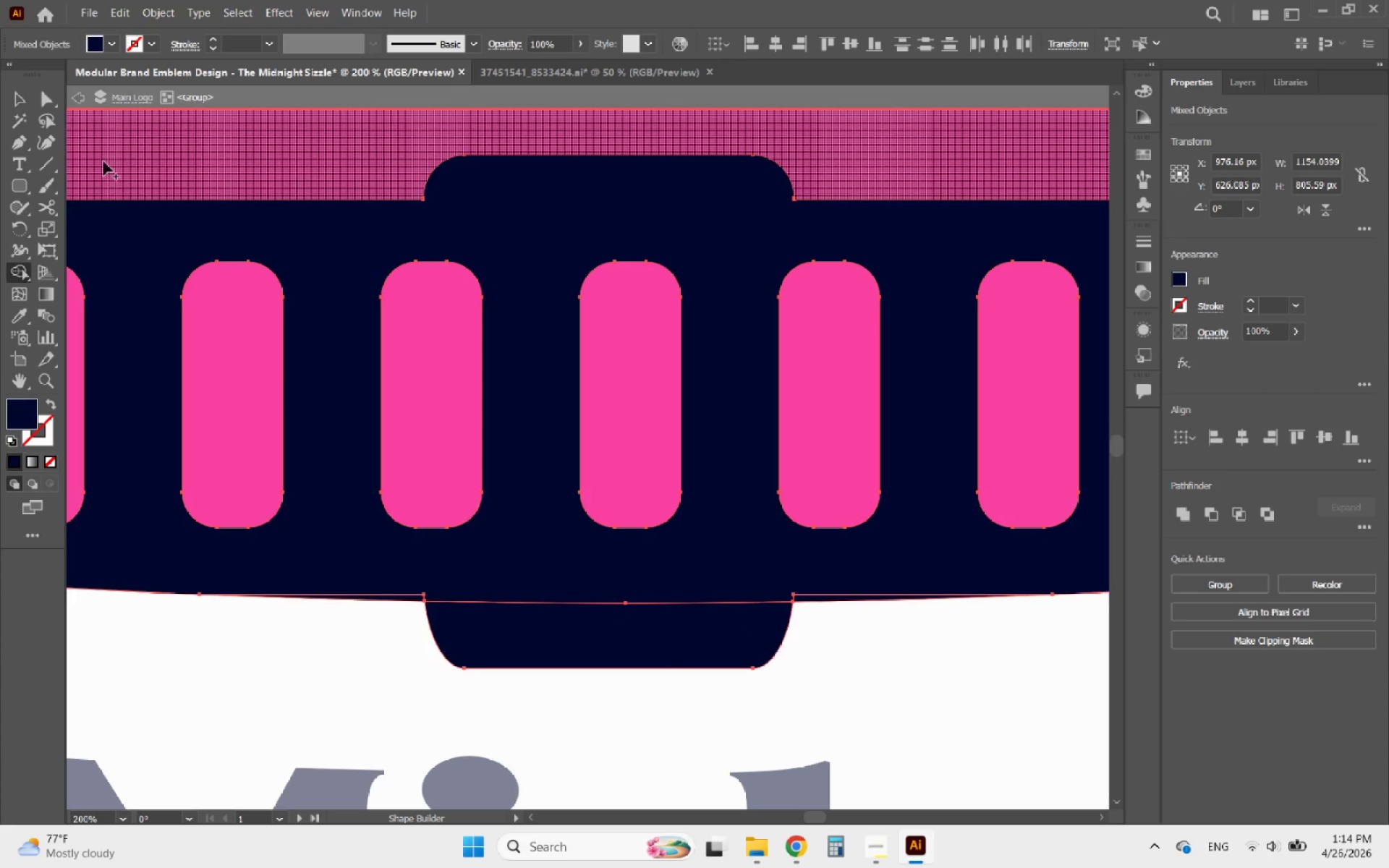 
left_click([26, 108])
 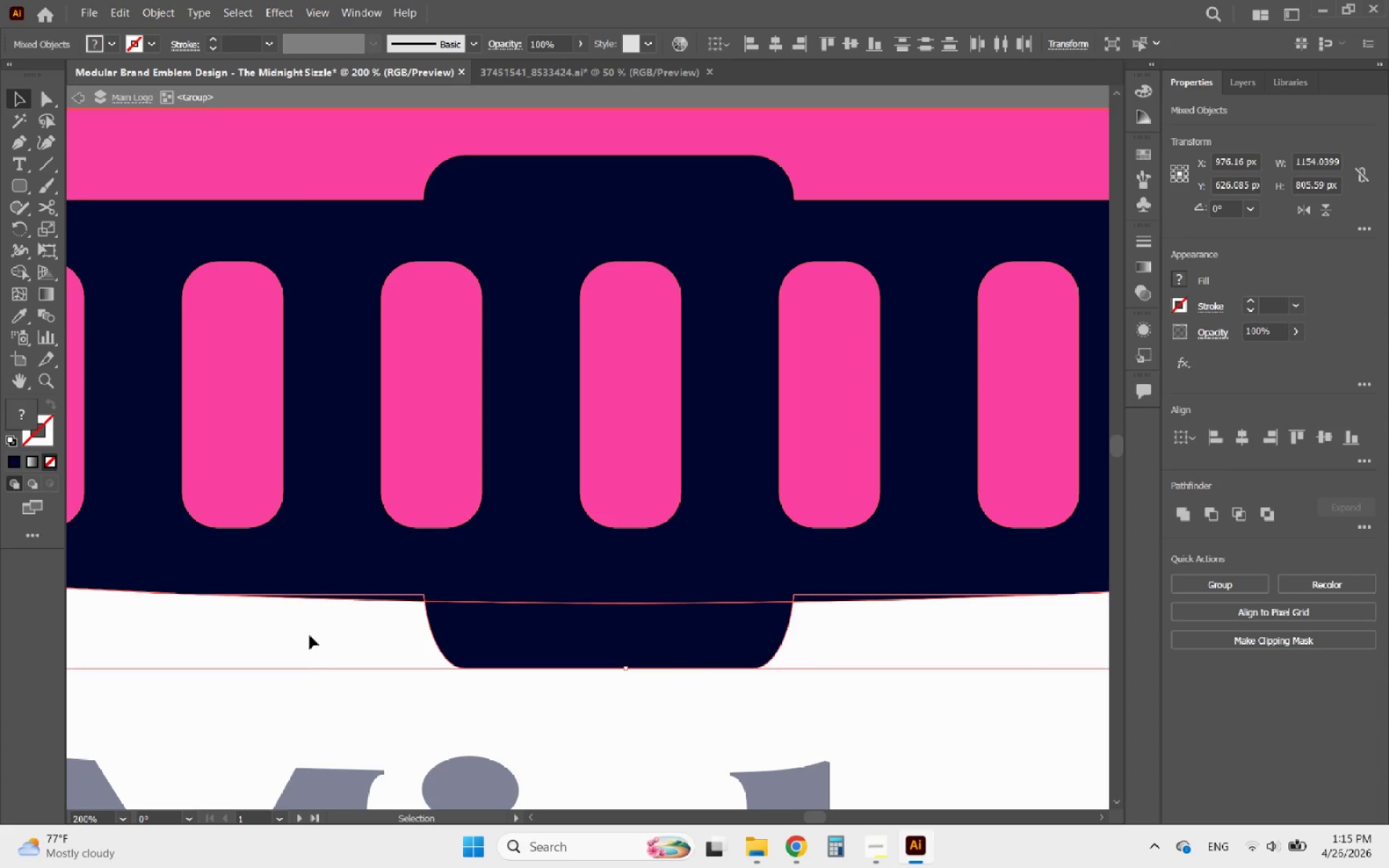 
left_click([313, 651])
 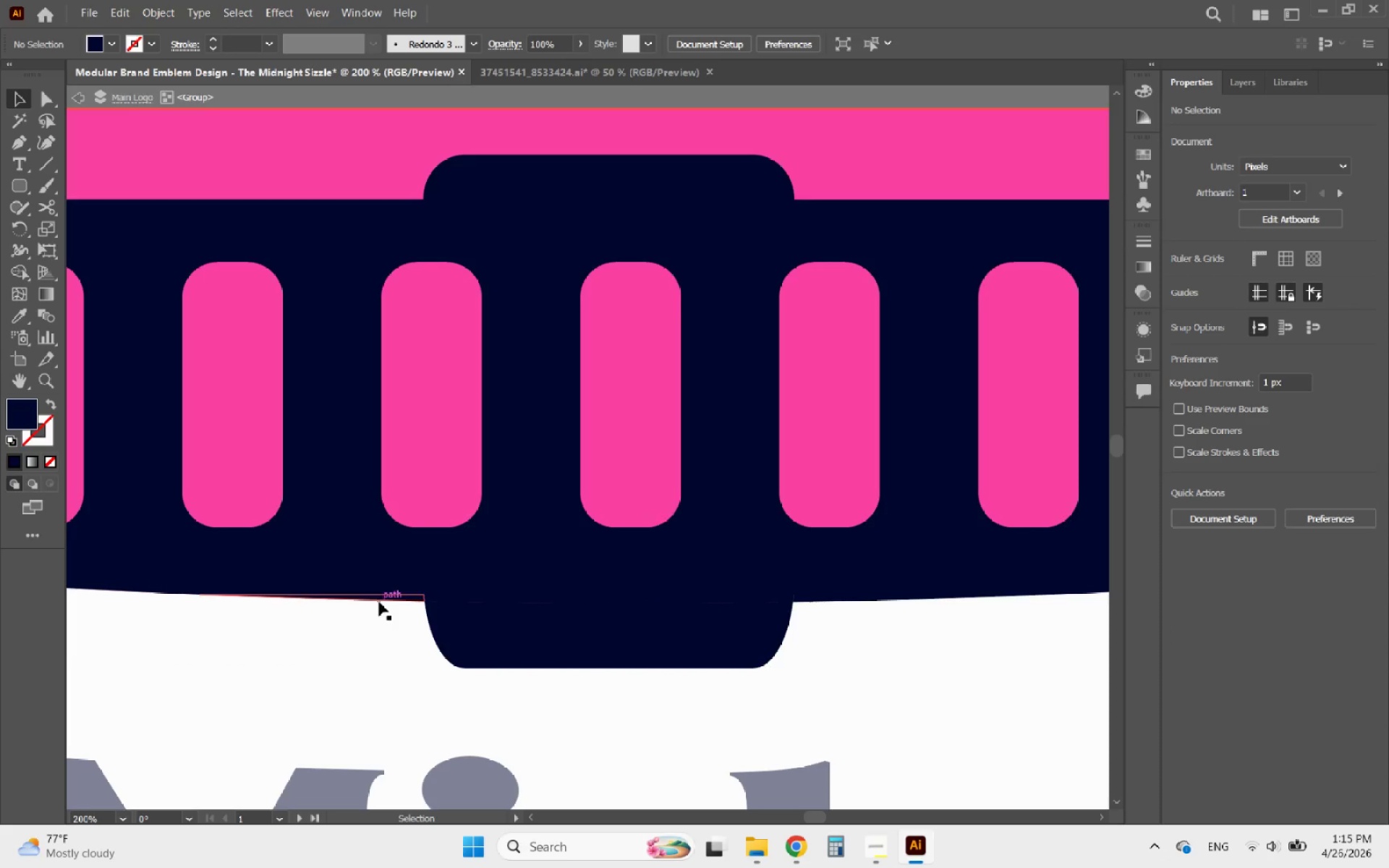 
left_click([383, 600])
 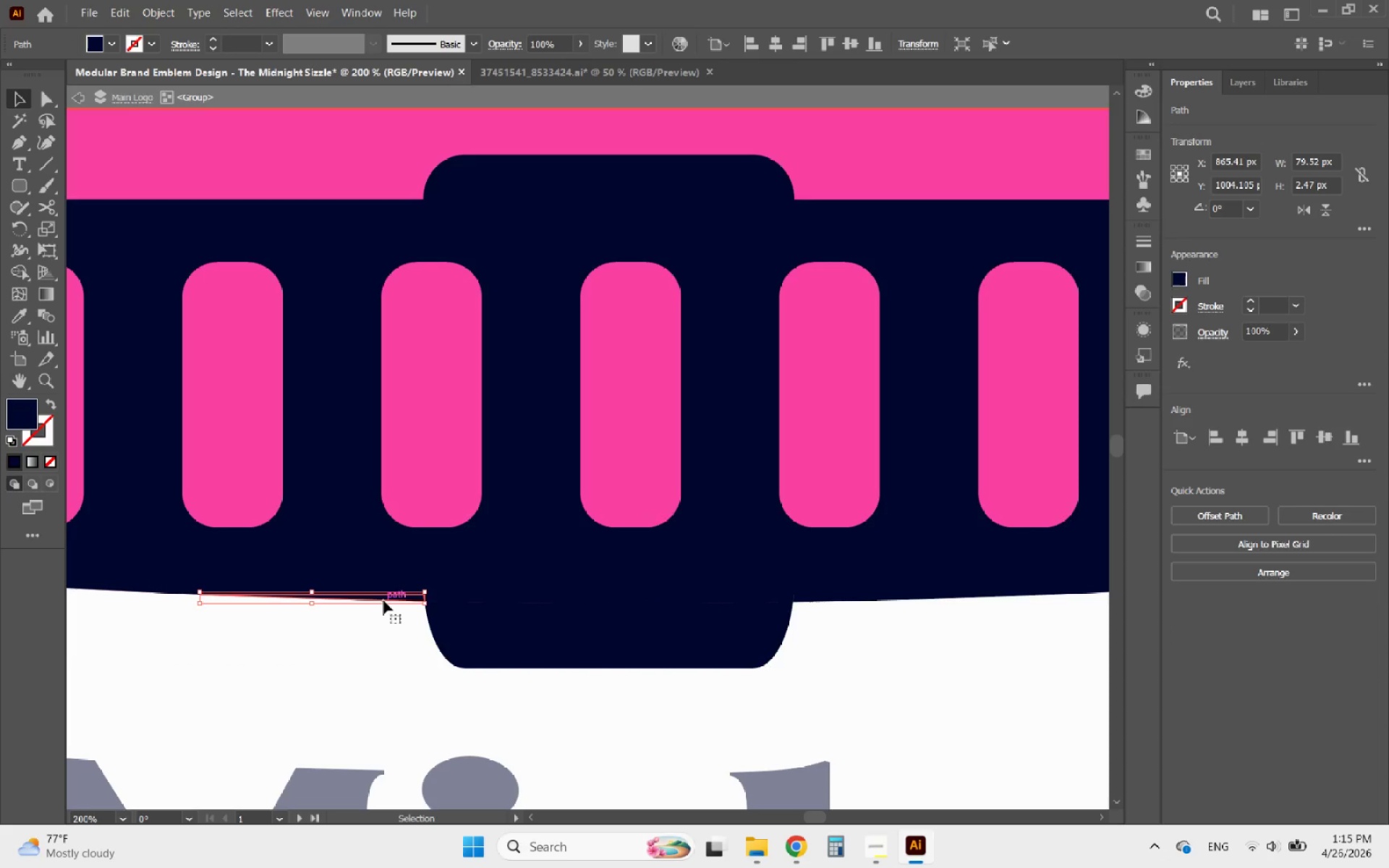 
key(Delete)
 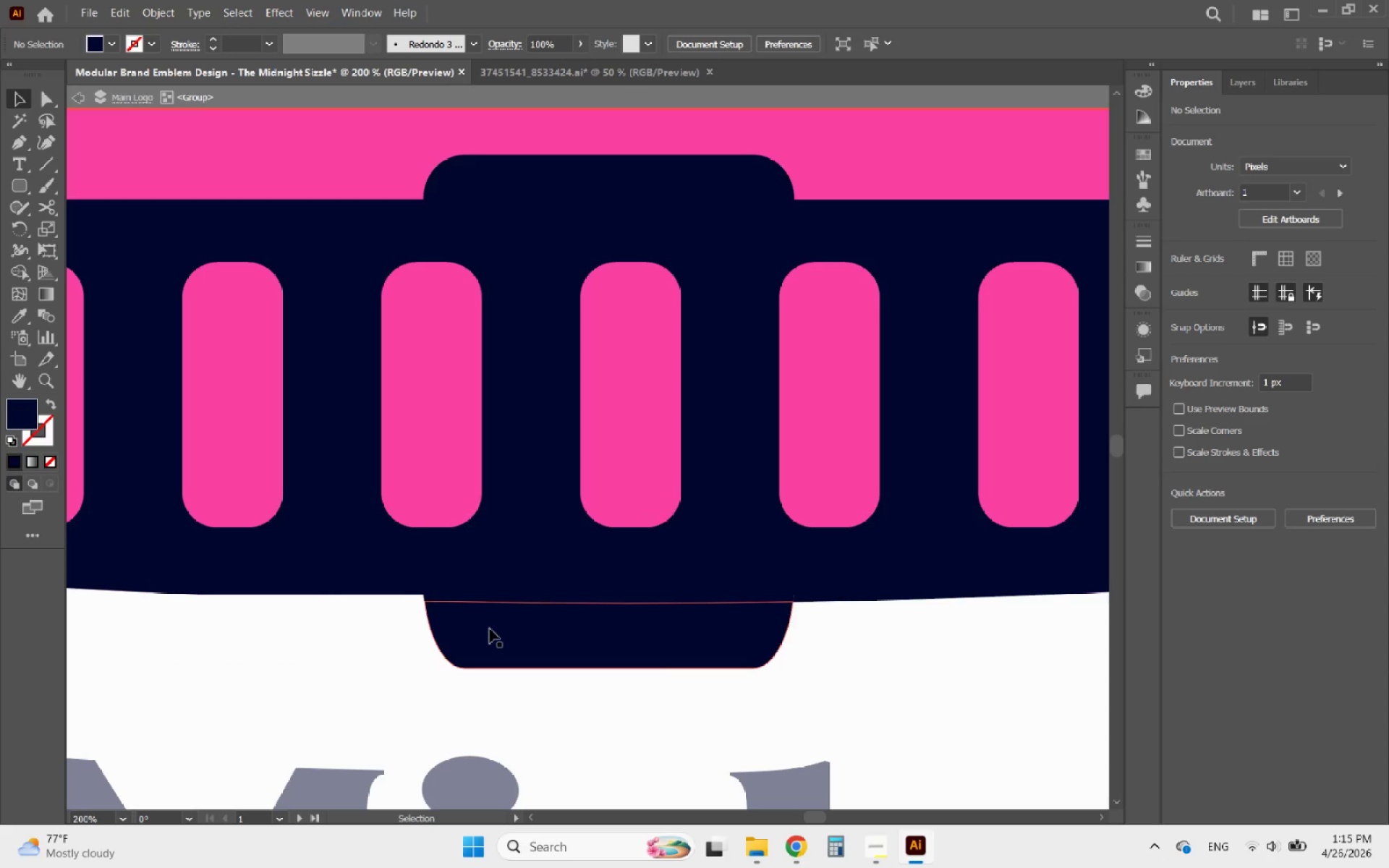 
left_click([490, 629])
 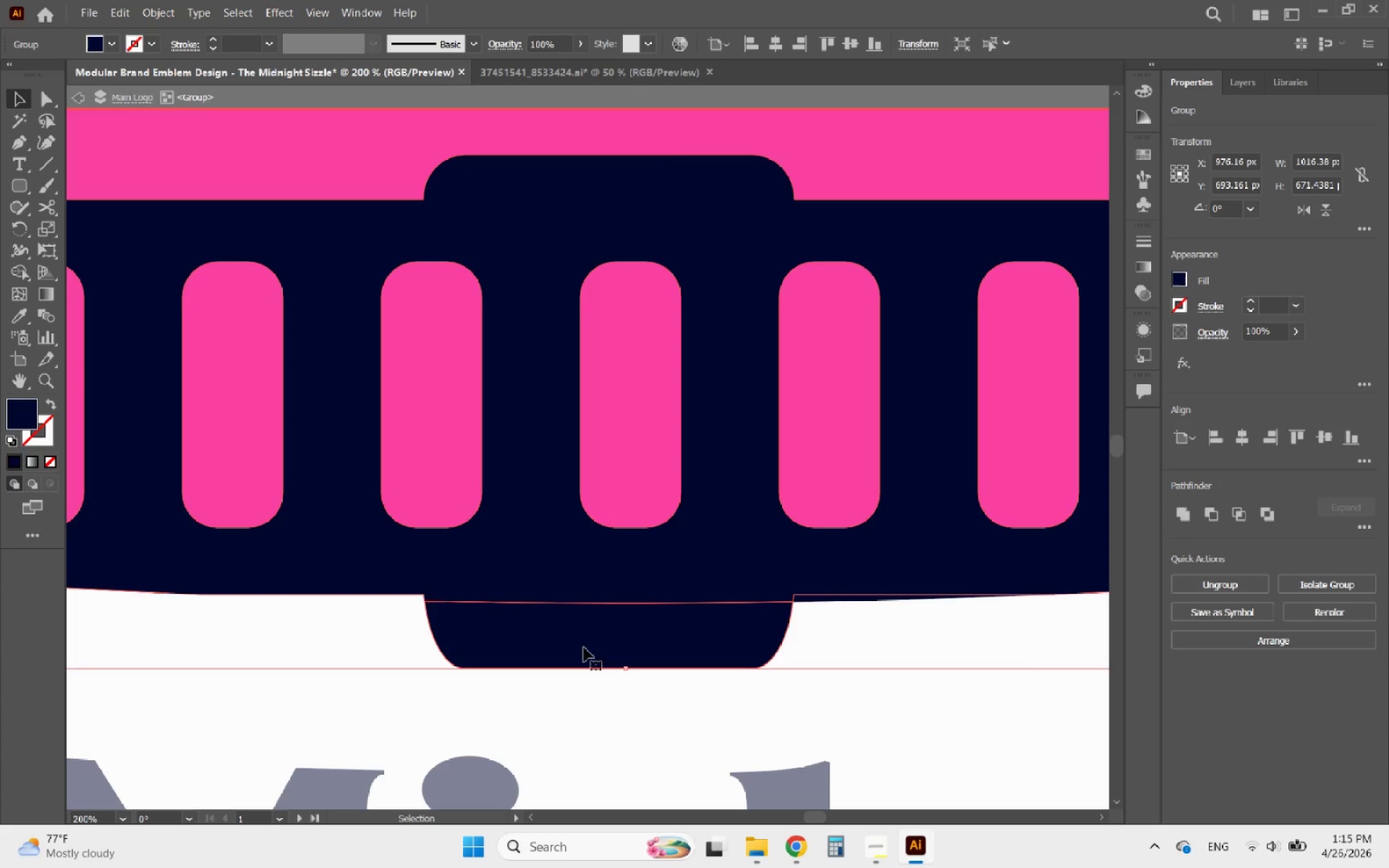 
double_click([584, 647])
 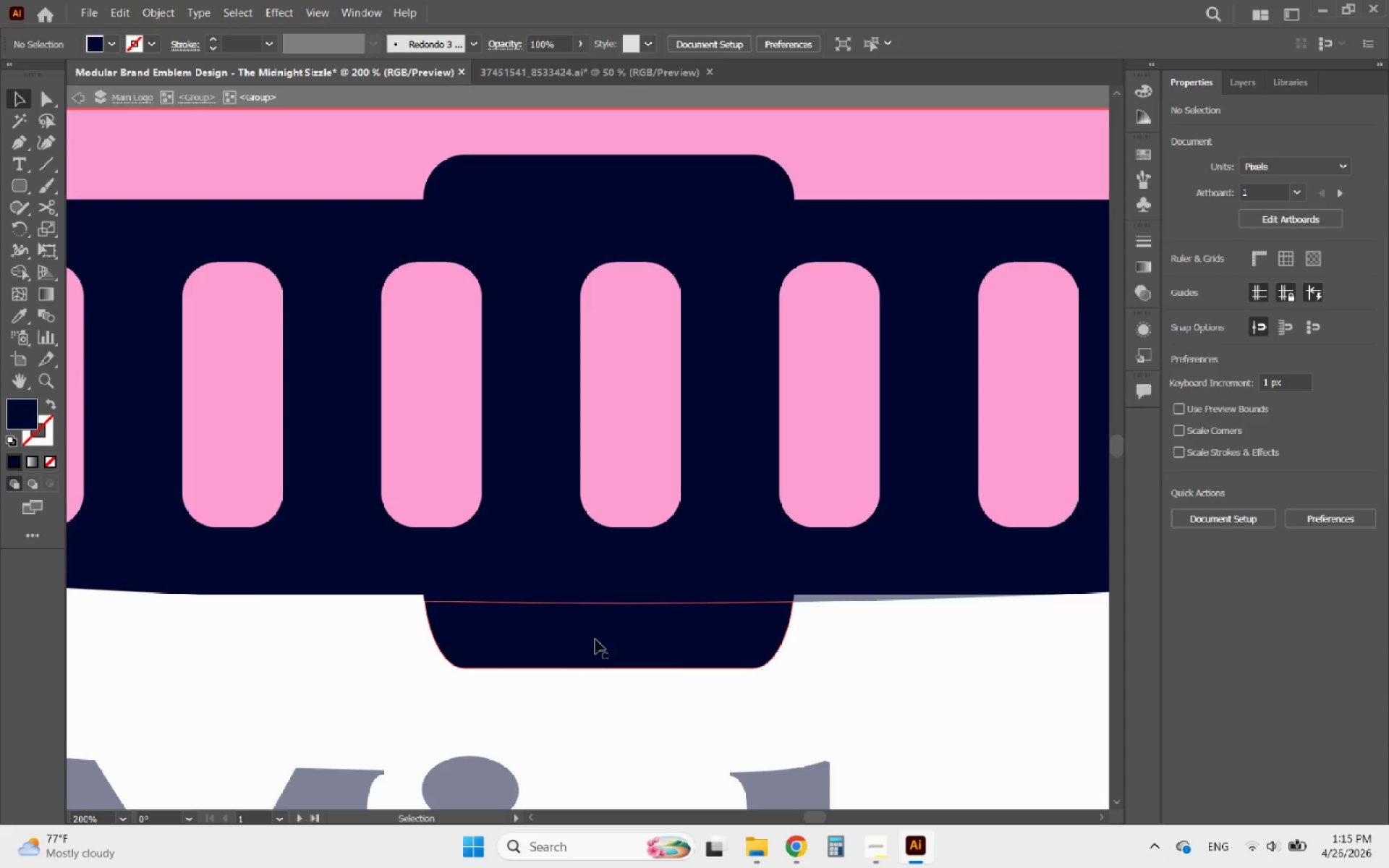 
left_click([598, 637])
 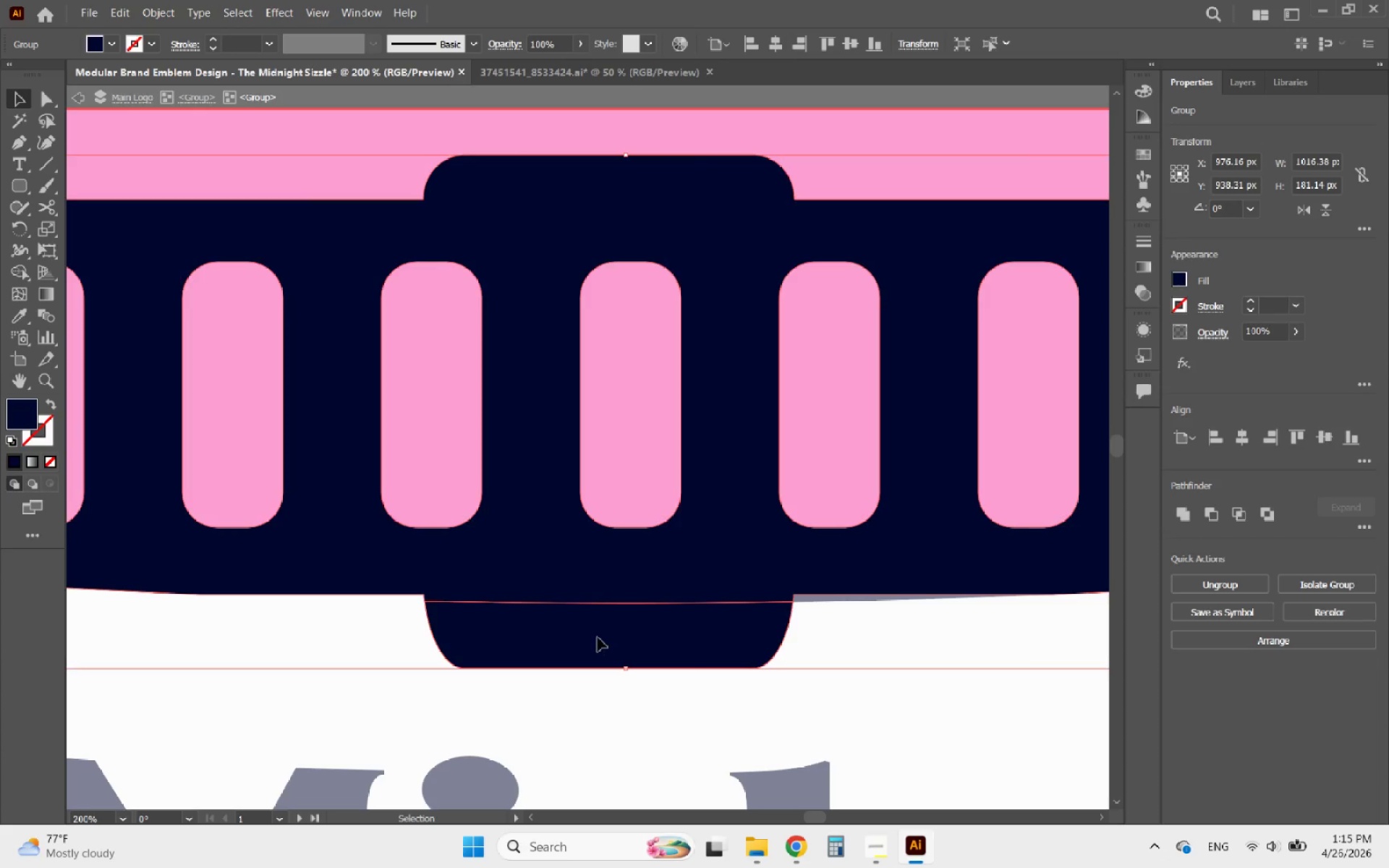 
double_click([598, 637])
 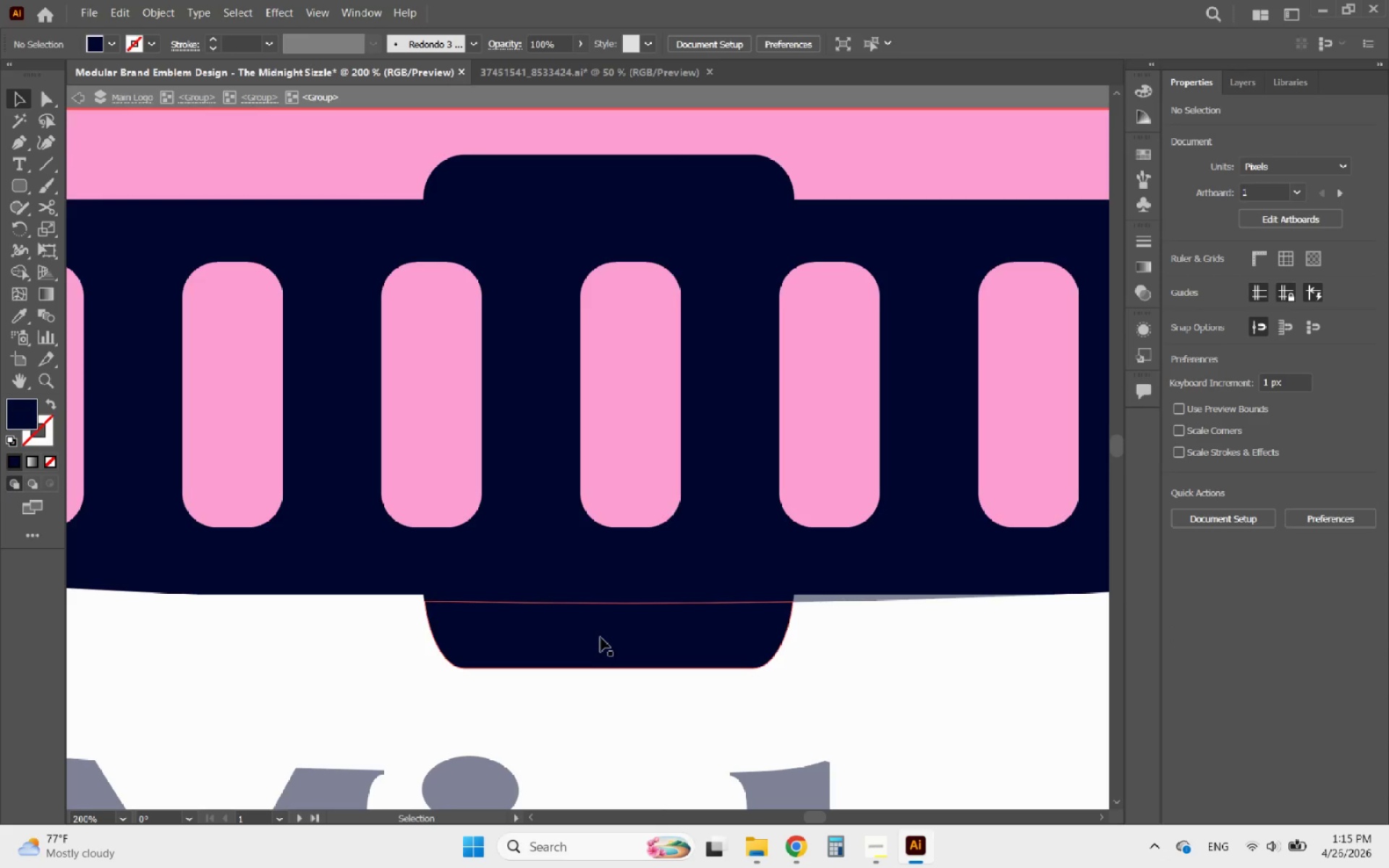 
triple_click([600, 637])
 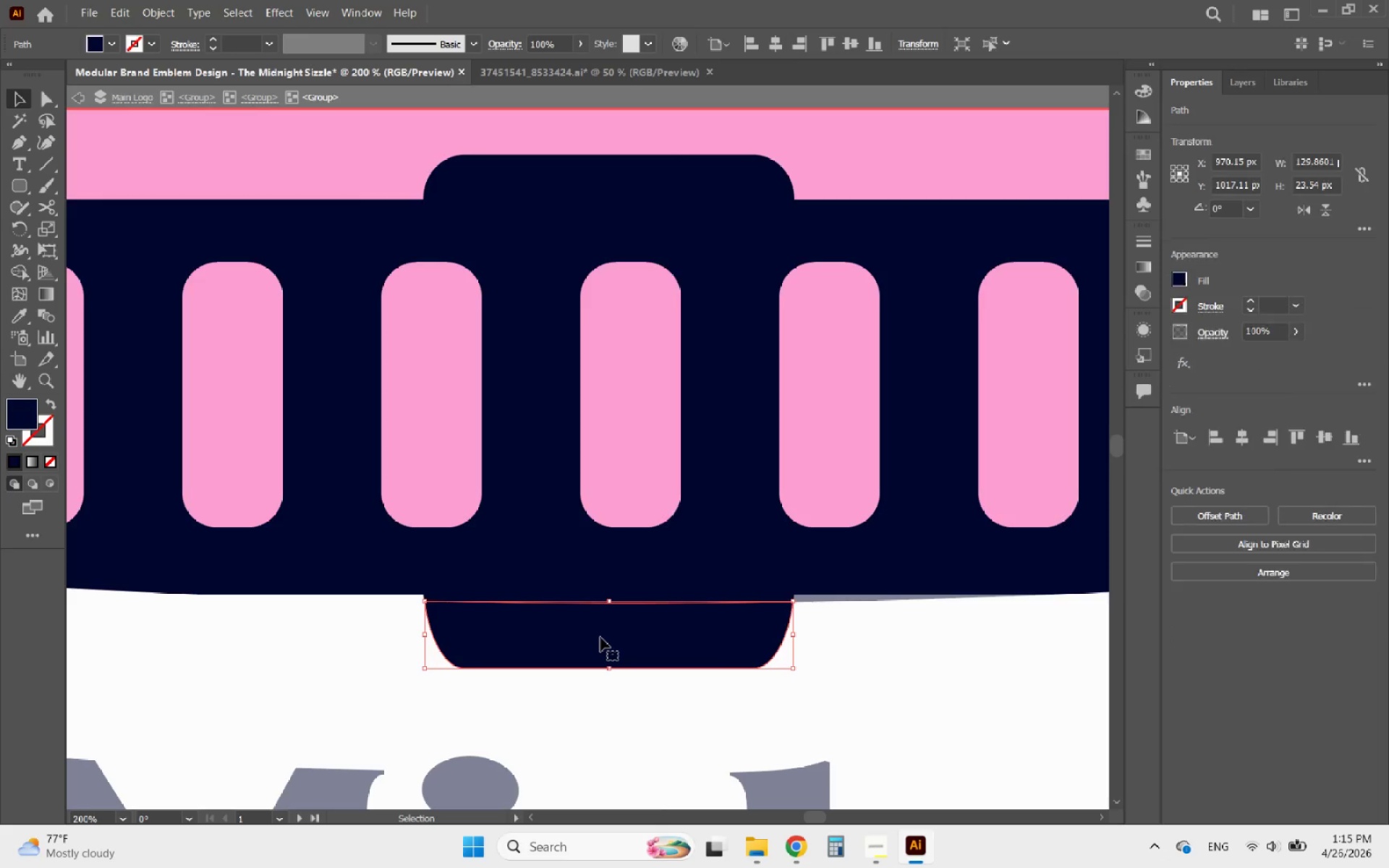 
key(Delete)
 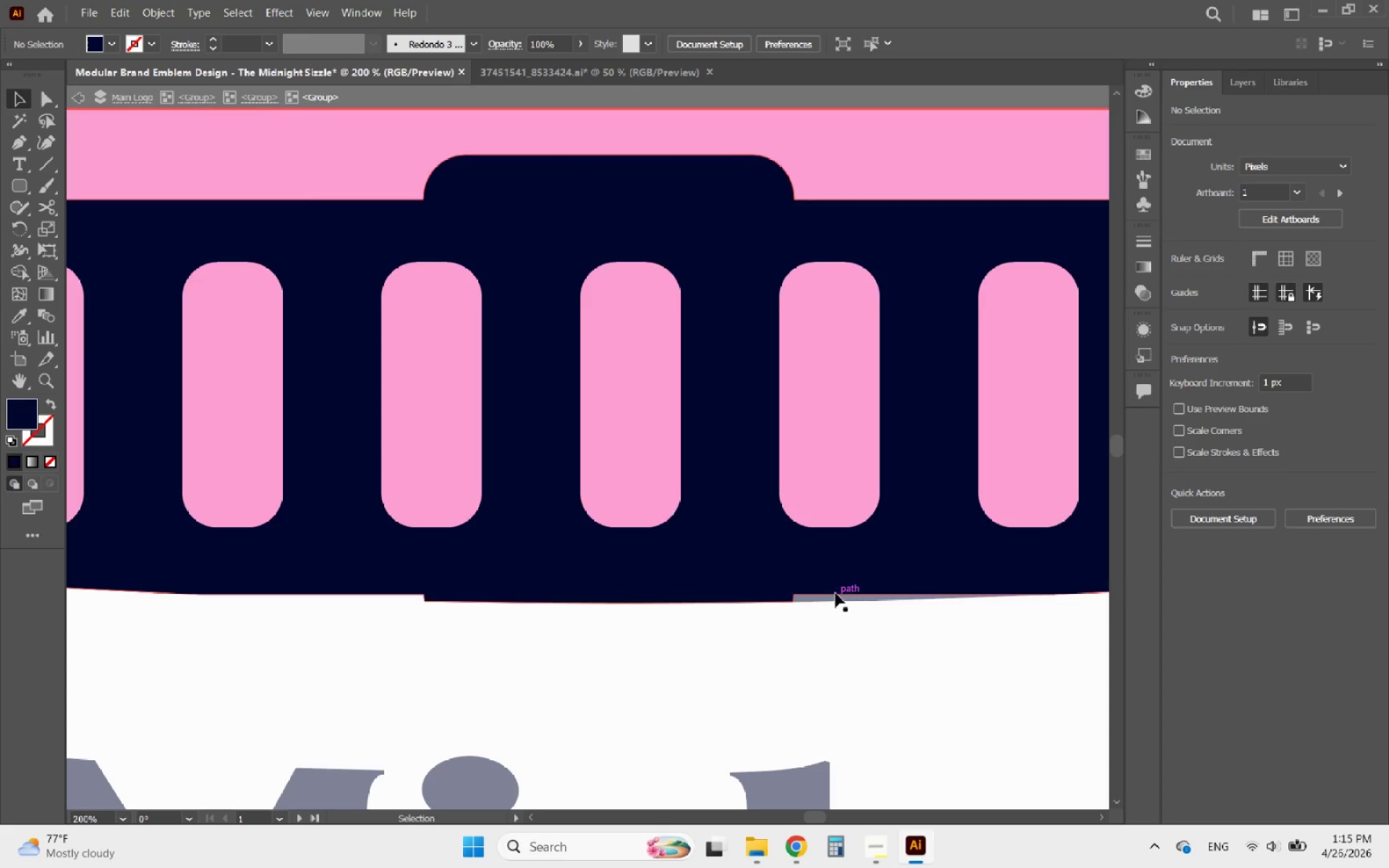 
double_click([820, 603])
 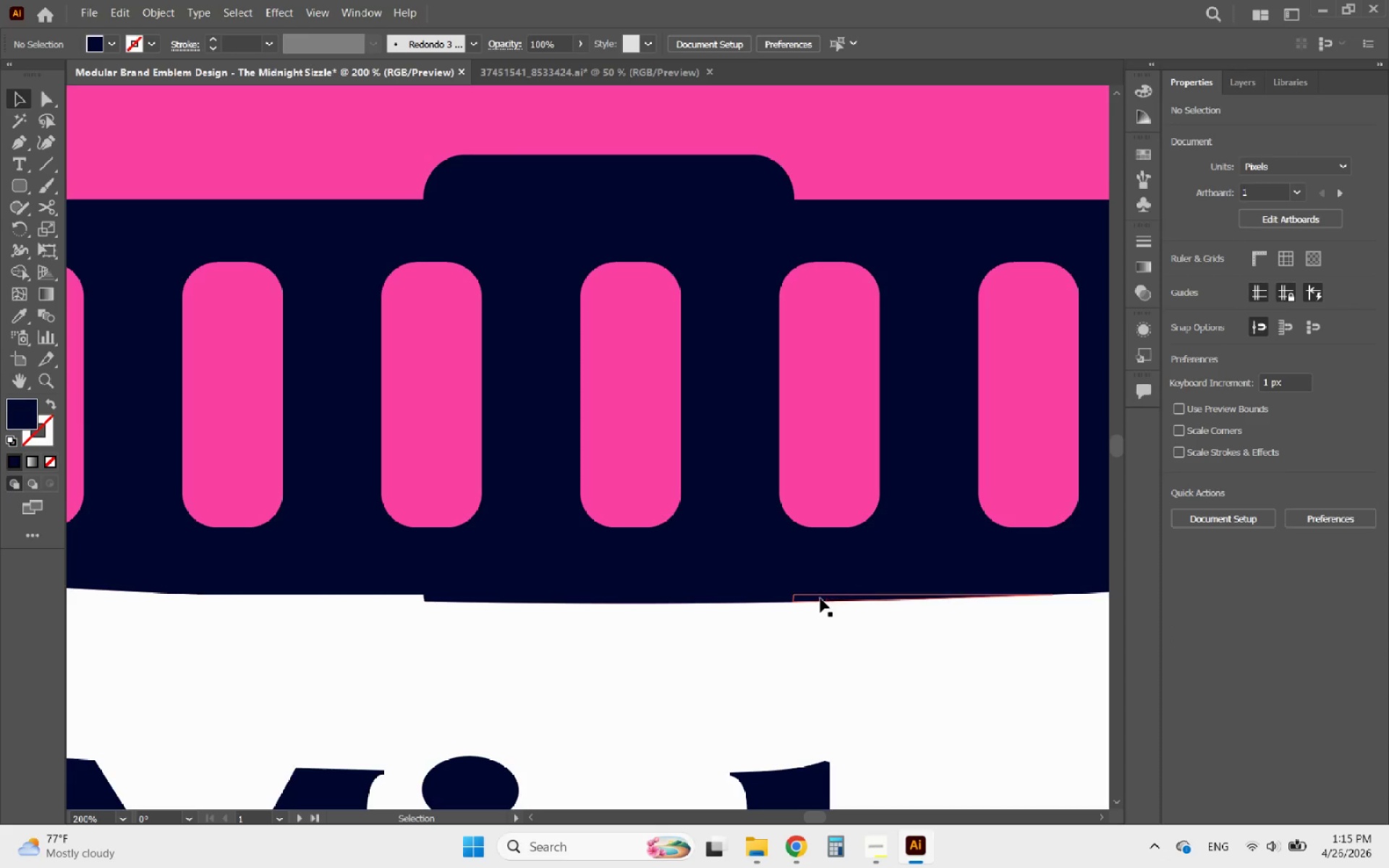 
left_click([820, 597])
 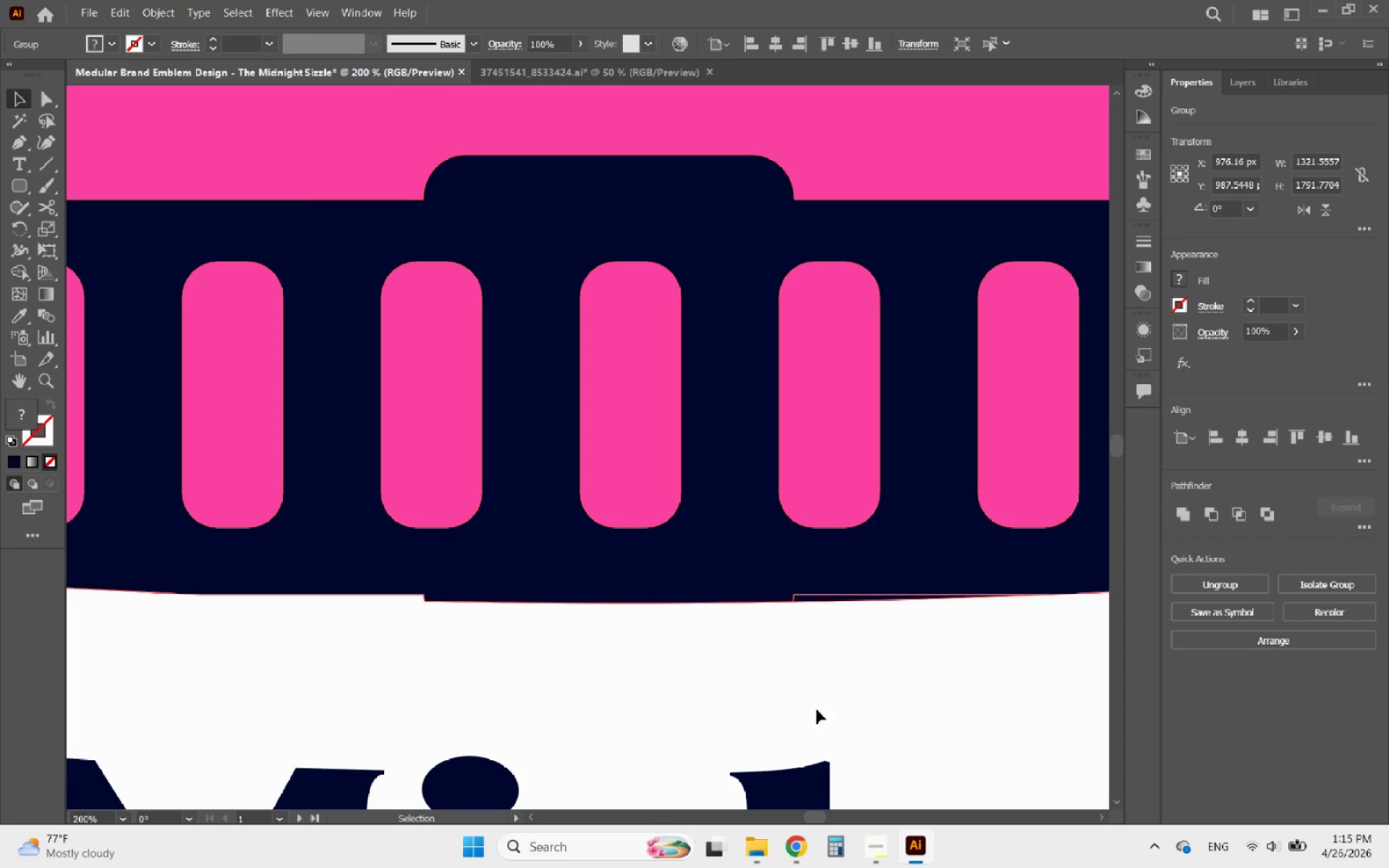 
left_click([827, 636])
 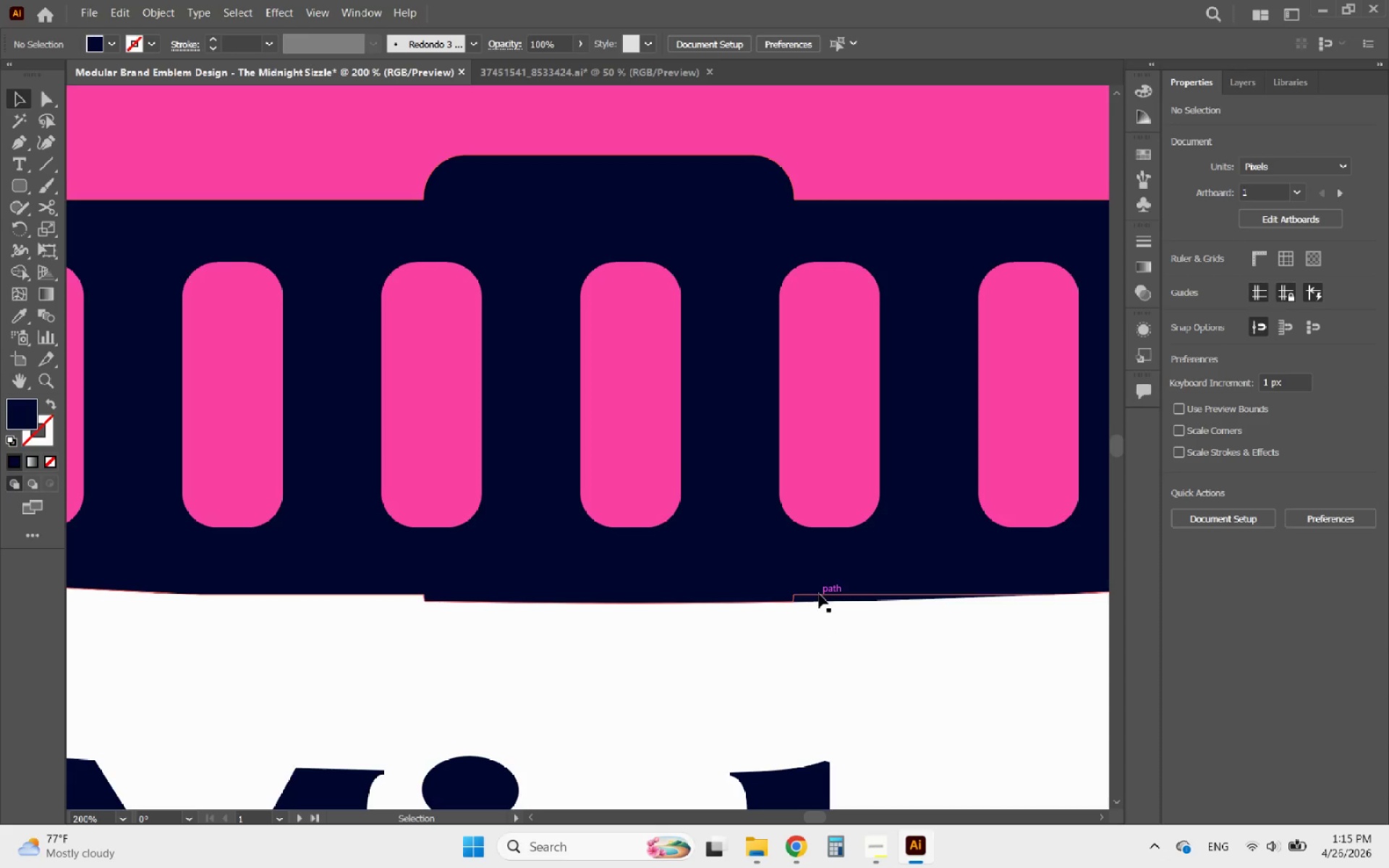 
double_click([819, 594])
 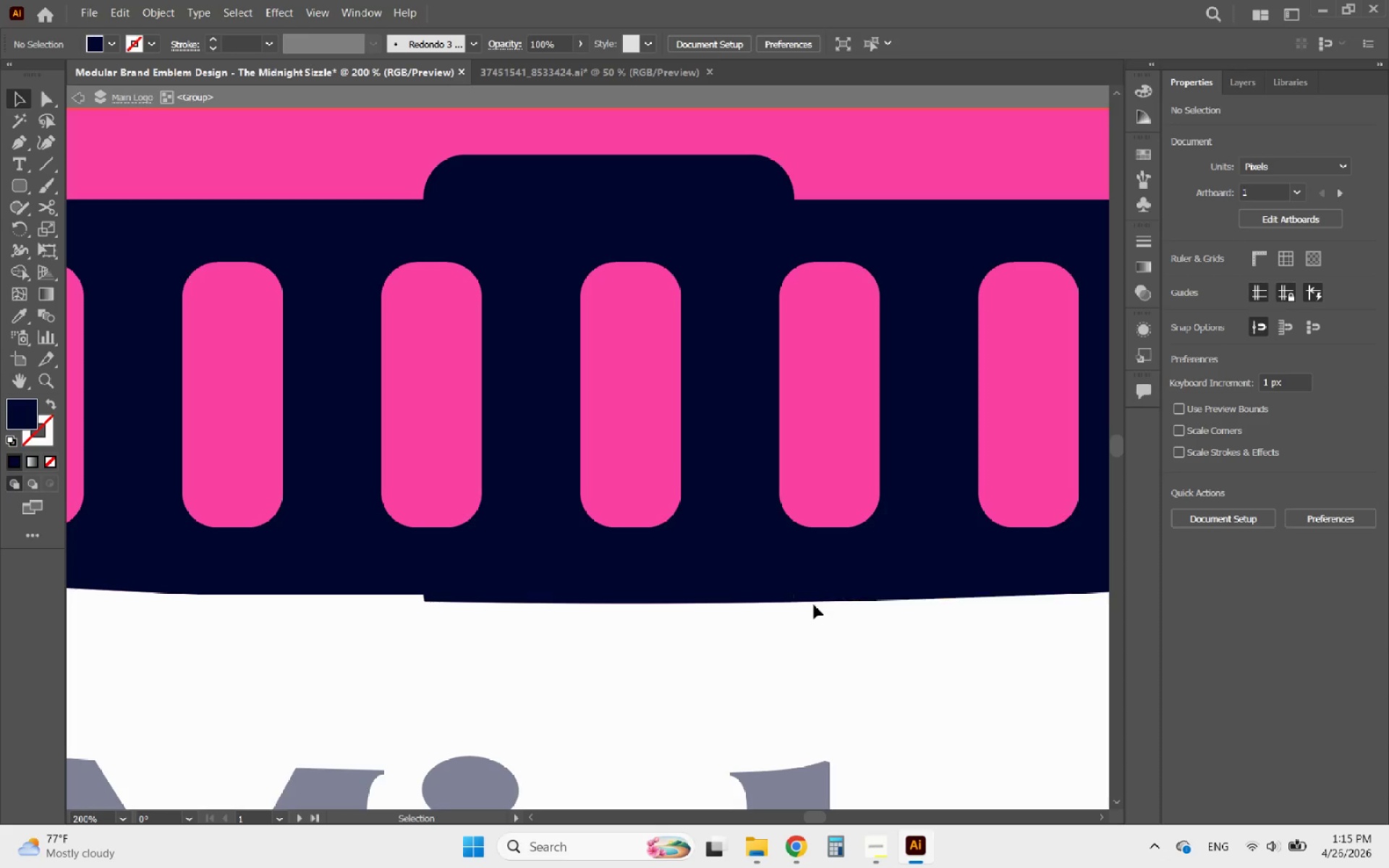 
triple_click([814, 605])
 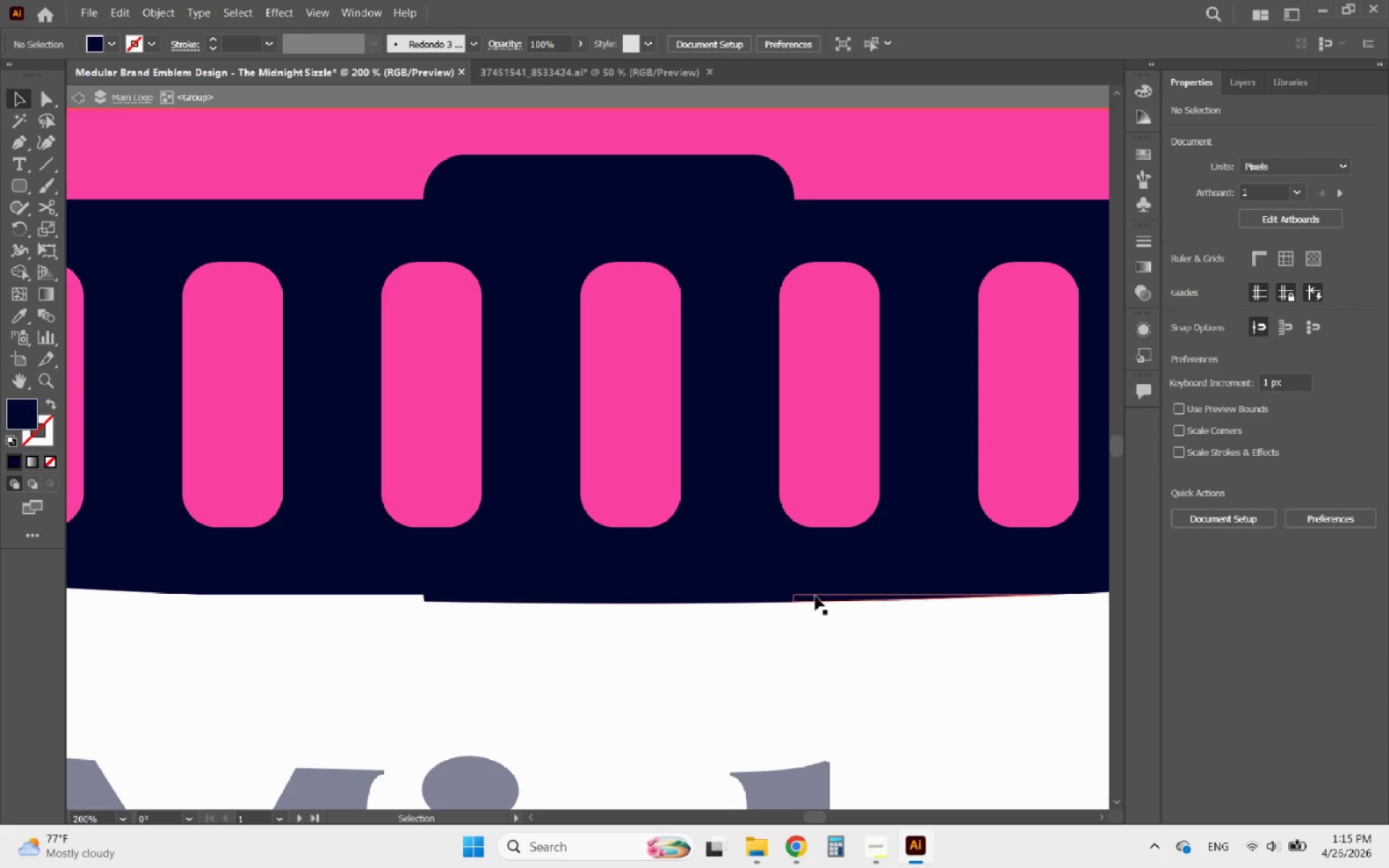 
triple_click([815, 595])
 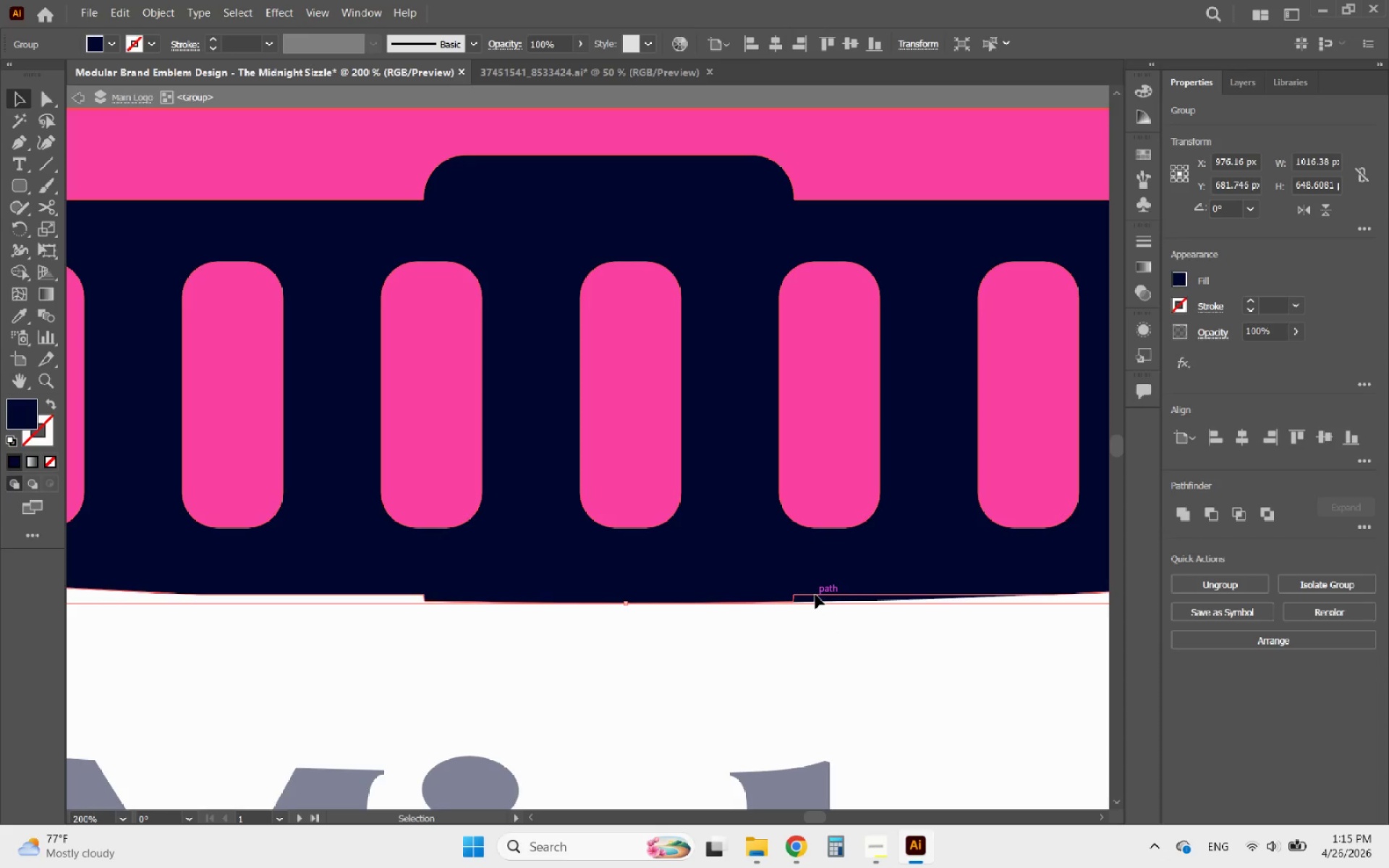 
double_click([815, 595])
 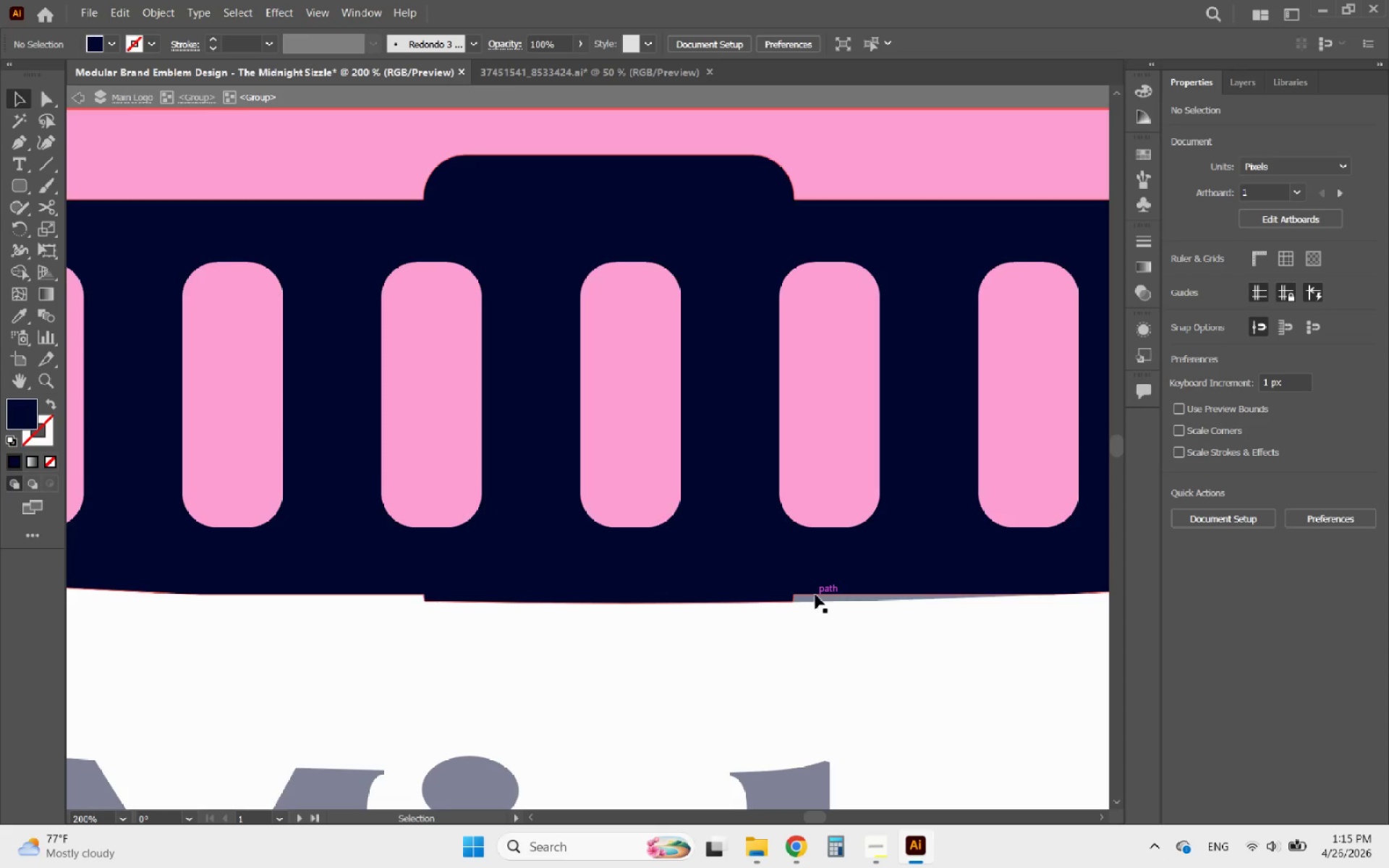 
triple_click([815, 595])
 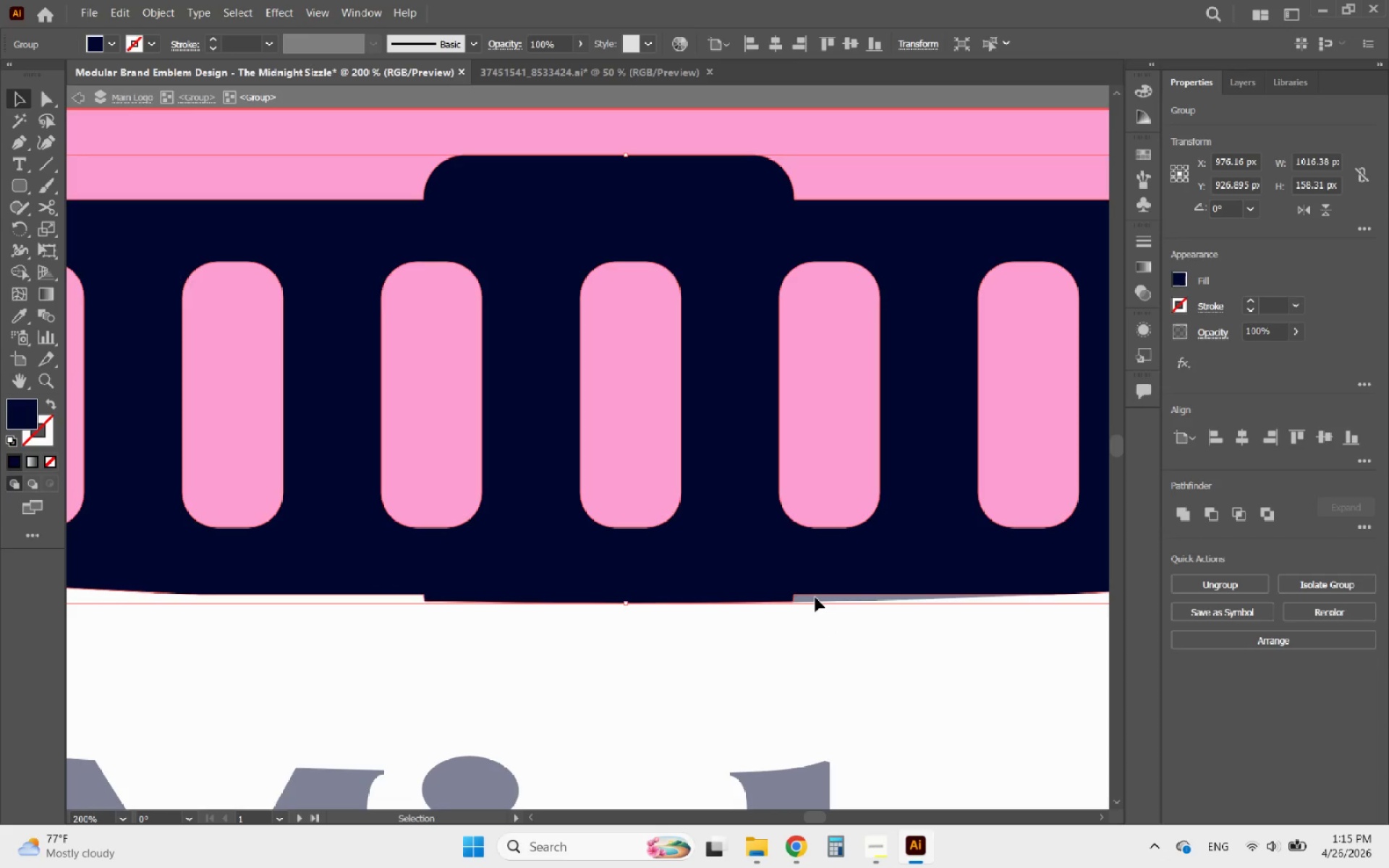 
triple_click([815, 597])
 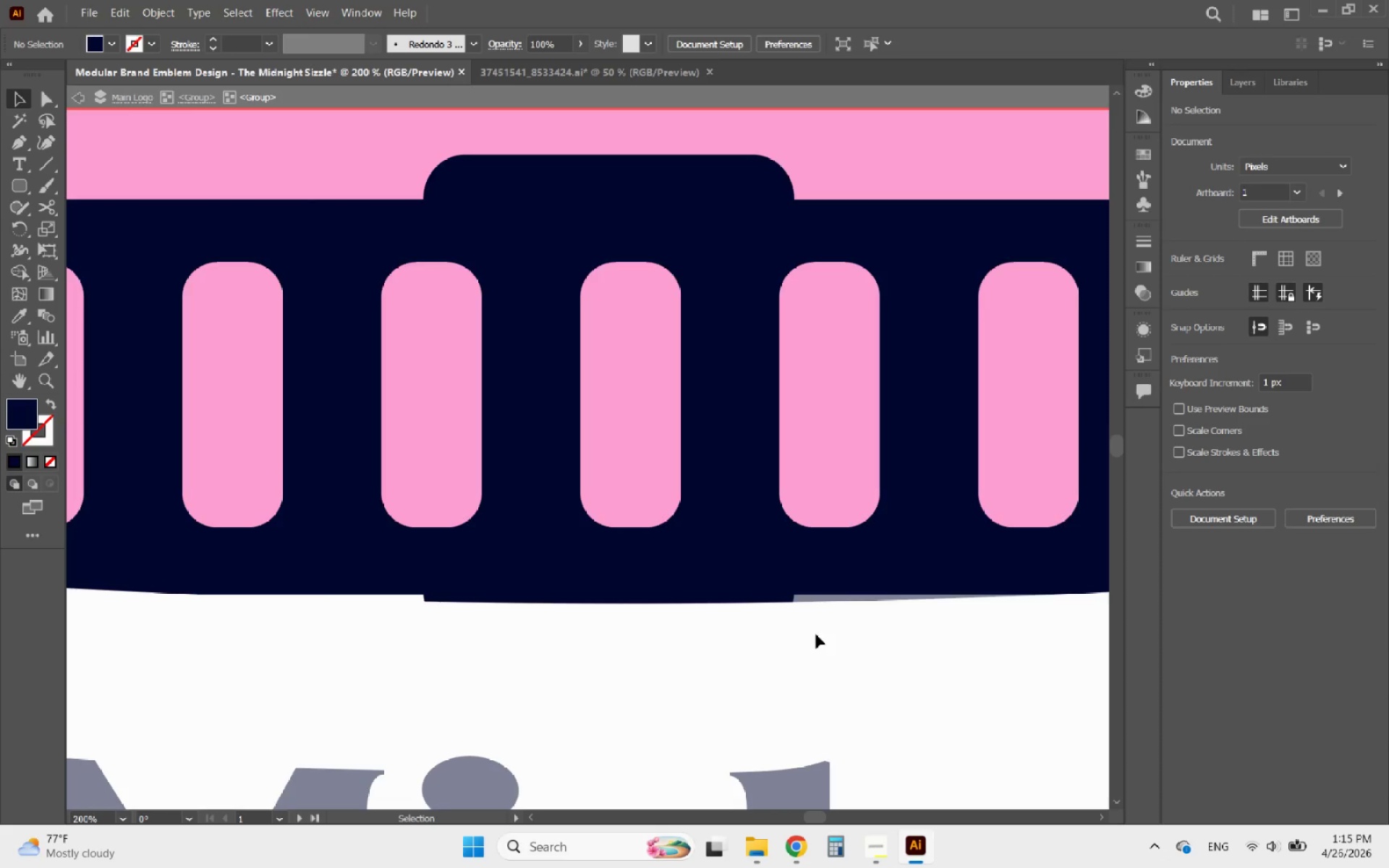 
double_click([817, 635])
 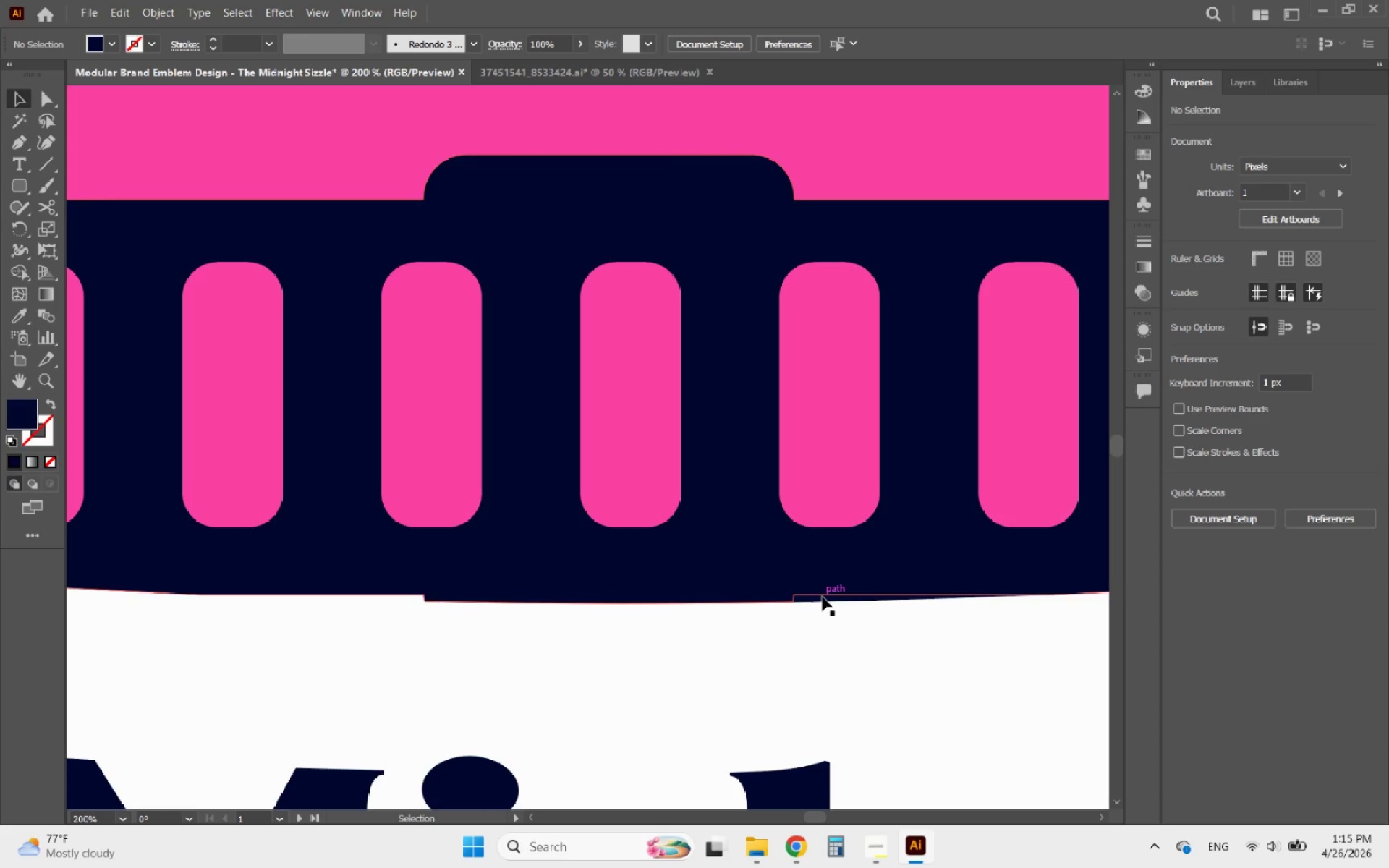 
triple_click([823, 597])
 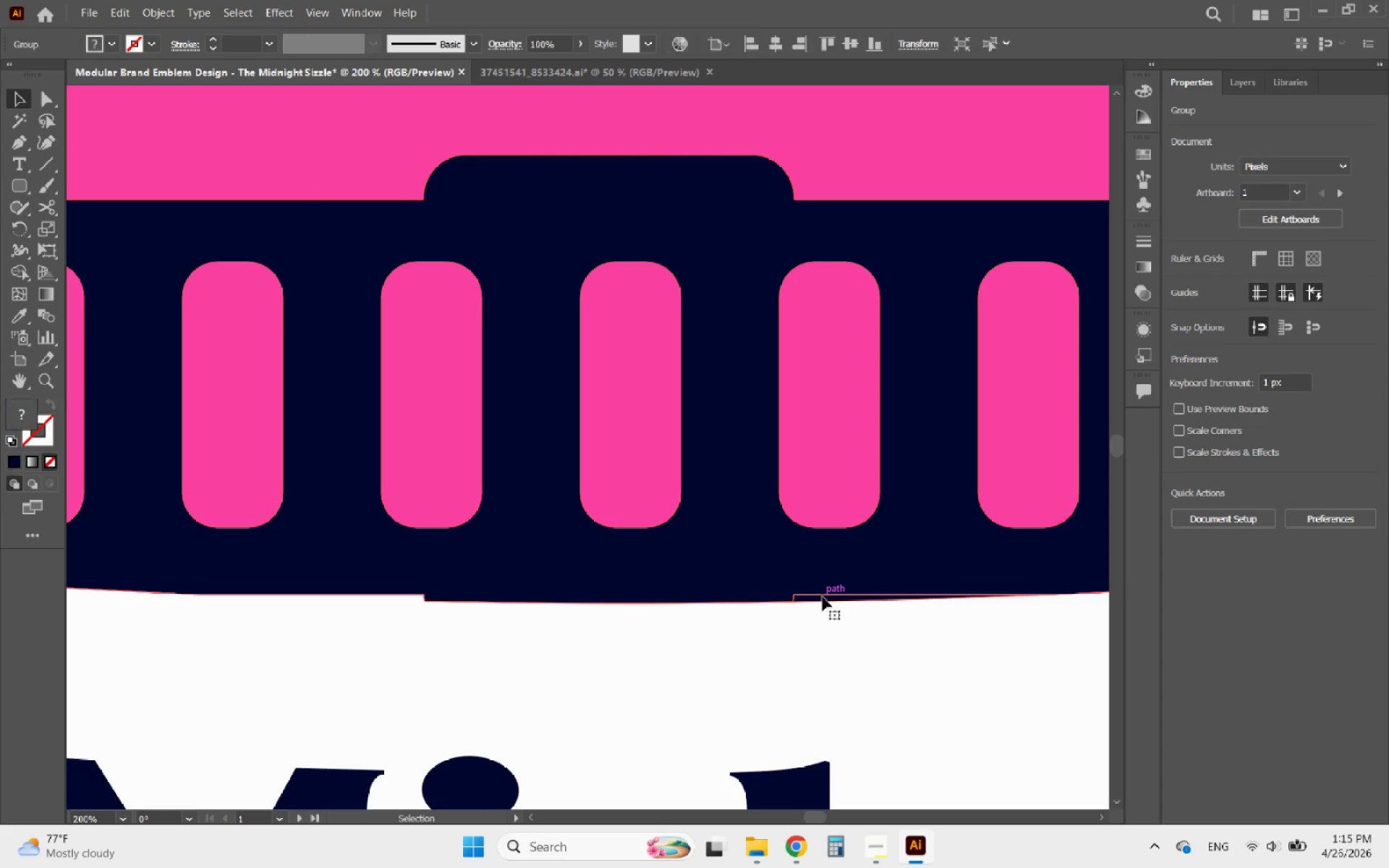 
triple_click([823, 597])
 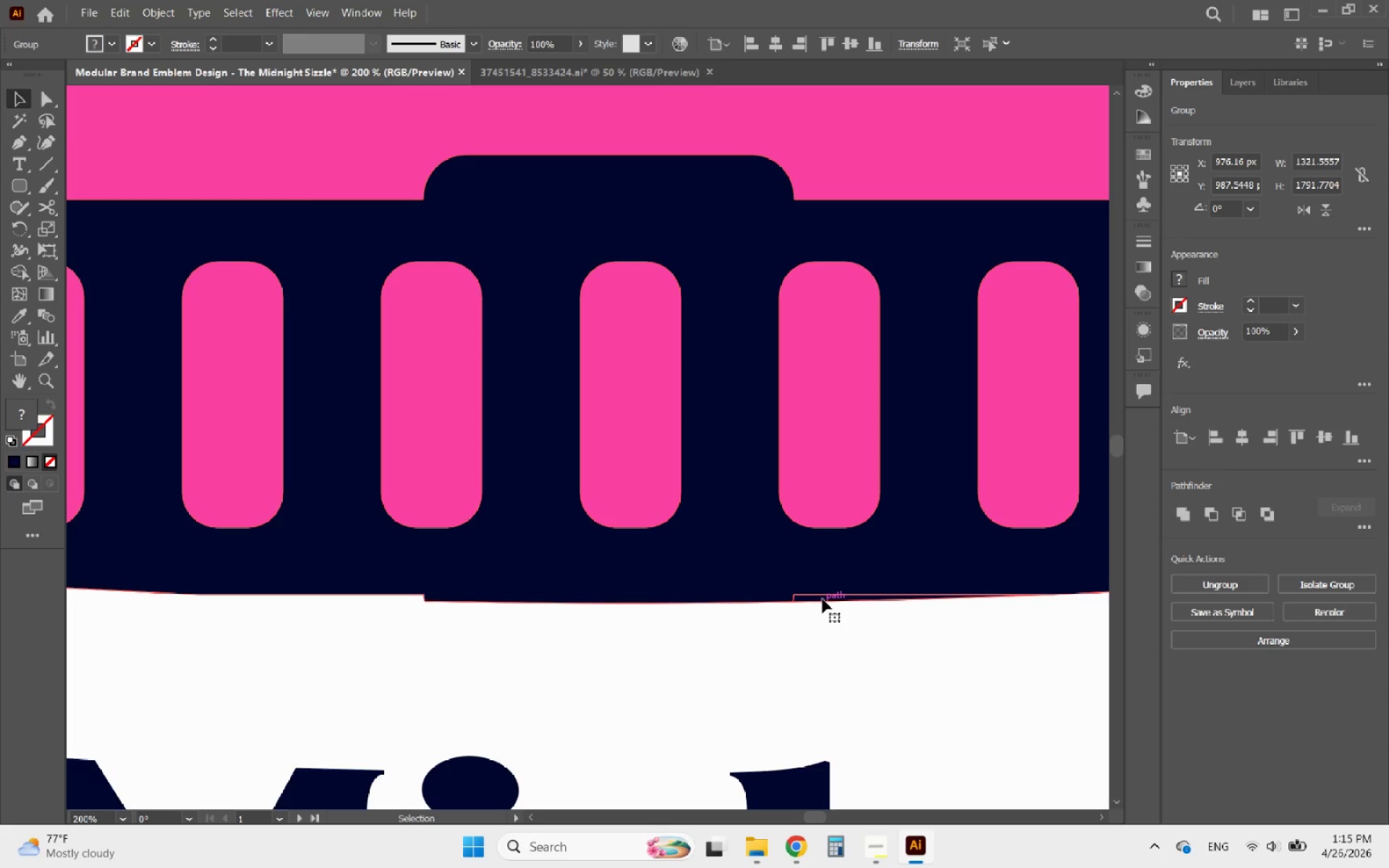 
double_click([823, 599])
 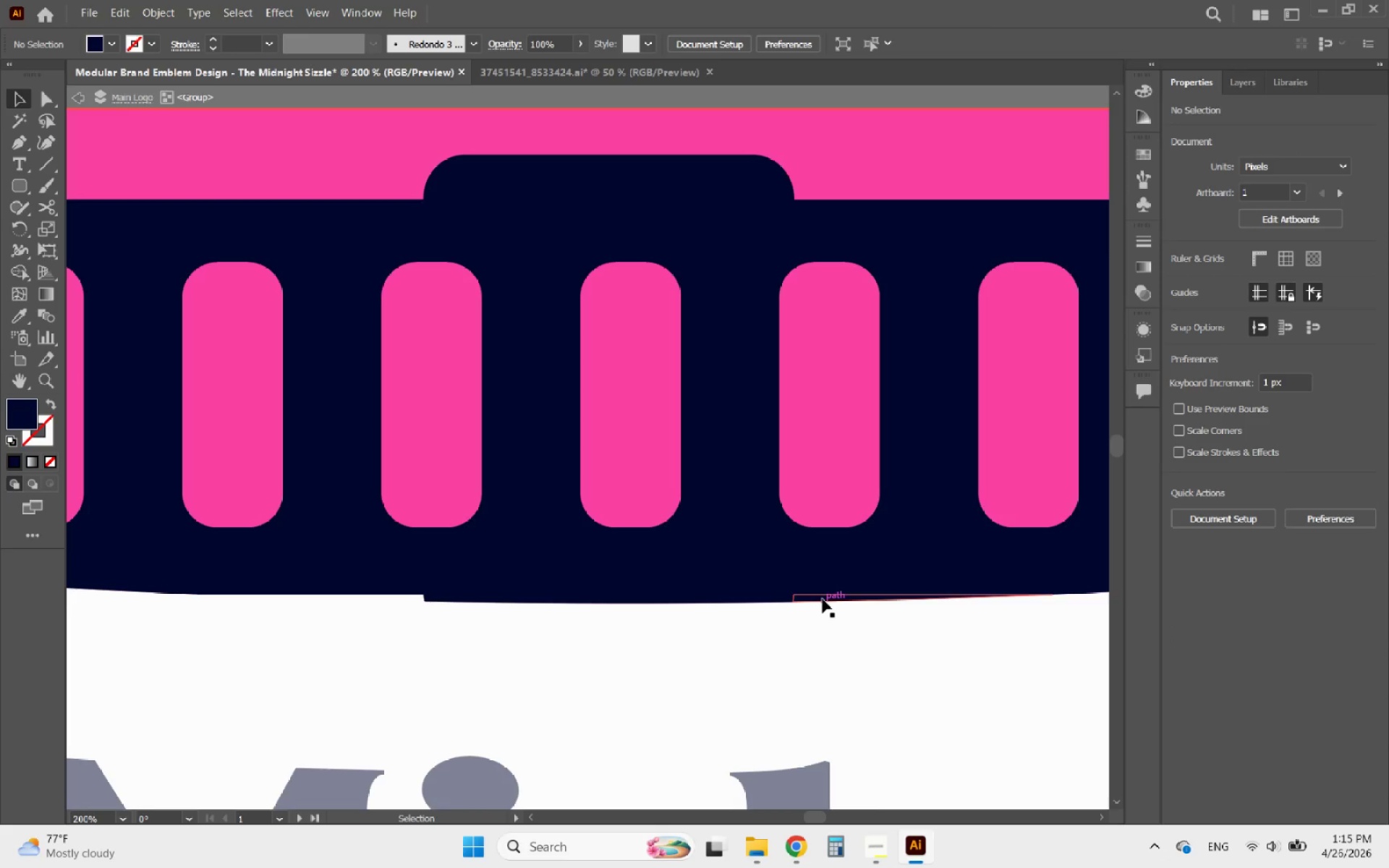 
triple_click([823, 599])
 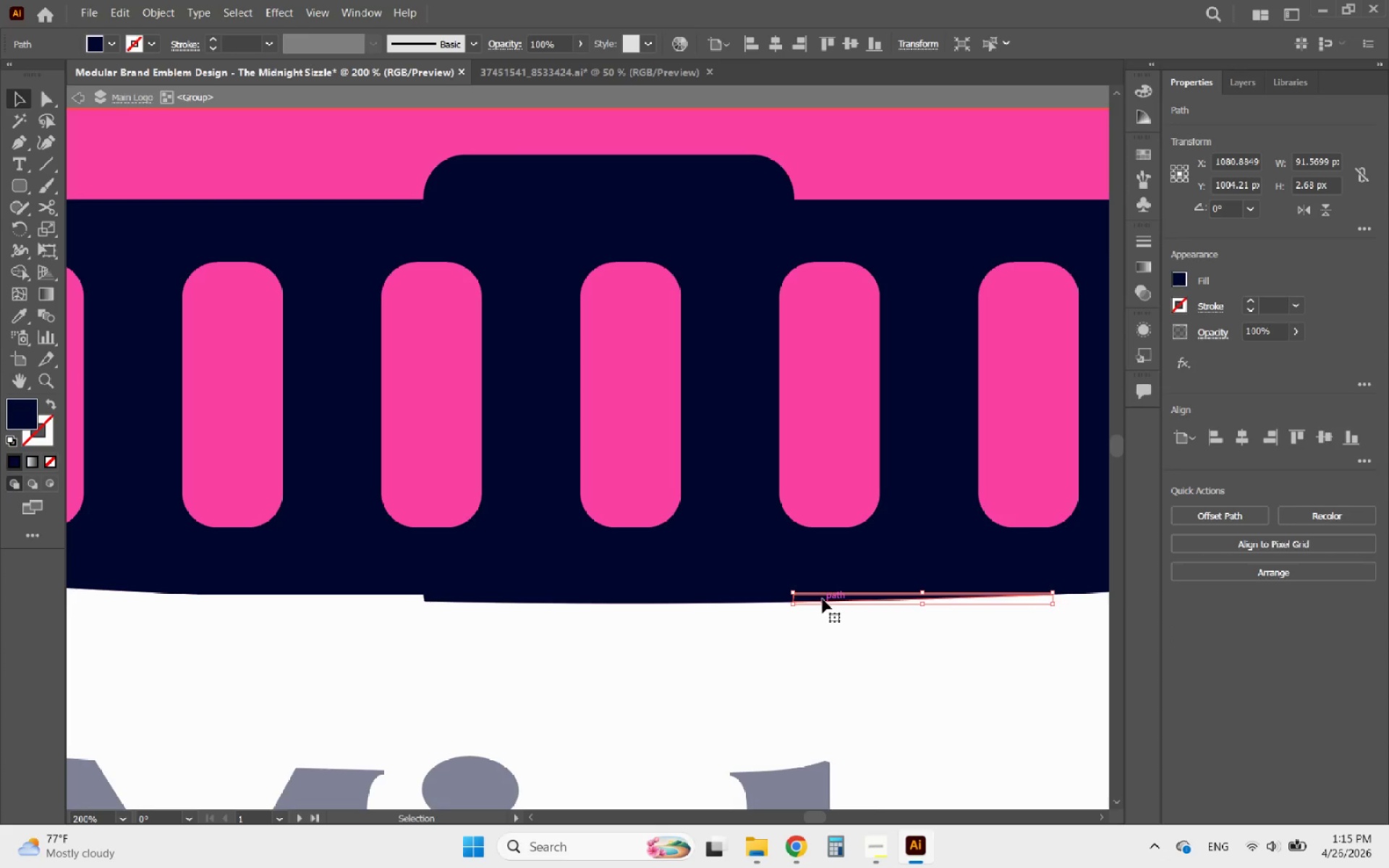 
key(Delete)
 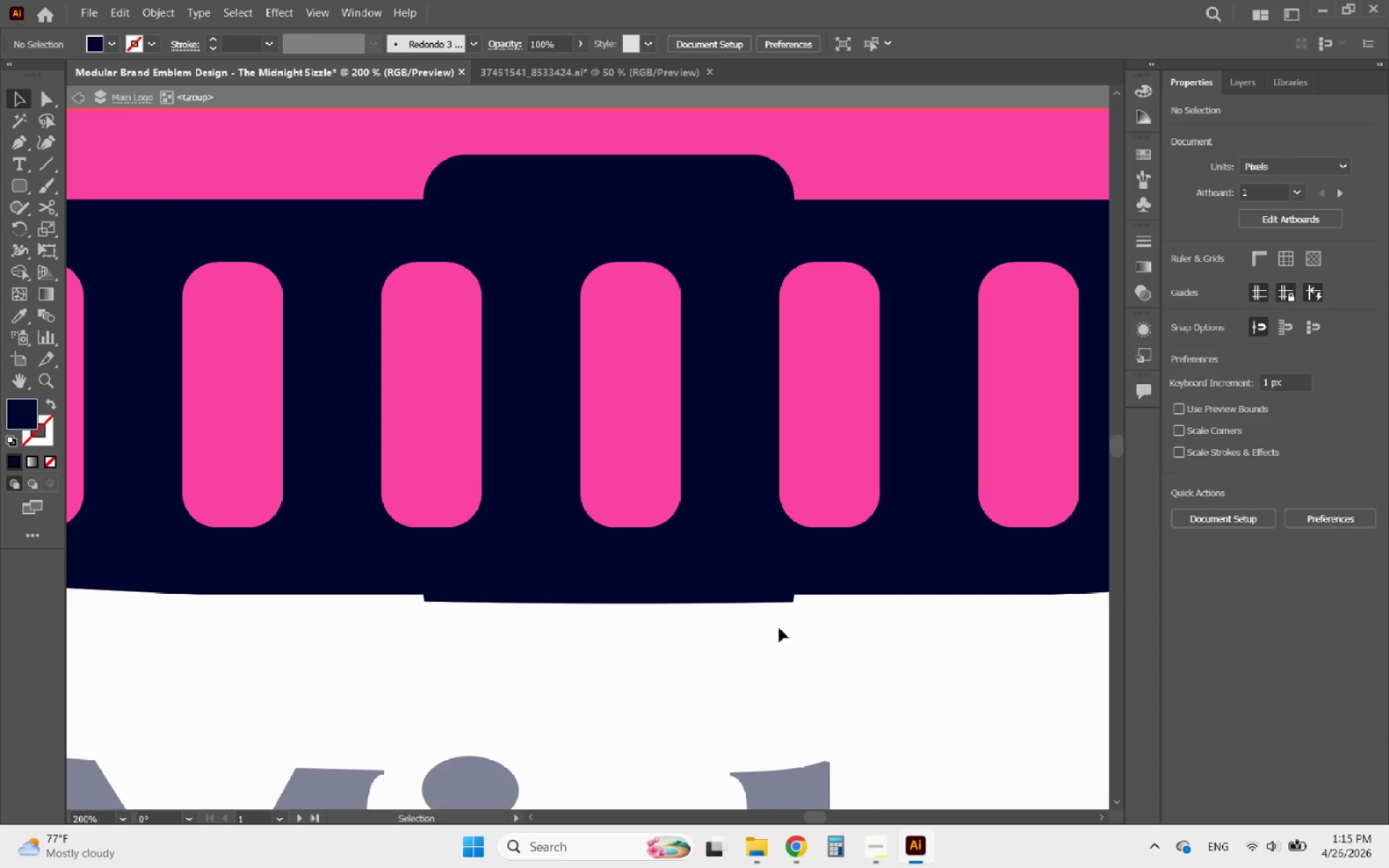 
hold_key(key=AltLeft, duration=0.64)
scroll: coordinate [692, 656], scroll_direction: down, amount: 4.0
 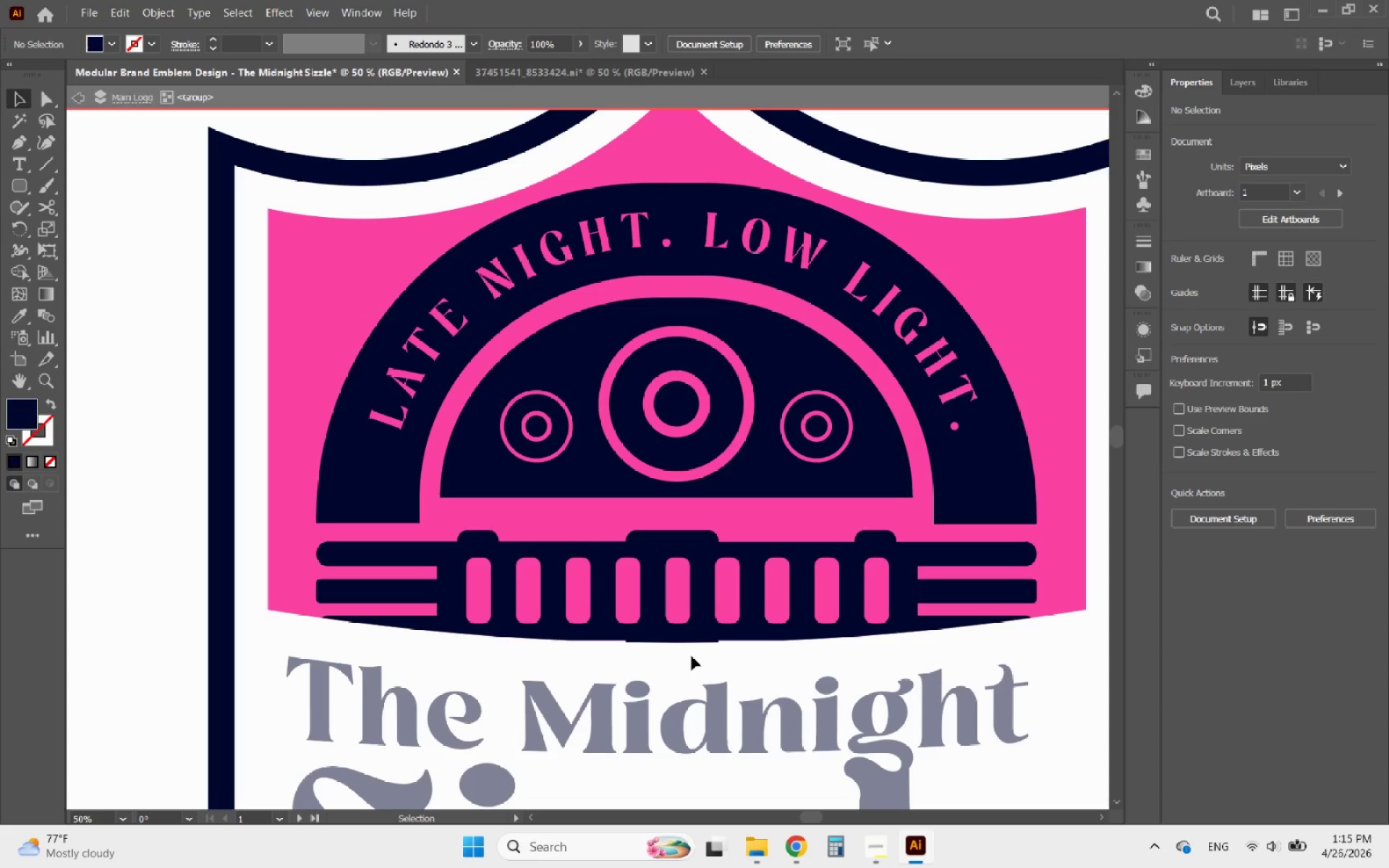 
hold_key(key=AltLeft, duration=1.14)
scroll: coordinate [593, 618], scroll_direction: down, amount: 4.0
 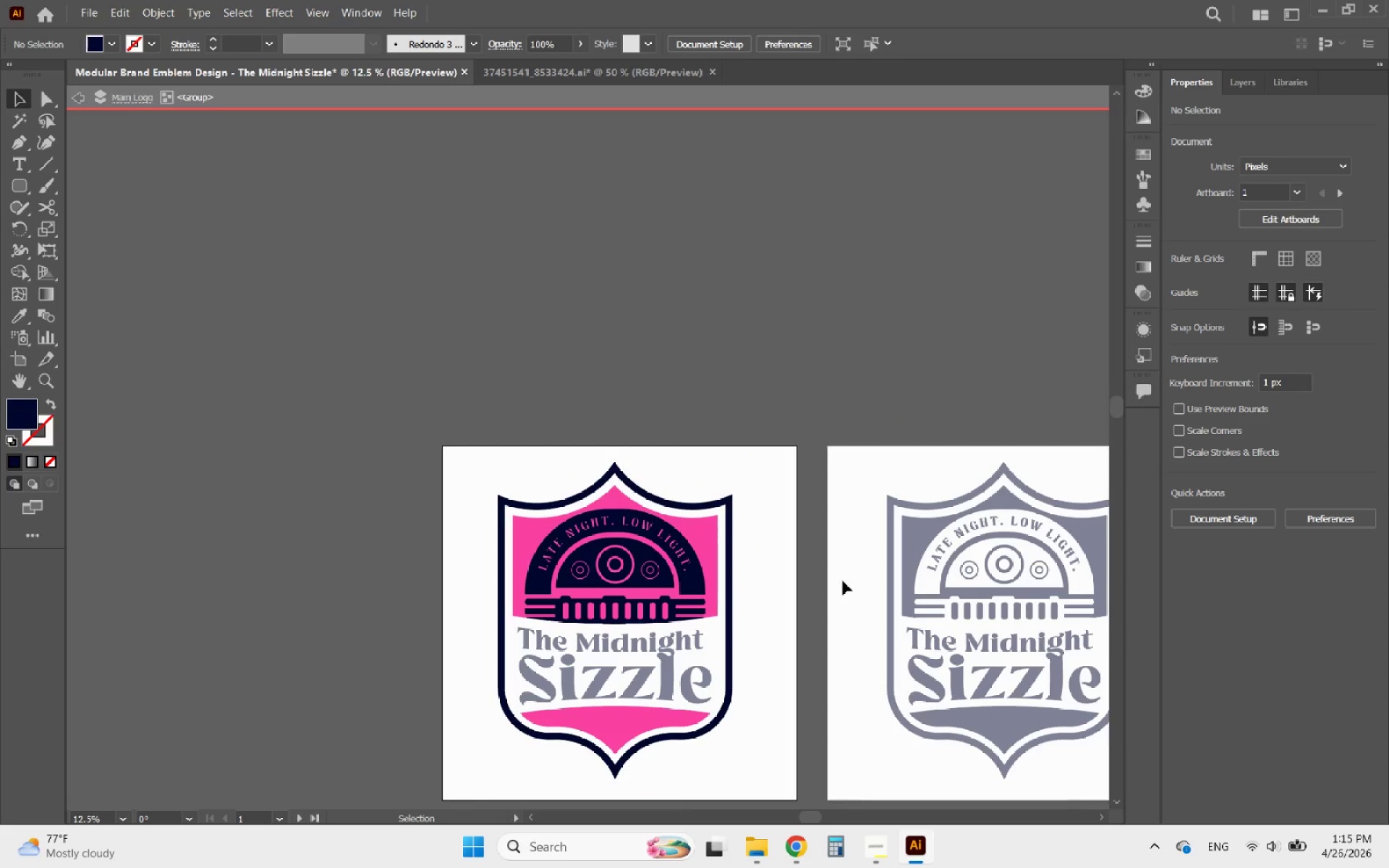 
hold_key(key=AltLeft, duration=1.66)
scroll: coordinate [610, 629], scroll_direction: up, amount: 8.0
 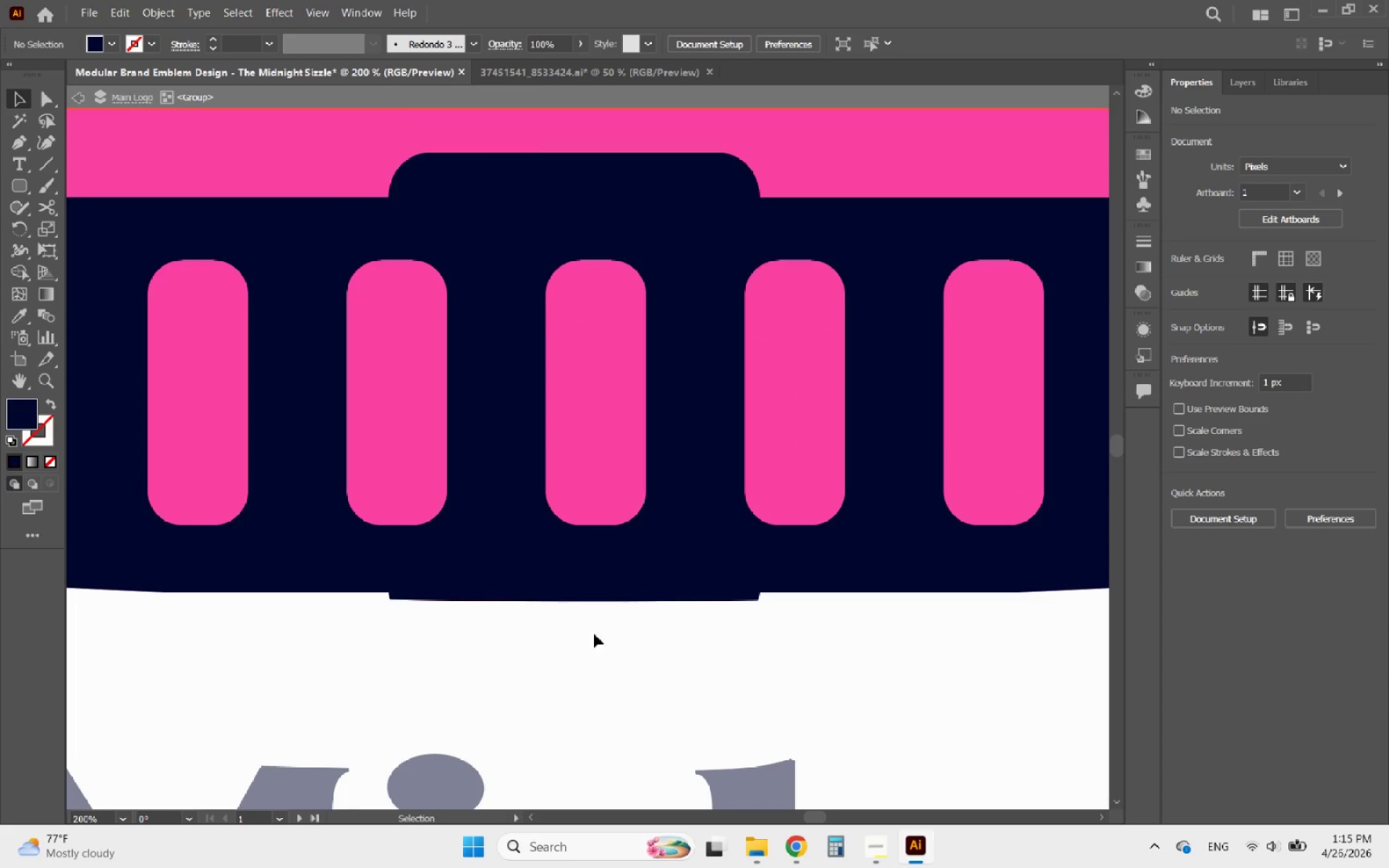 
left_click([575, 595])
 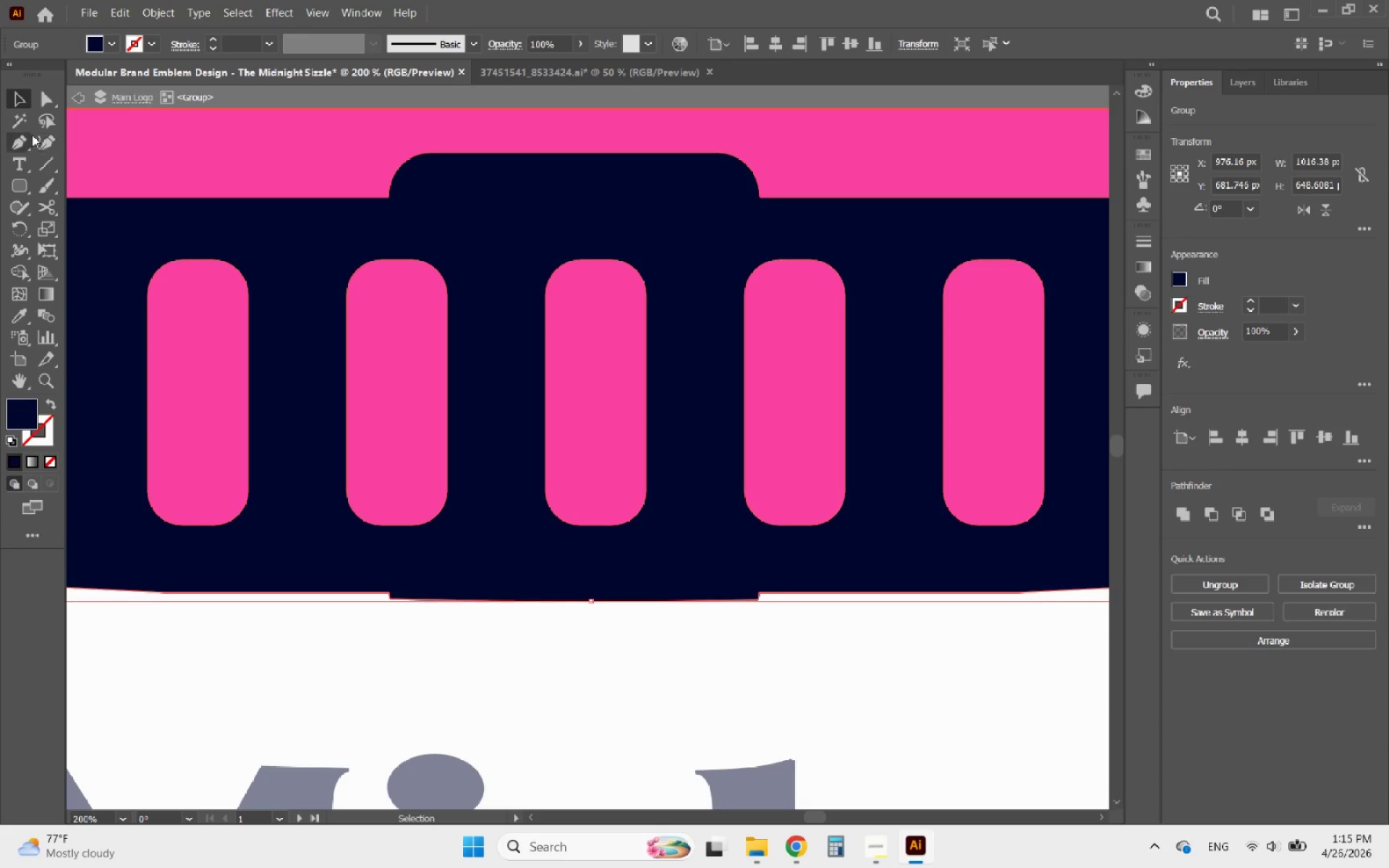 
right_click([28, 135])
 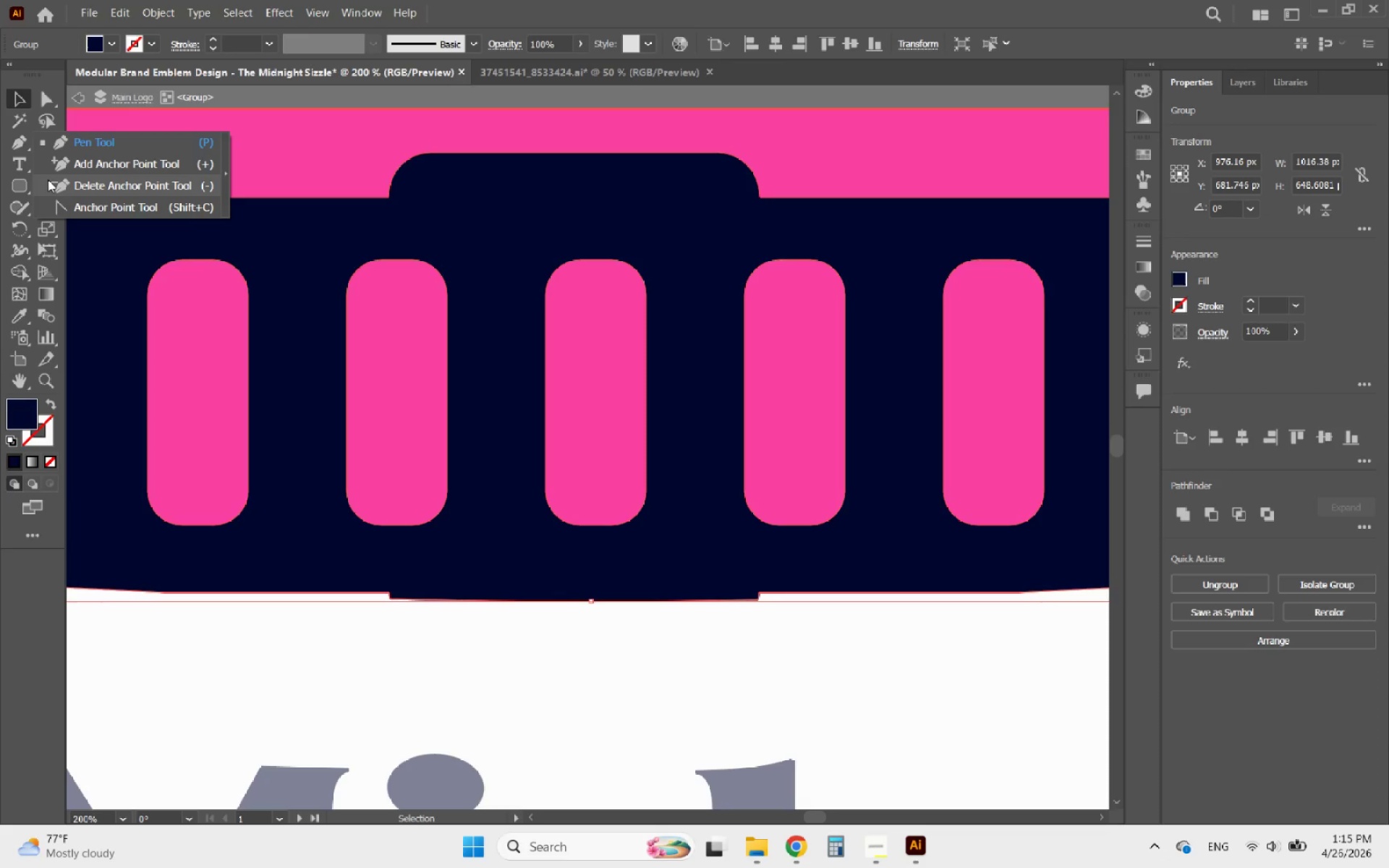 
left_click([48, 179])
 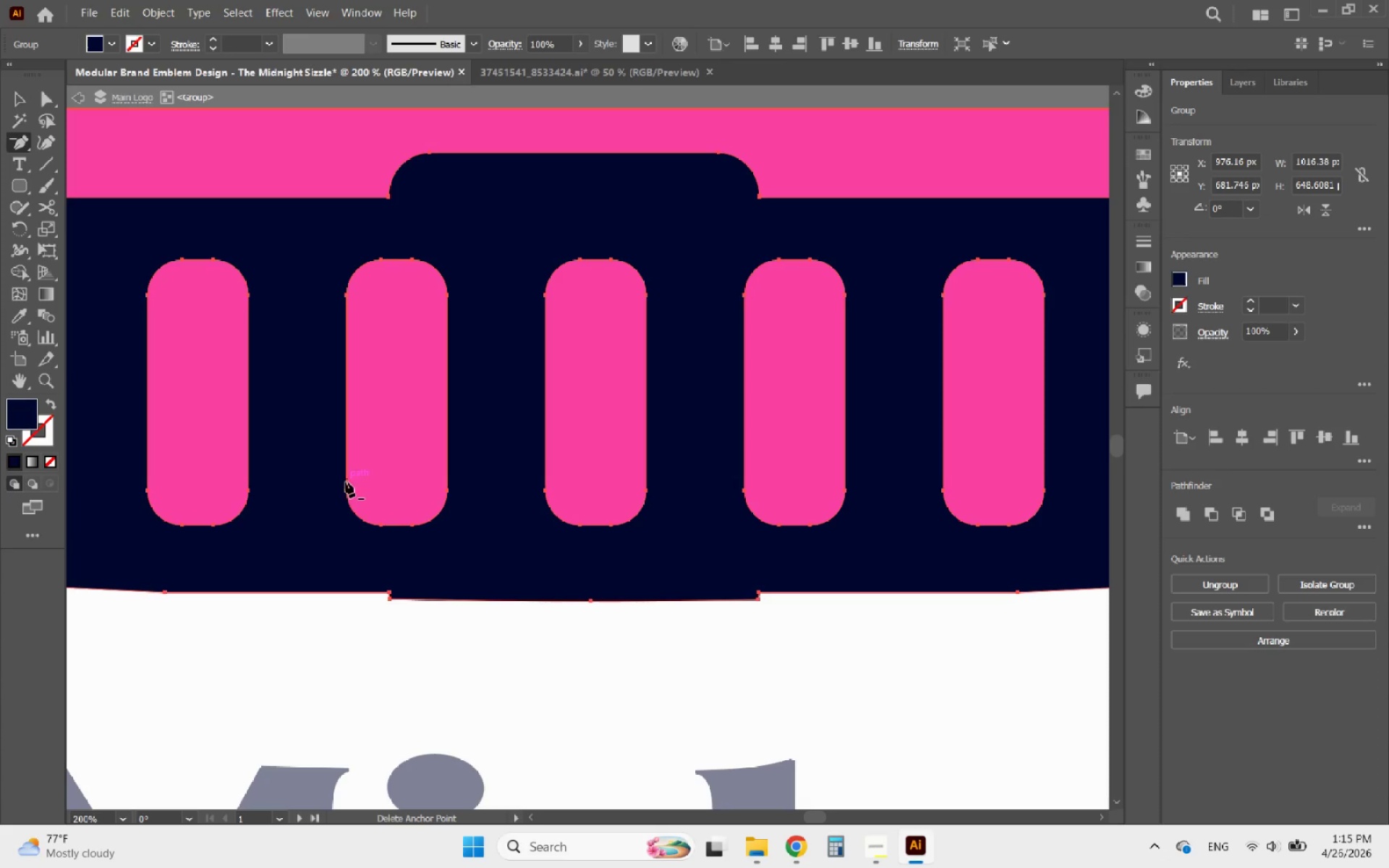 
hold_key(key=AltLeft, duration=0.52)
scroll: coordinate [382, 598], scroll_direction: up, amount: 4.0
 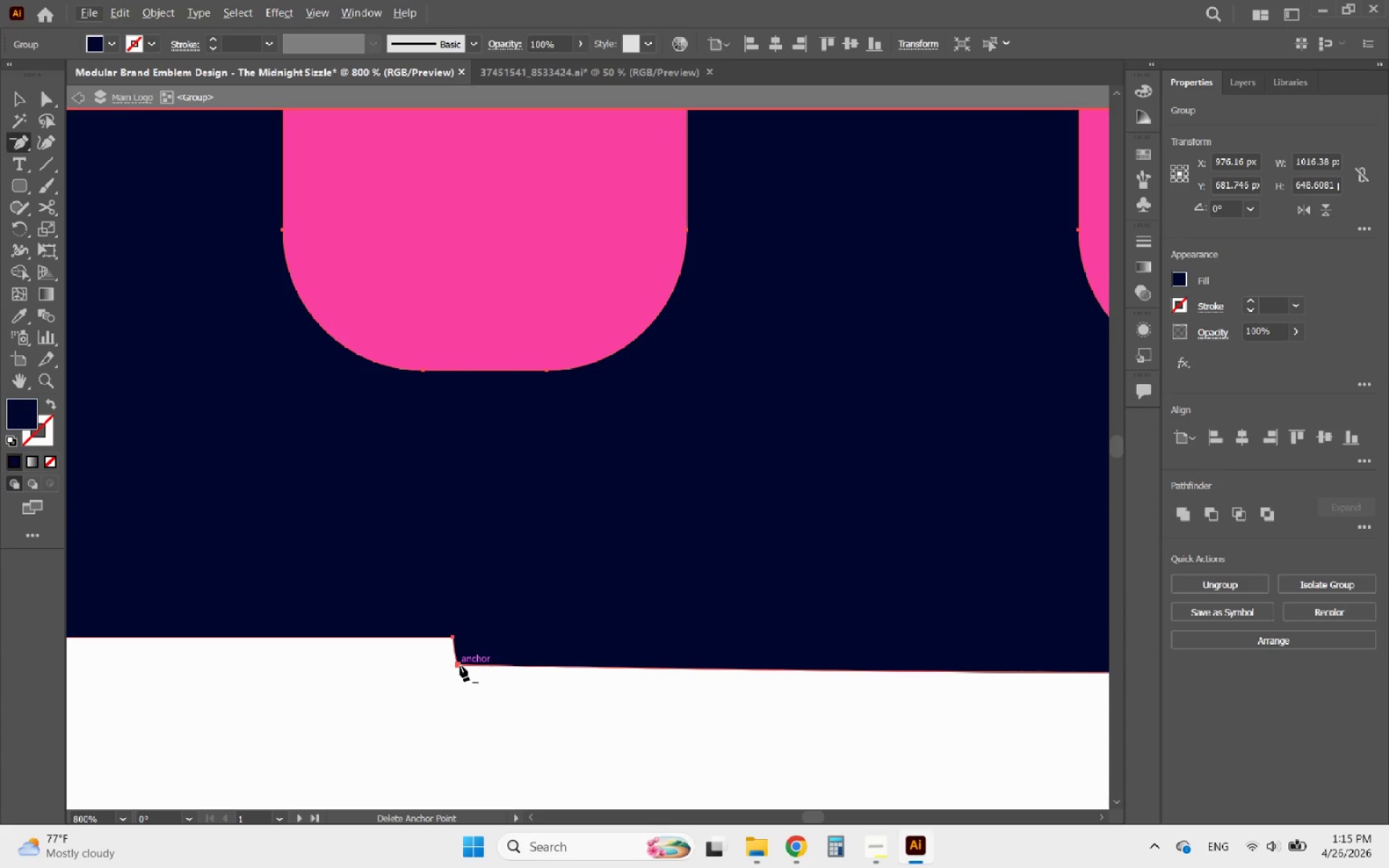 
left_click([460, 665])
 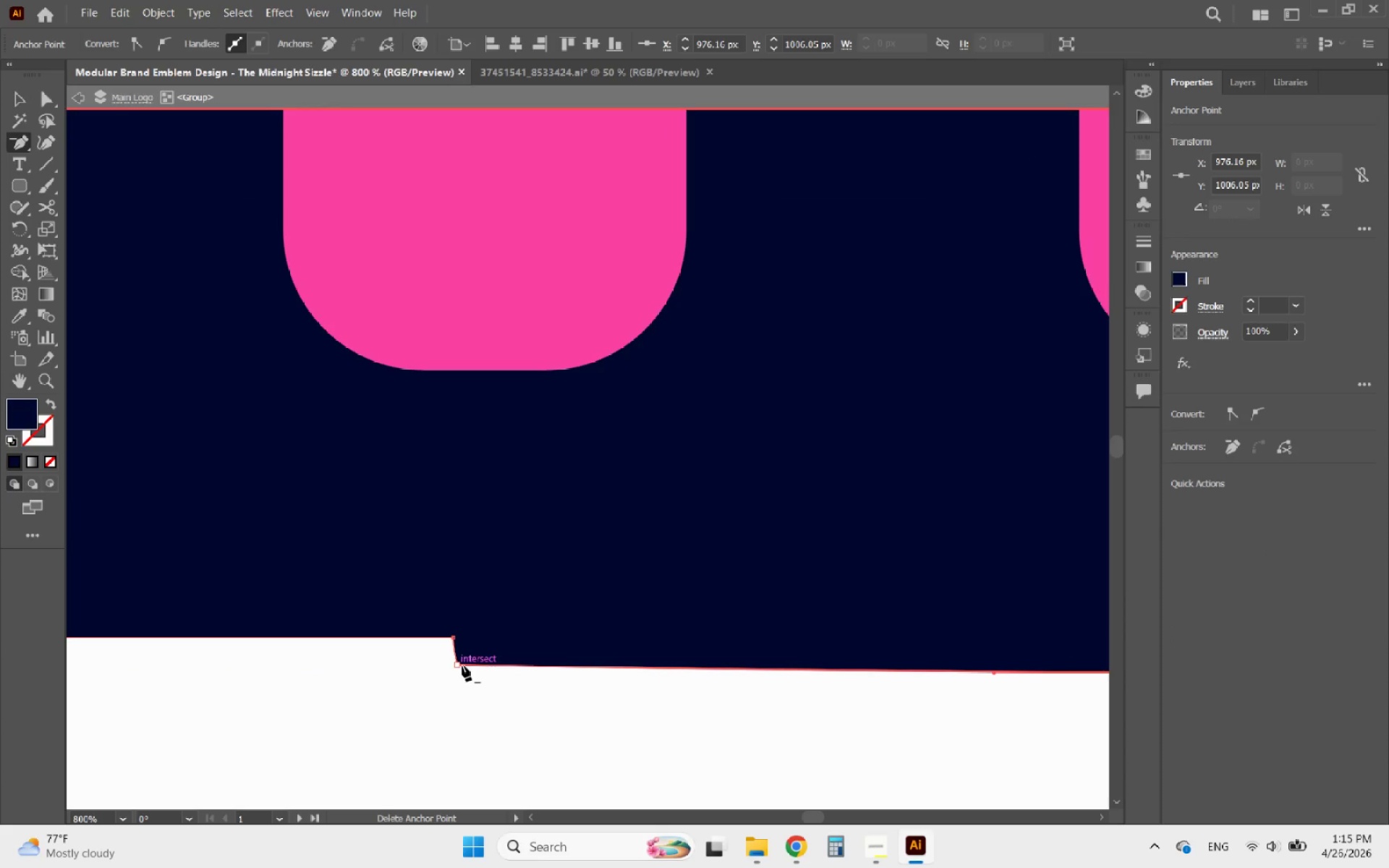 
left_click([459, 665])
 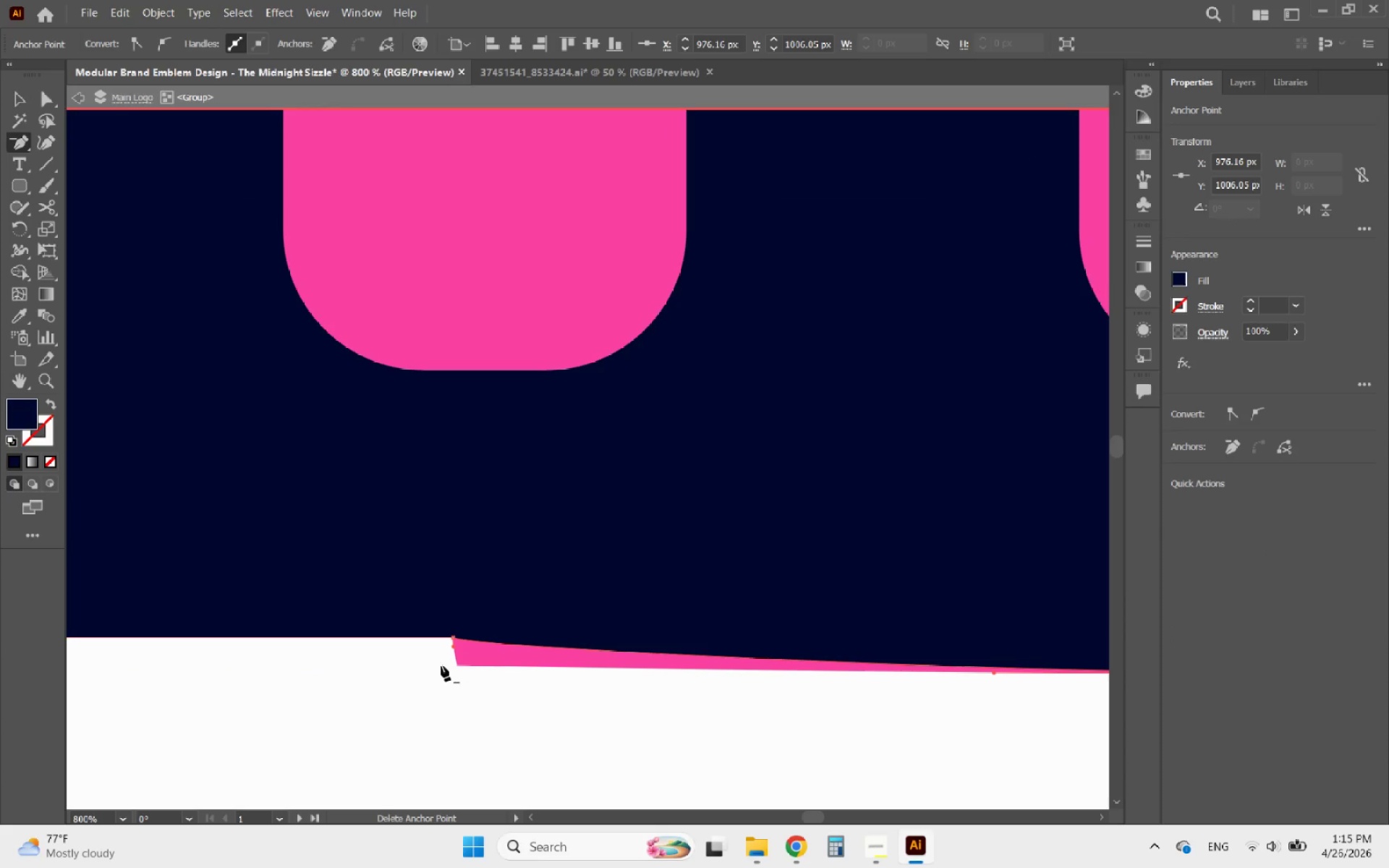 
hold_key(key=AltLeft, duration=1.58)
scroll: coordinate [362, 650], scroll_direction: down, amount: 3.0
 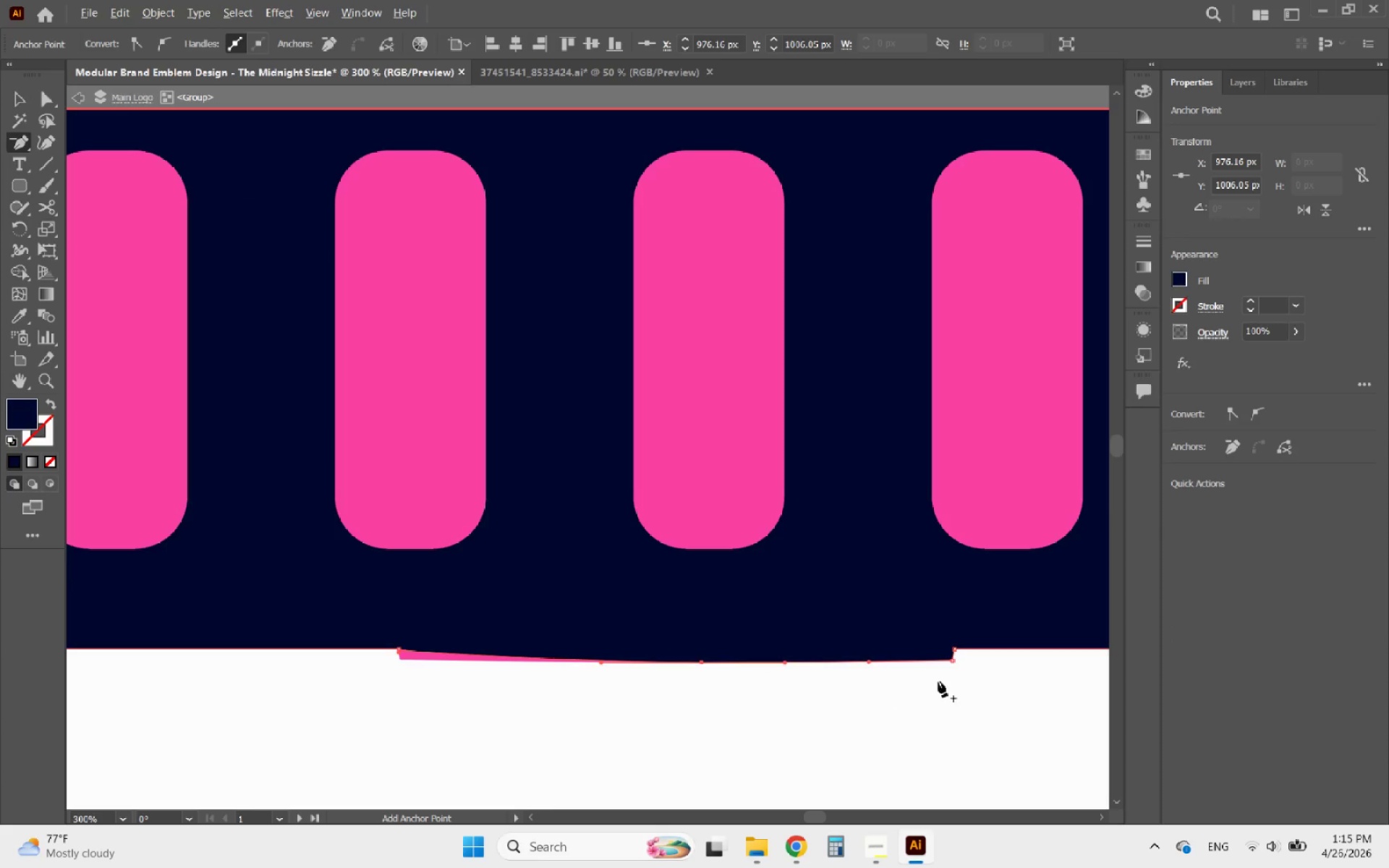 
scroll: coordinate [987, 665], scroll_direction: up, amount: 2.0
 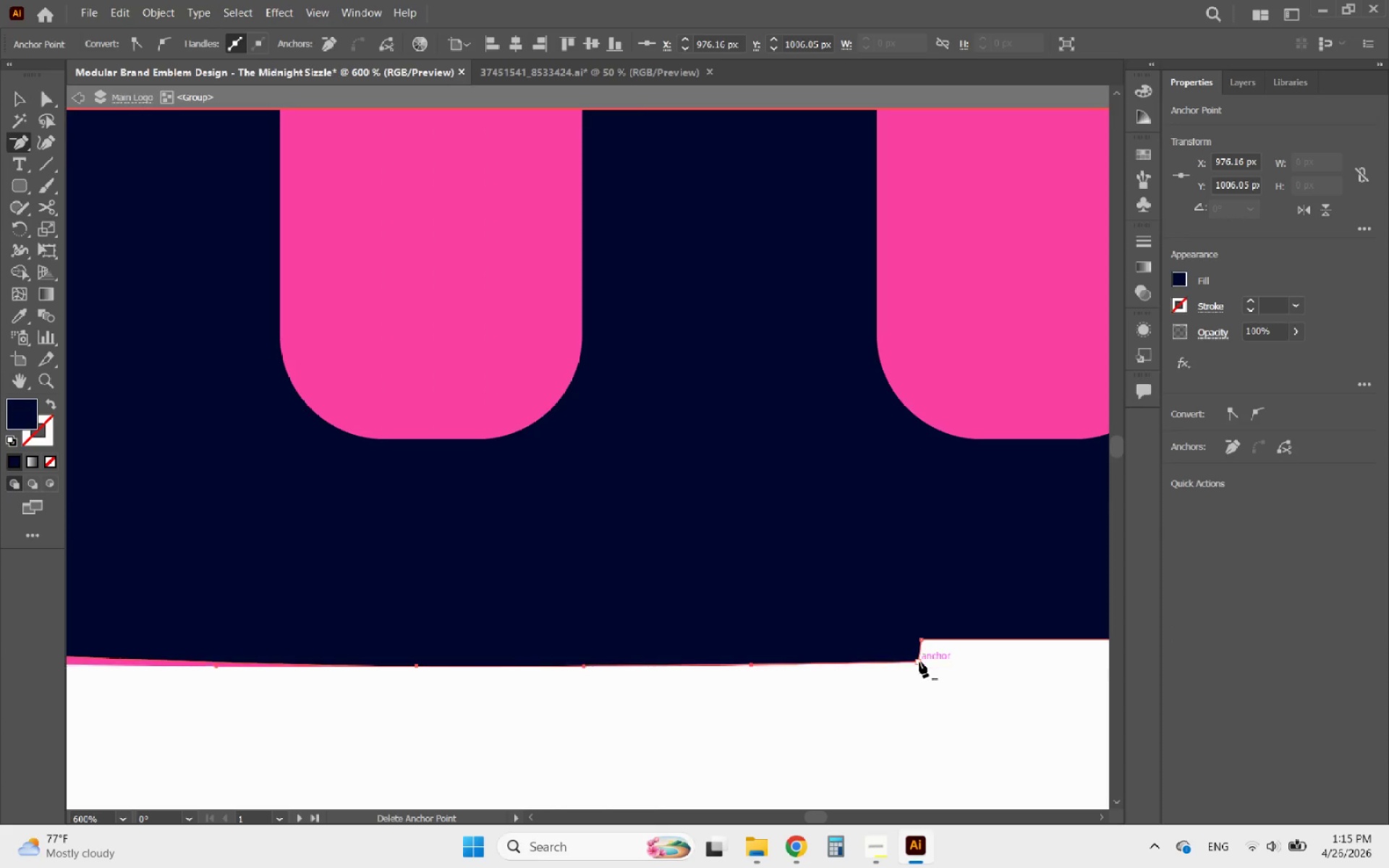 
left_click([919, 662])
 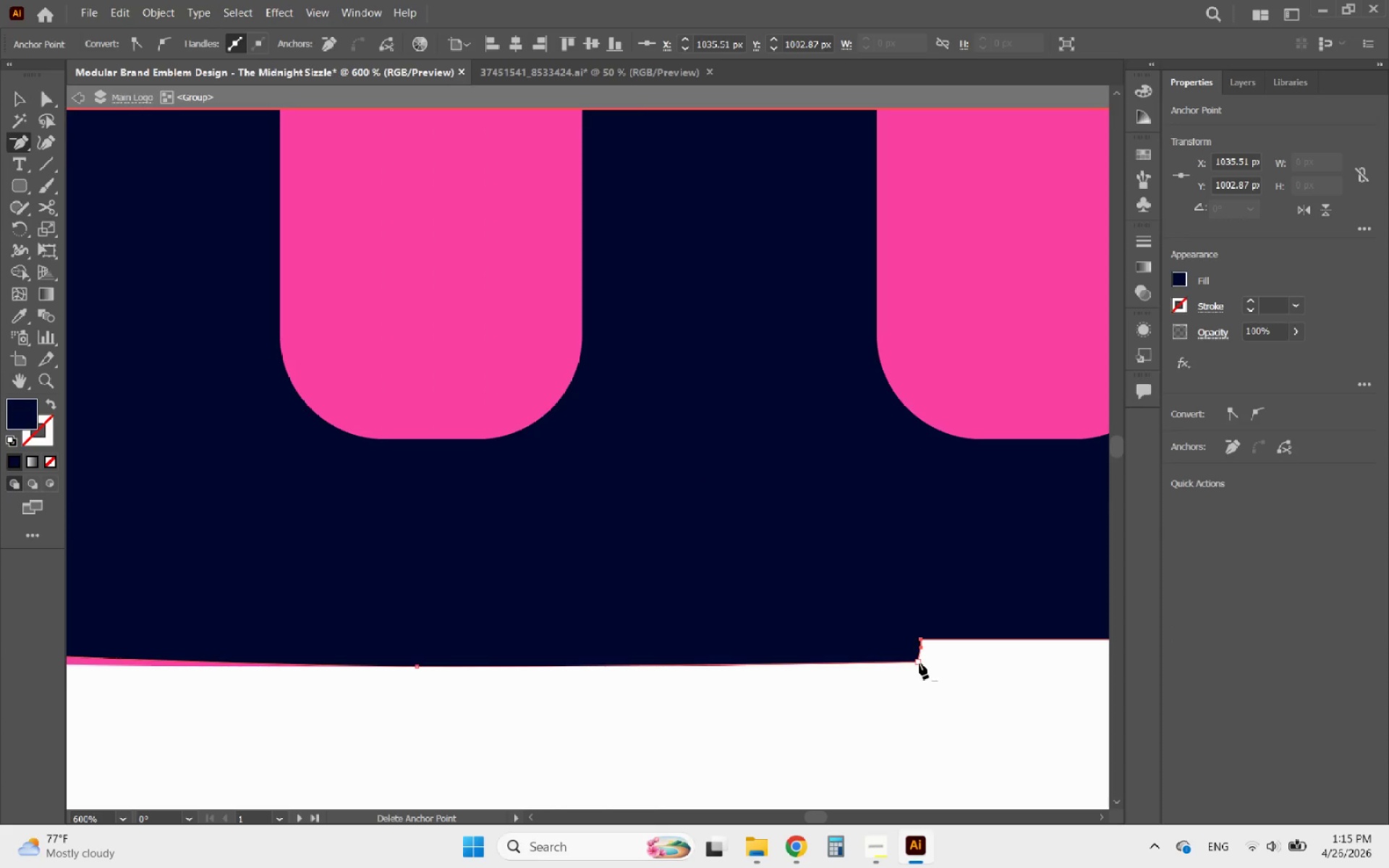 
left_click([919, 663])
 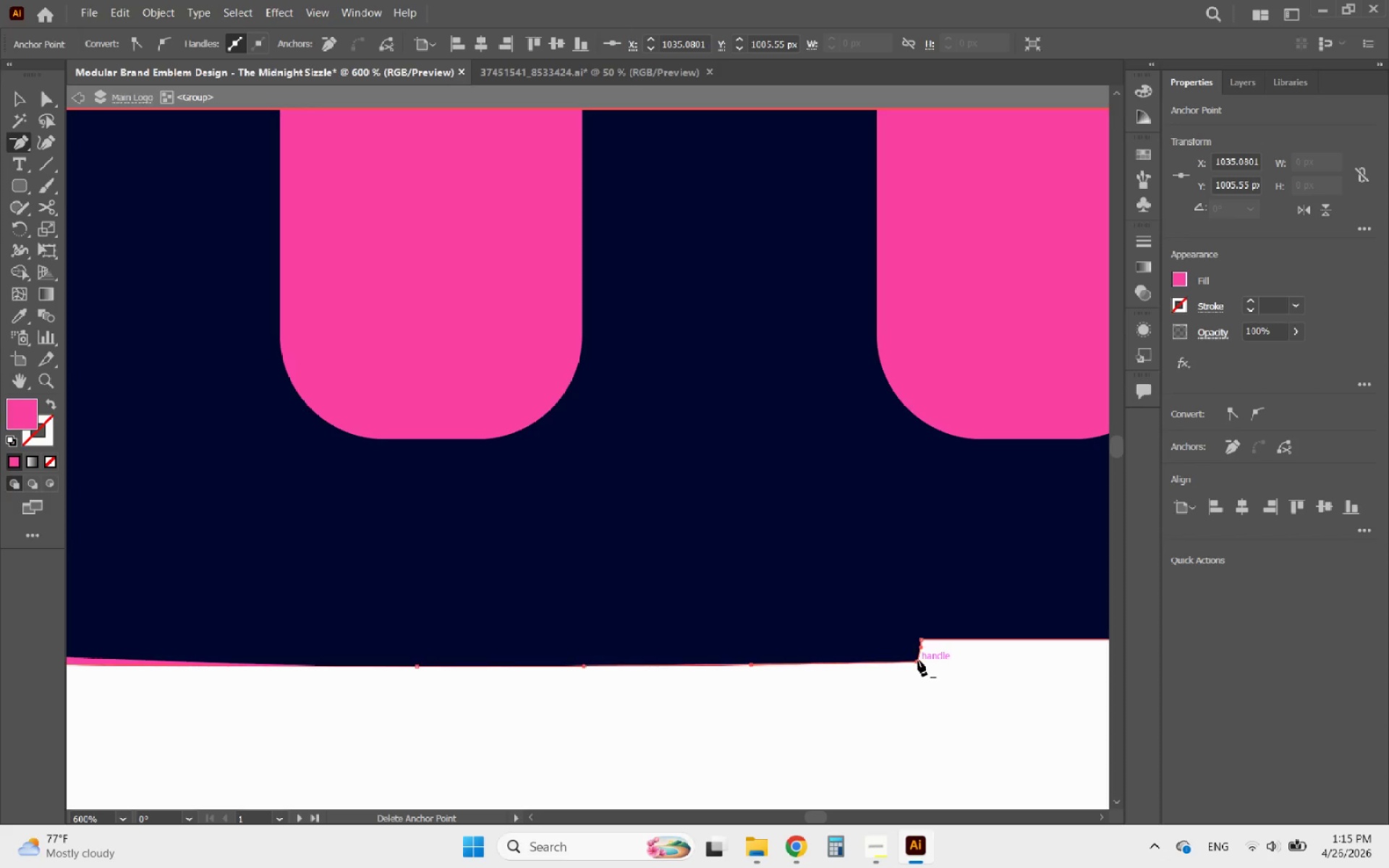 
left_click([918, 660])
 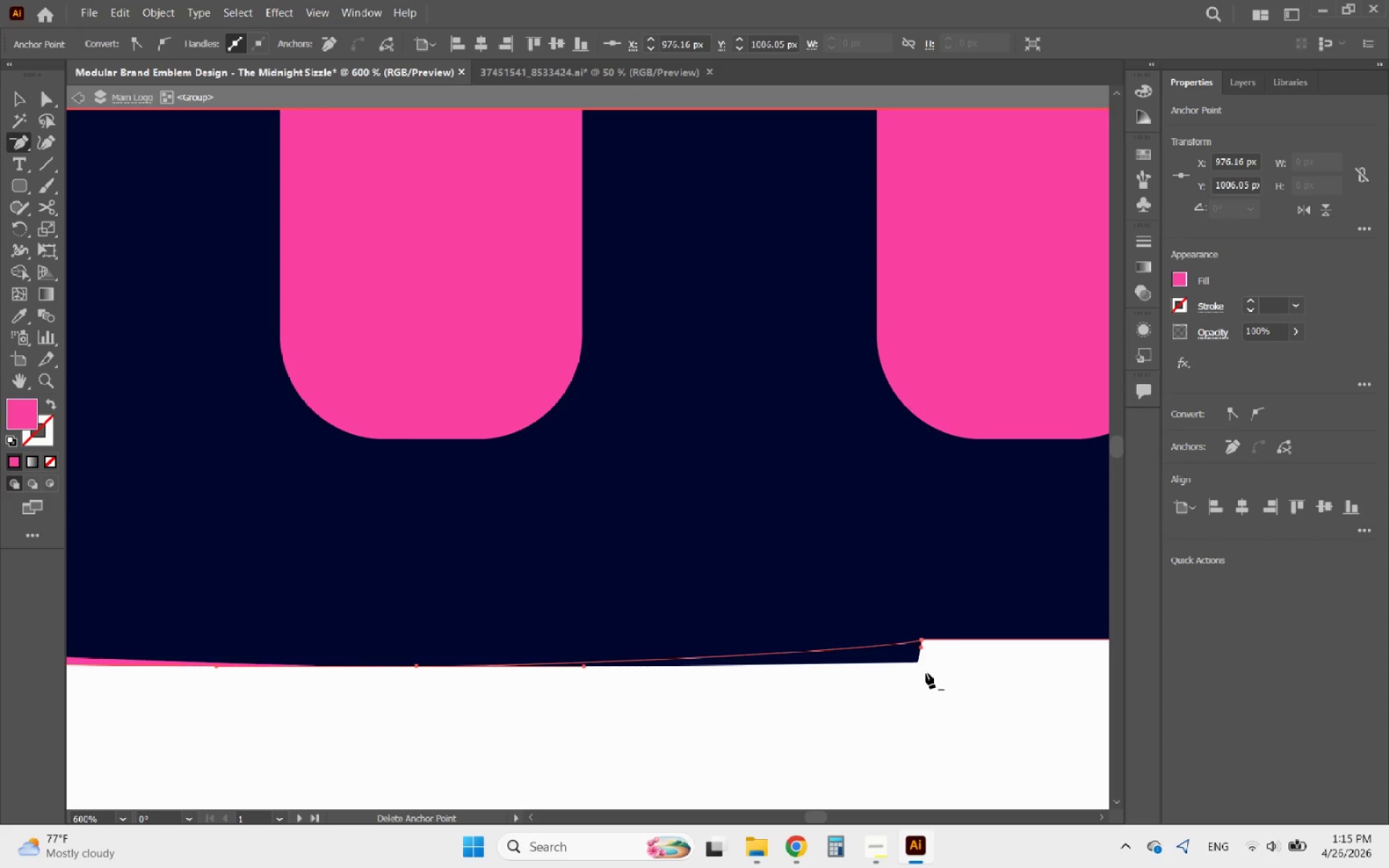 
hold_key(key=AltLeft, duration=1.34)
scroll: coordinate [877, 663], scroll_direction: down, amount: 2.0
 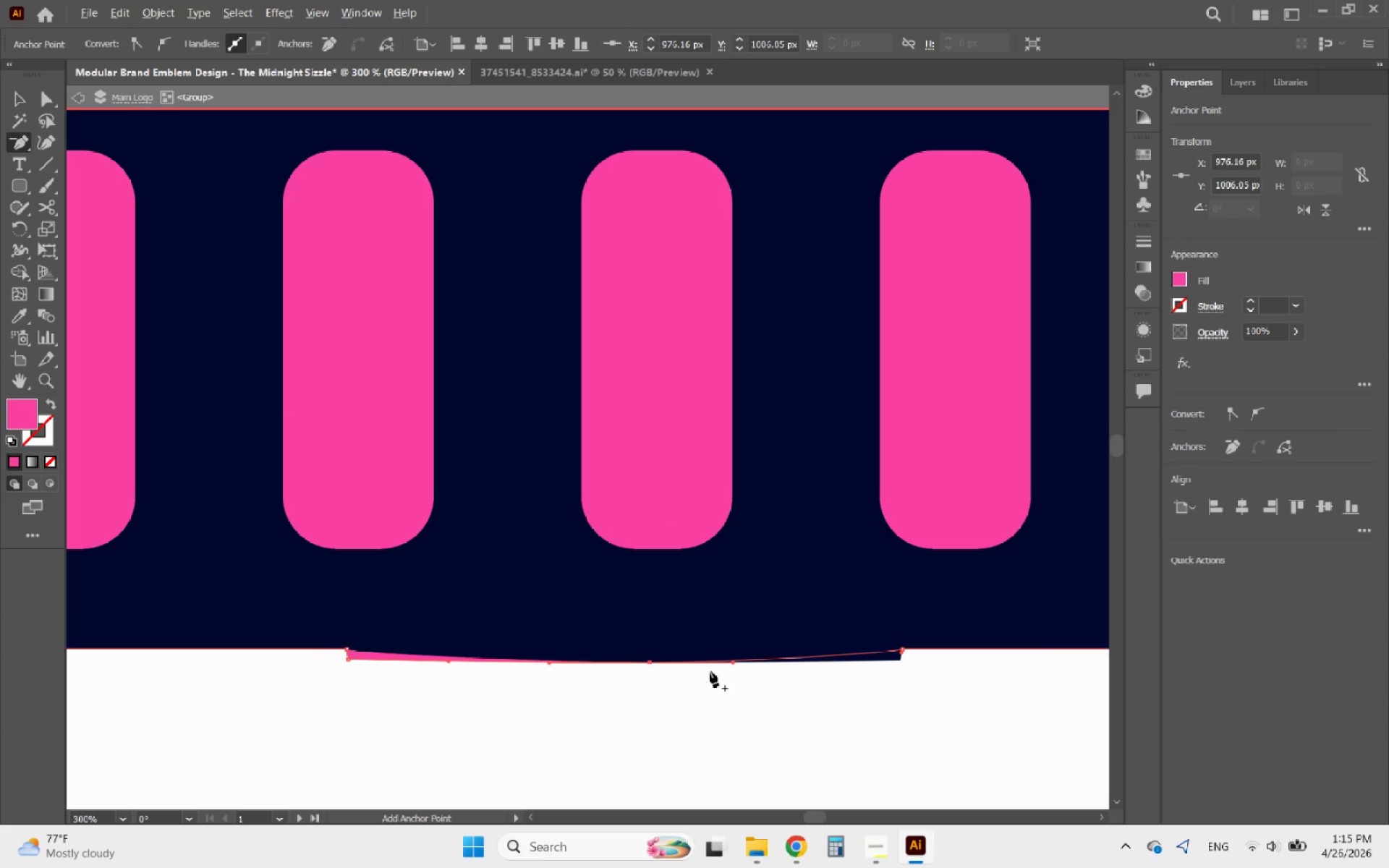 
scroll: coordinate [655, 674], scroll_direction: up, amount: 1.0
 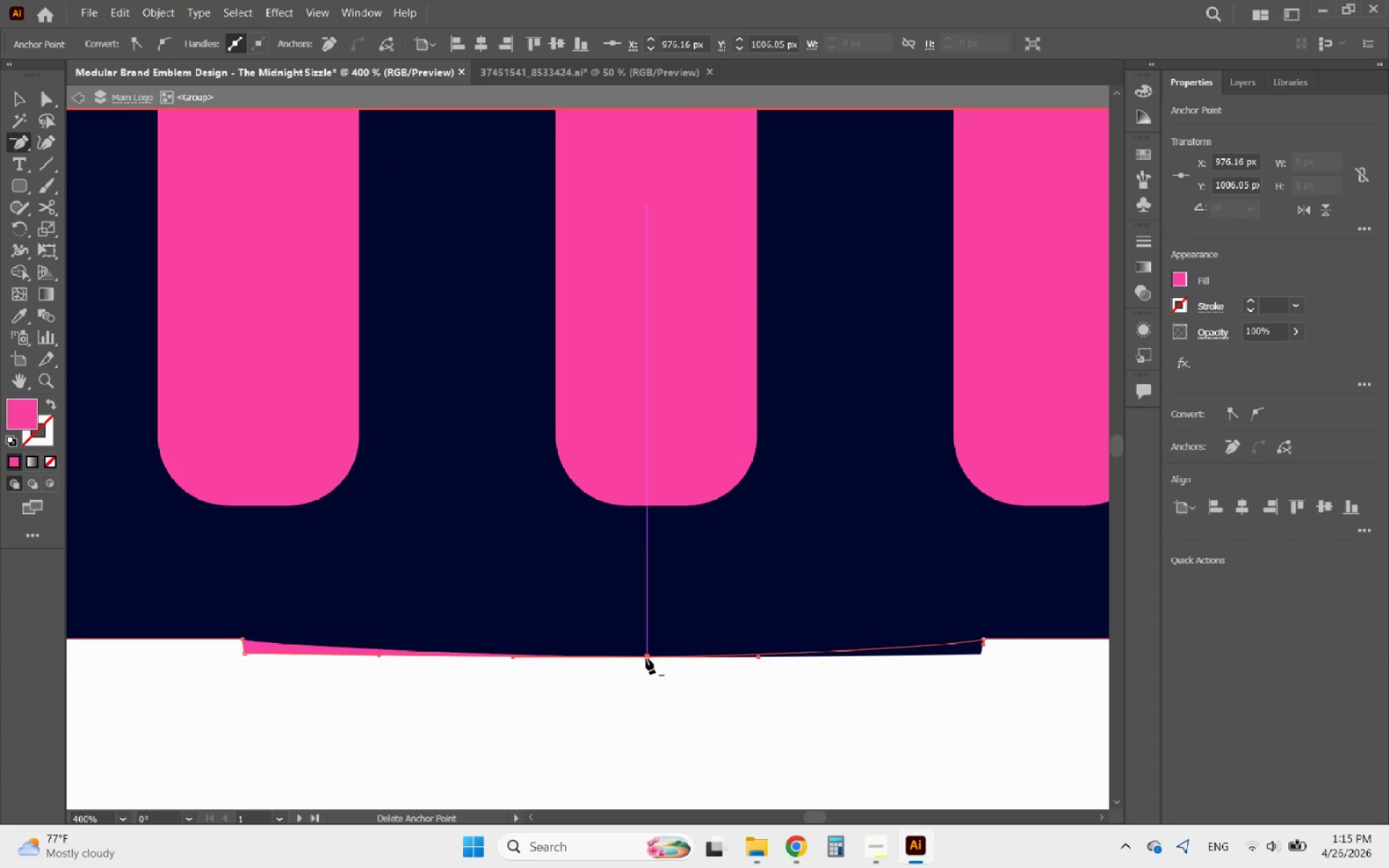 
left_click([646, 658])
 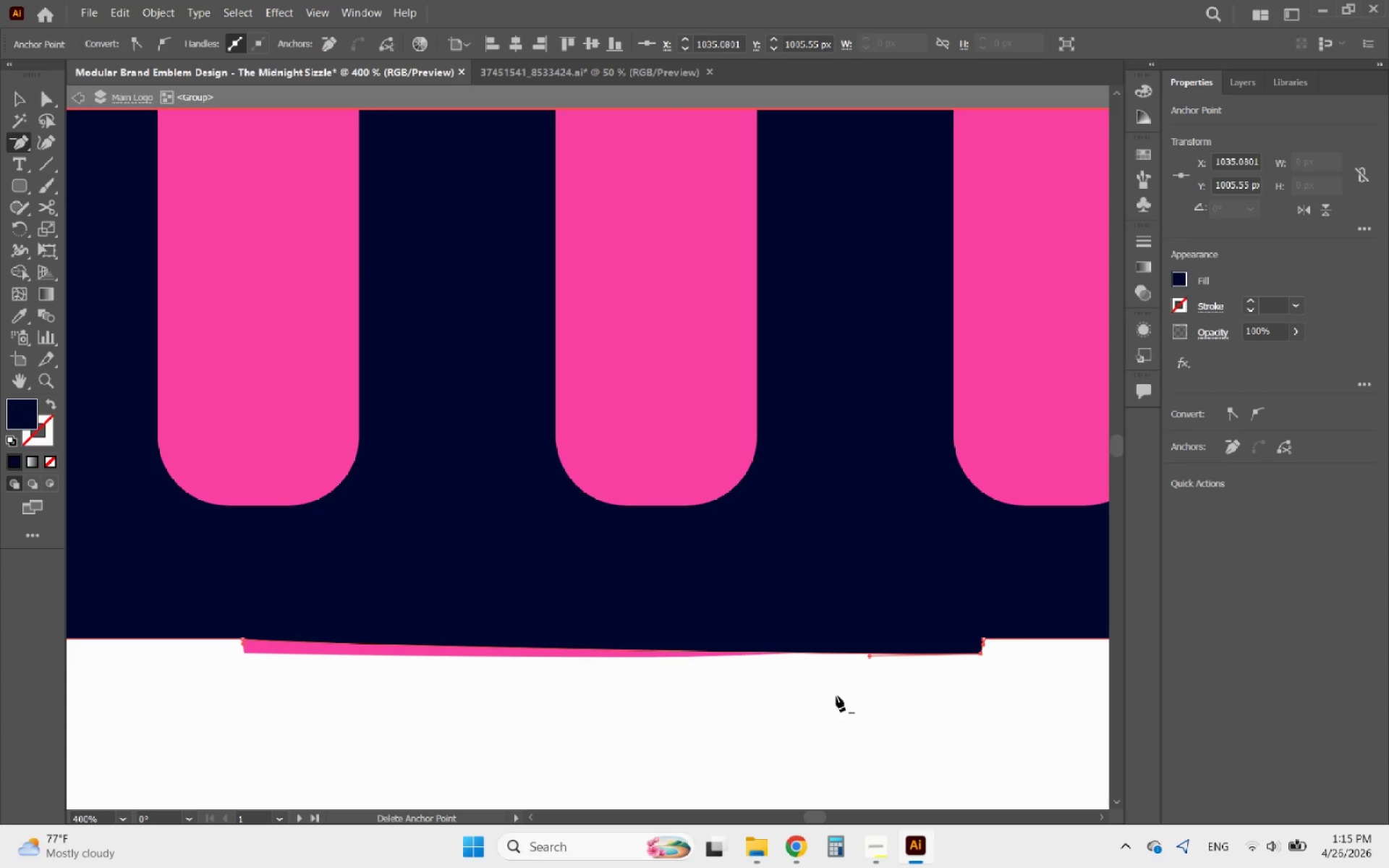 
hold_key(key=AltLeft, duration=0.7)
scroll: coordinate [904, 666], scroll_direction: up, amount: 1.0
 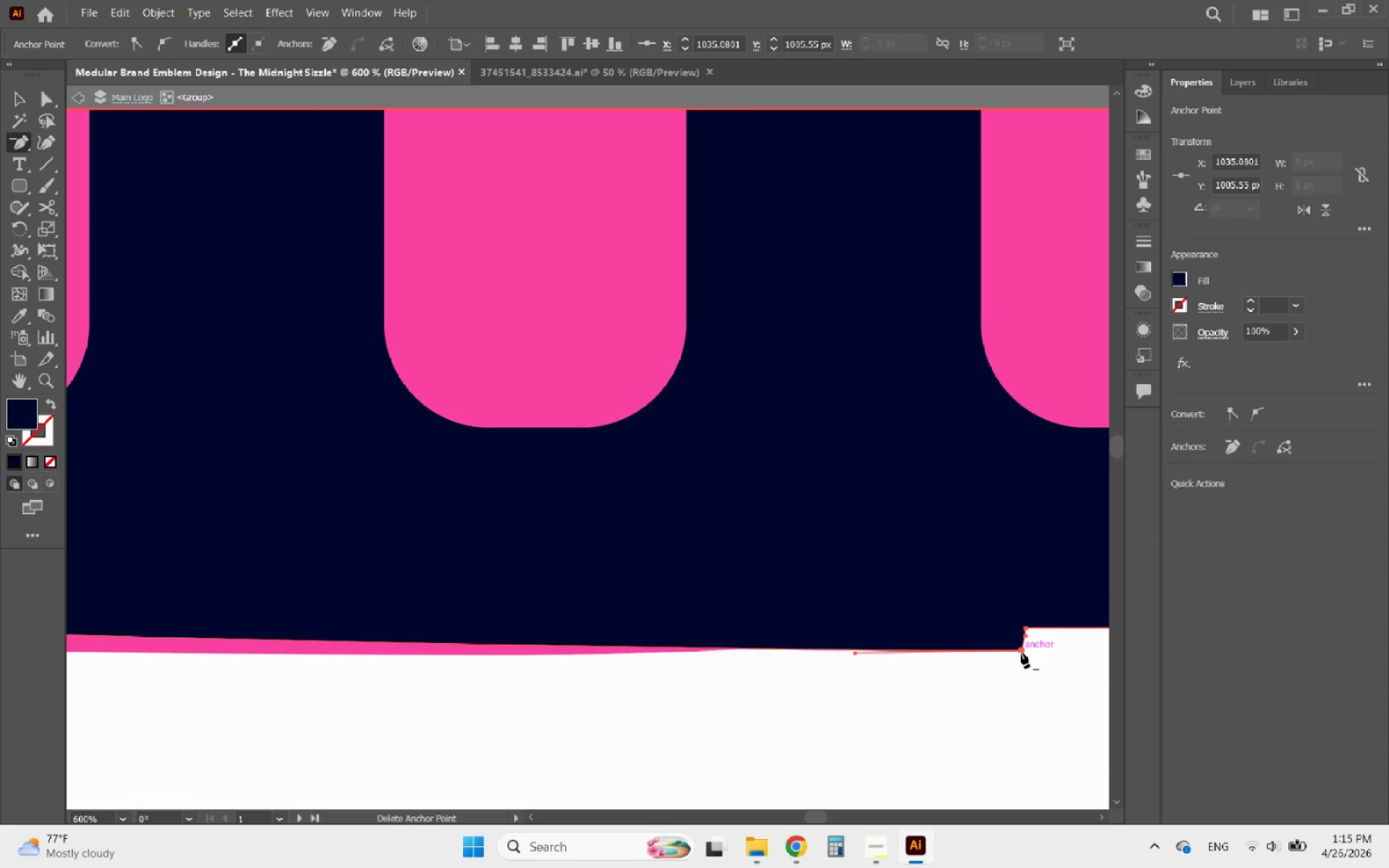 
left_click([1021, 652])
 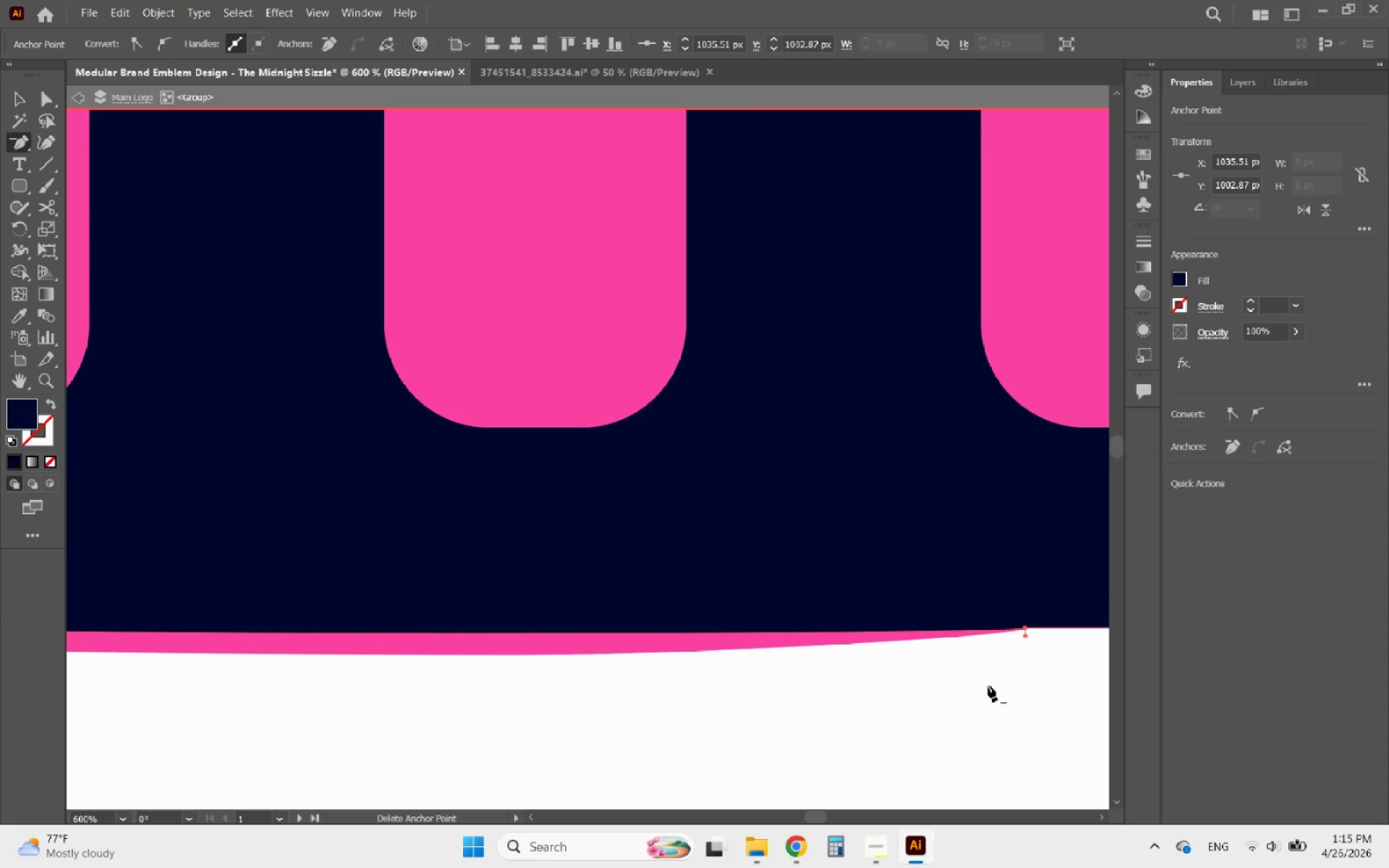 
hold_key(key=AltLeft, duration=0.59)
scroll: coordinate [841, 567], scroll_direction: down, amount: 2.0
 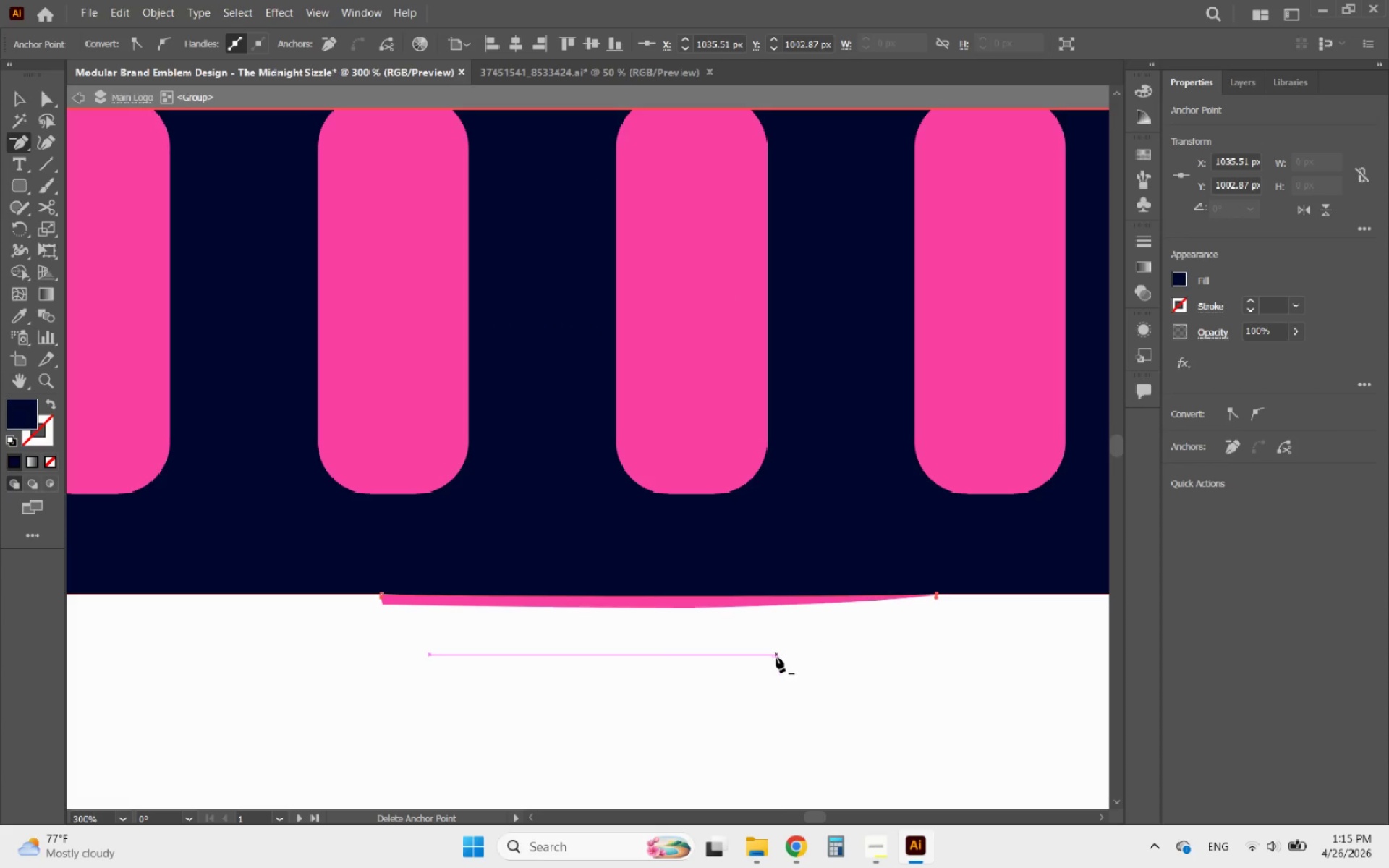 
hold_key(key=AltLeft, duration=0.8)
scroll: coordinate [652, 635], scroll_direction: down, amount: 2.0
 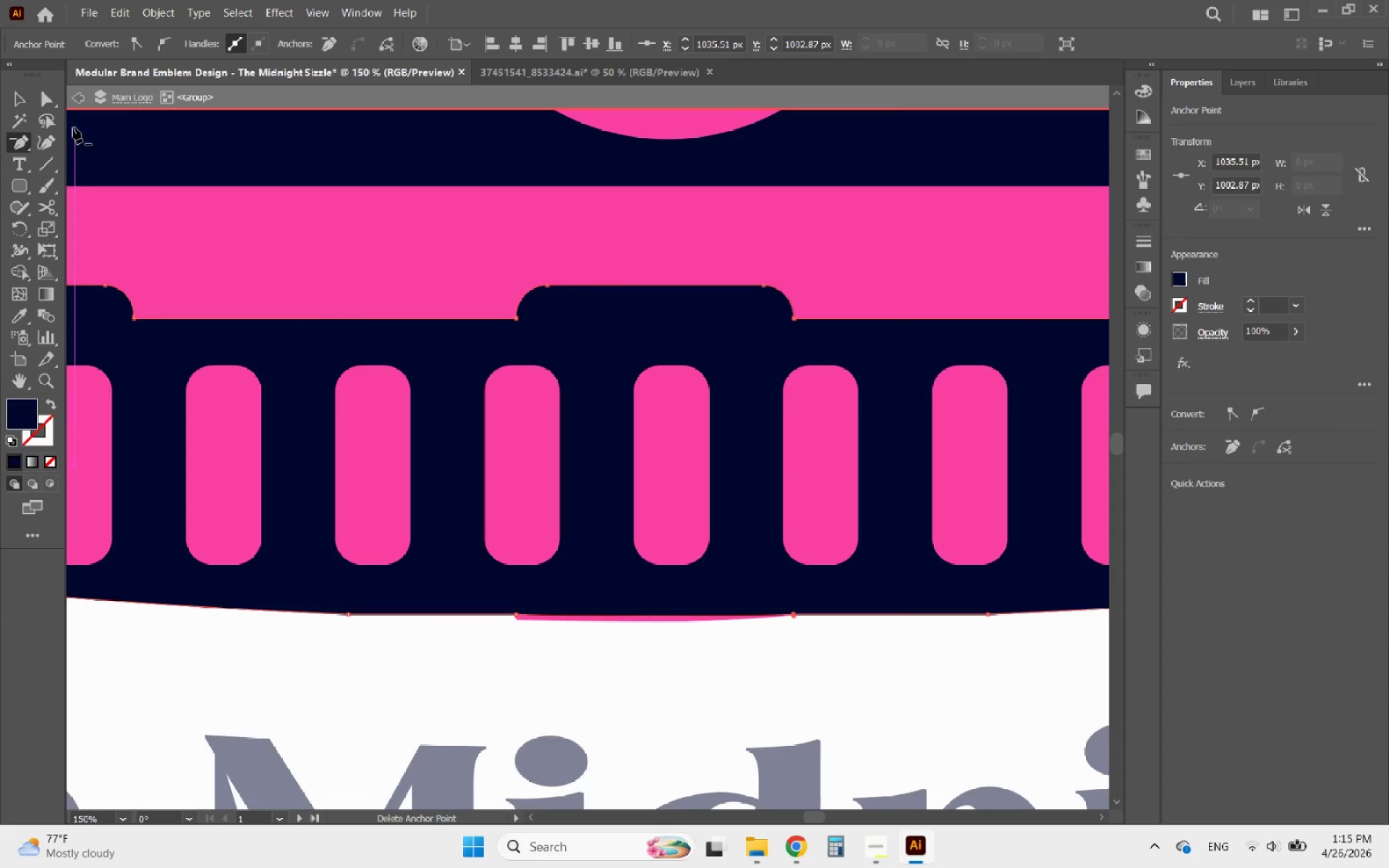 
hold_key(key=AltLeft, duration=1.97)
scroll: coordinate [767, 679], scroll_direction: up, amount: 12.0
 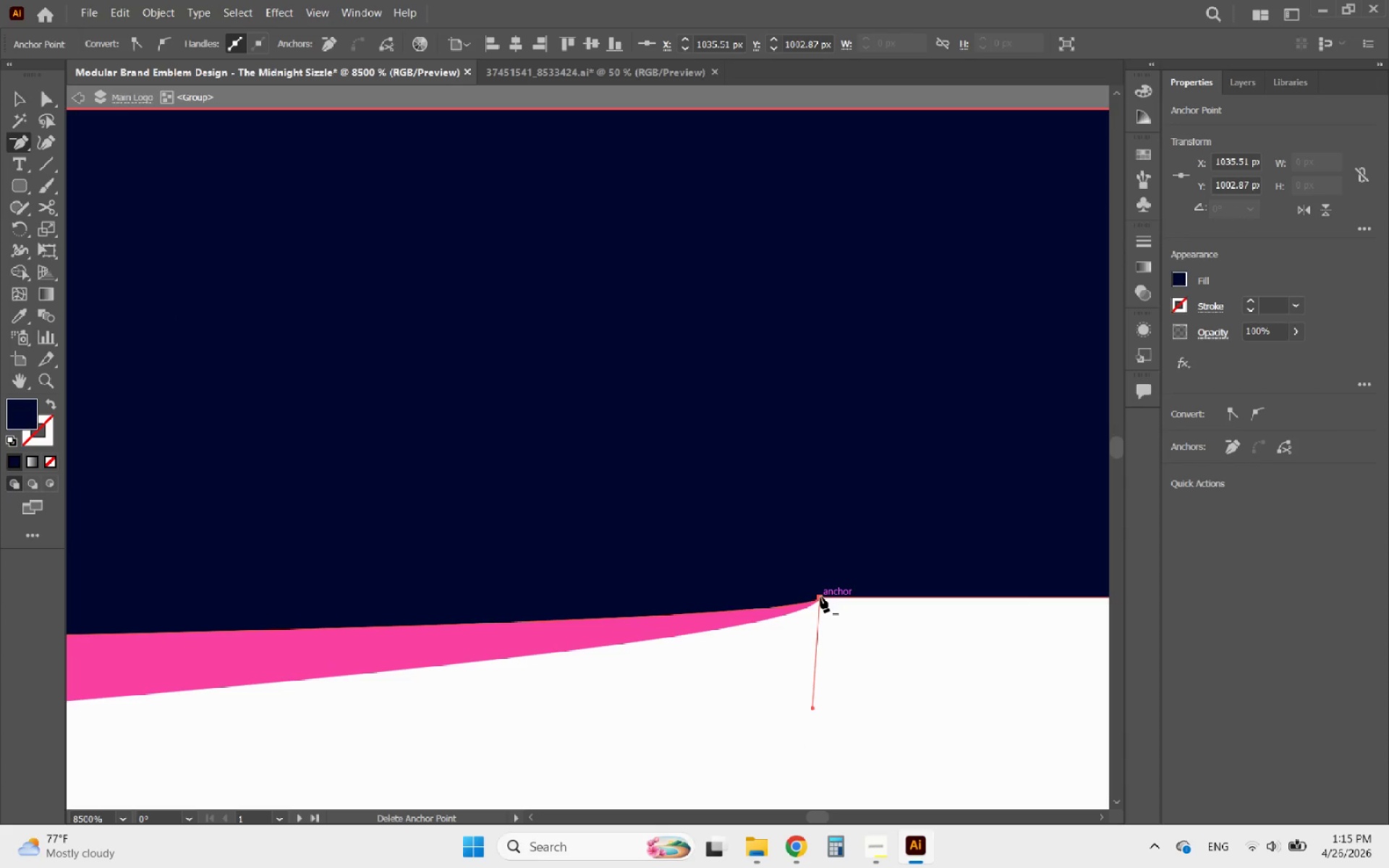 
left_click([820, 597])
 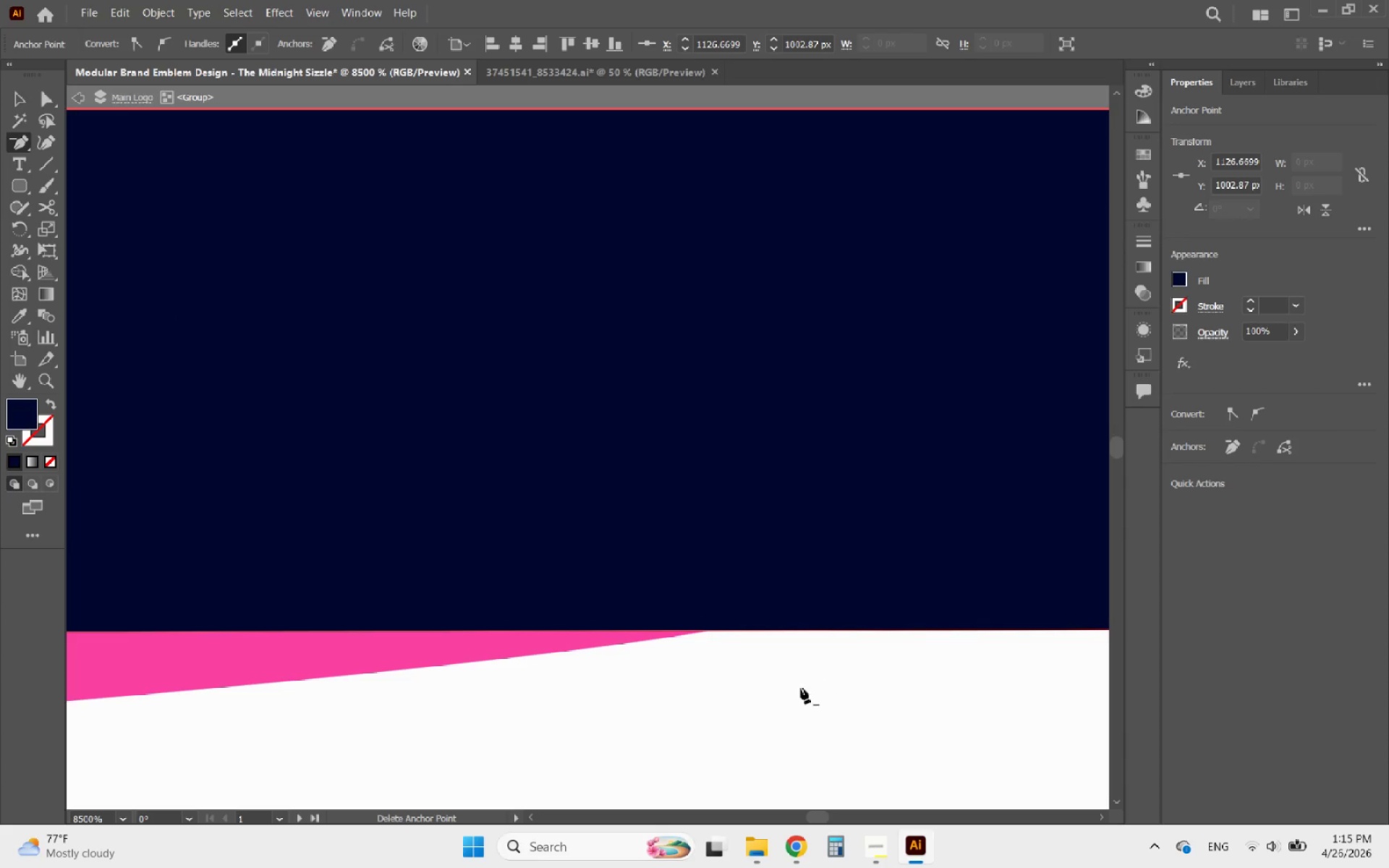 
hold_key(key=AltLeft, duration=1.08)
scroll: coordinate [673, 647], scroll_direction: down, amount: 14.0
 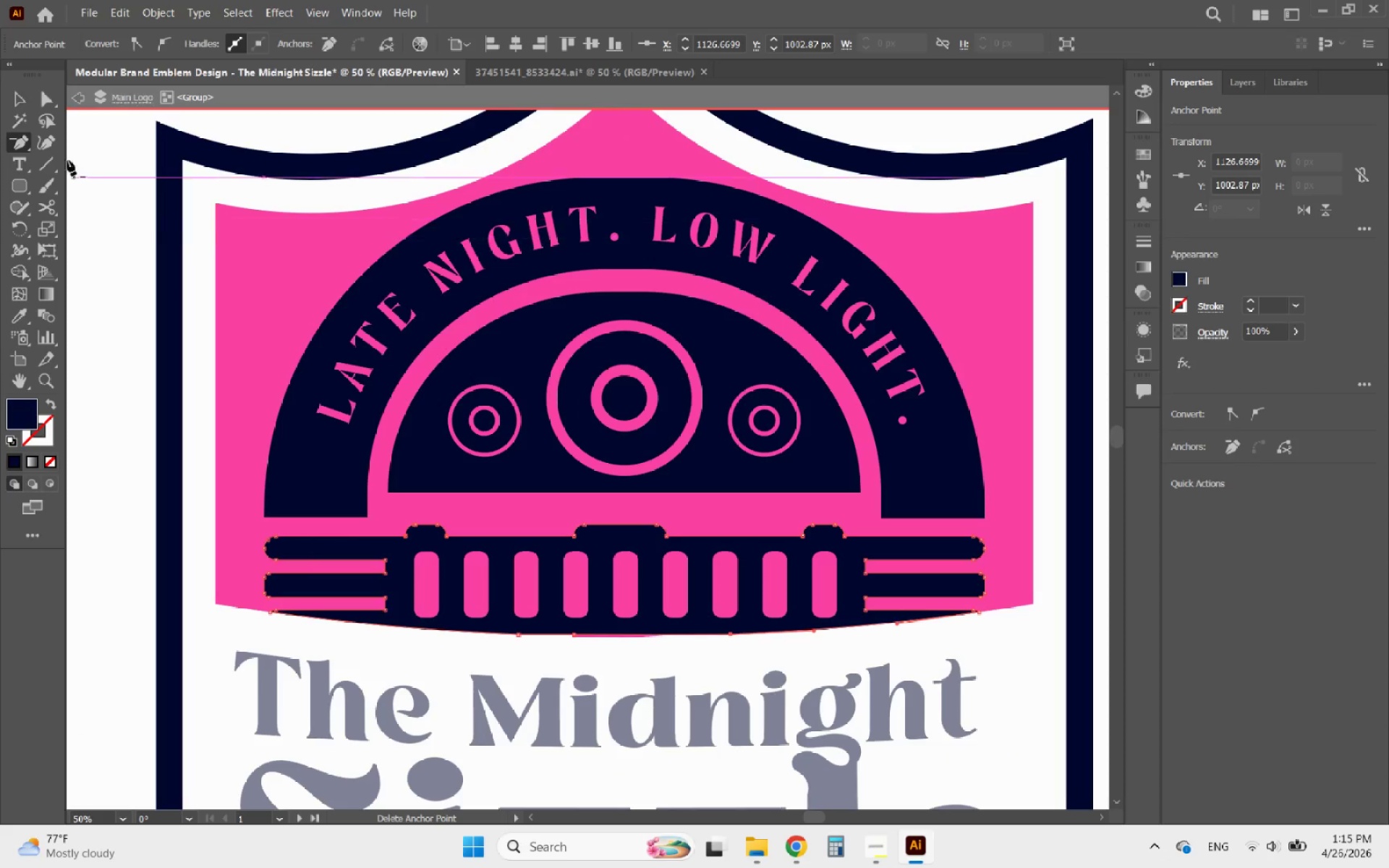 
key(Control+Z)
 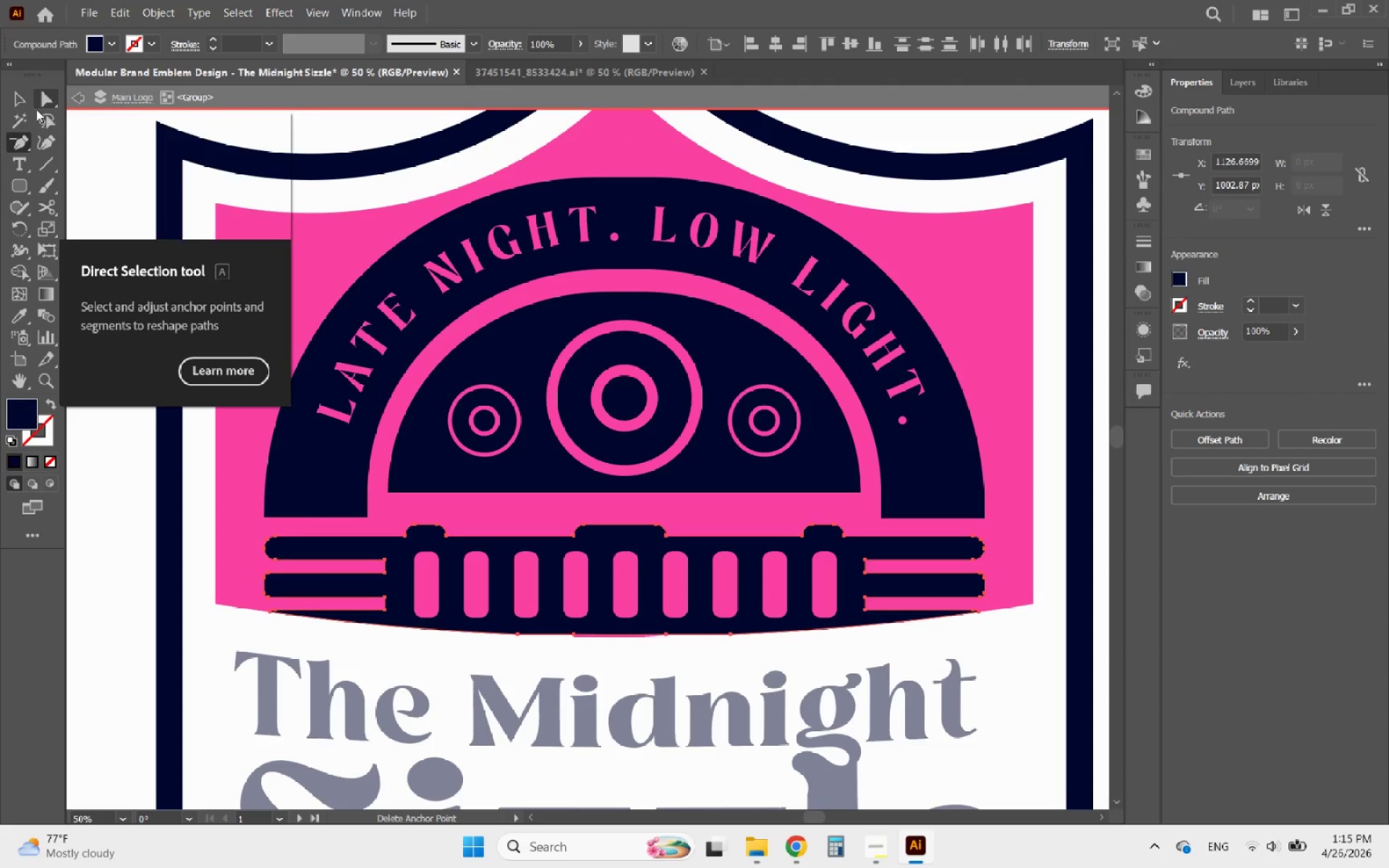 
key(Control+Z)
 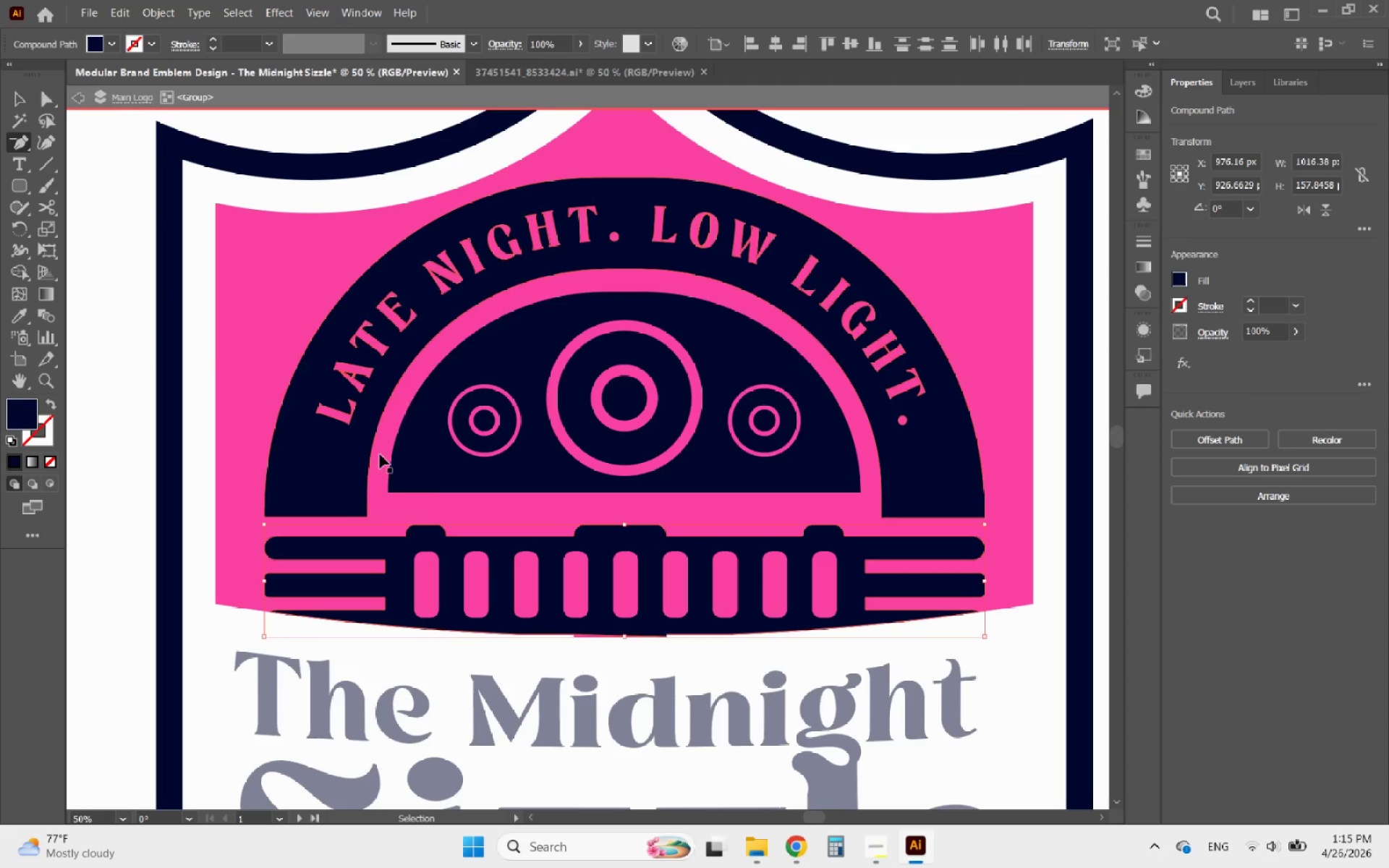 
key(Control+Z)
 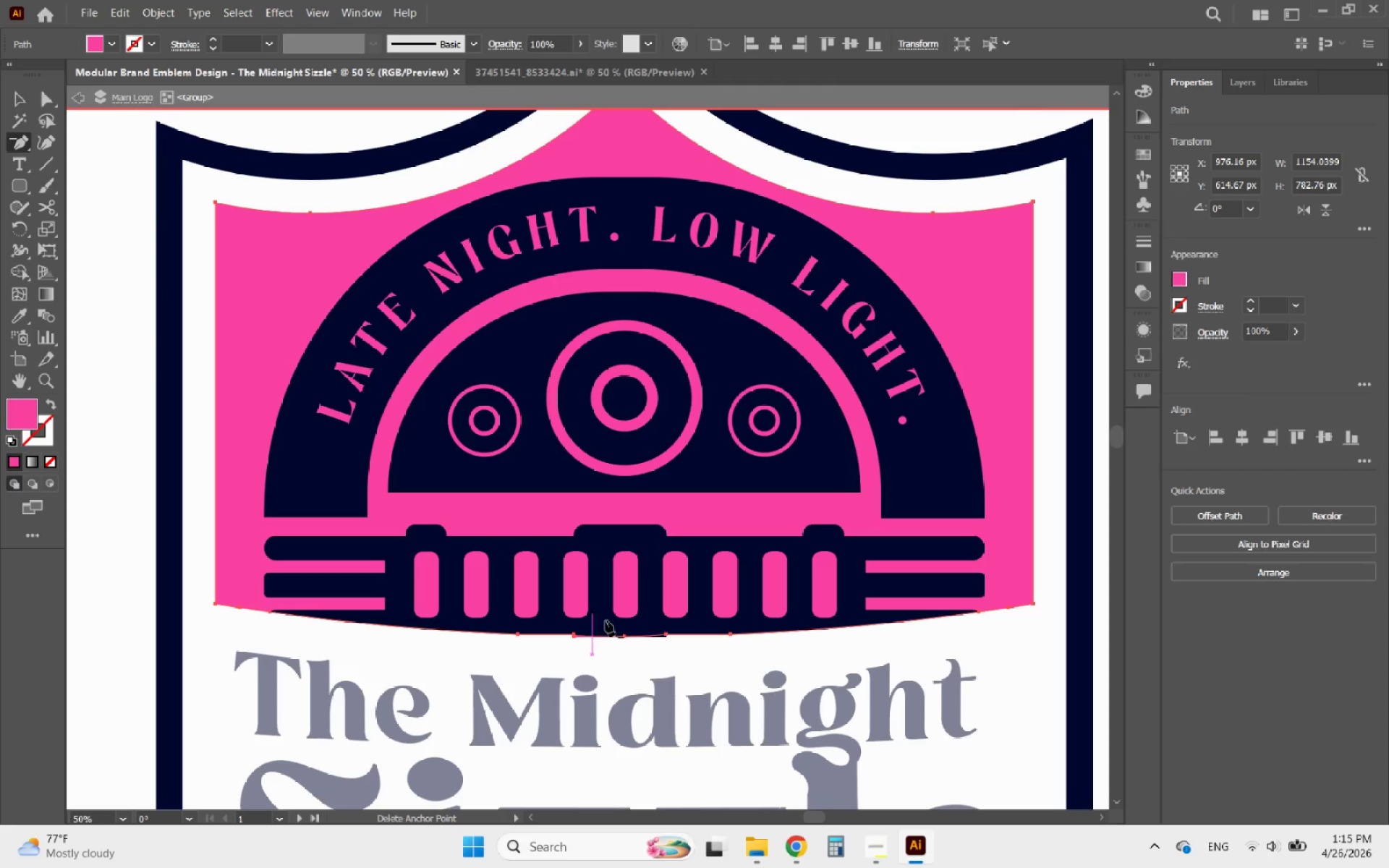 
hold_key(key=AltLeft, duration=1.12)
scroll: coordinate [651, 637], scroll_direction: up, amount: 5.0
 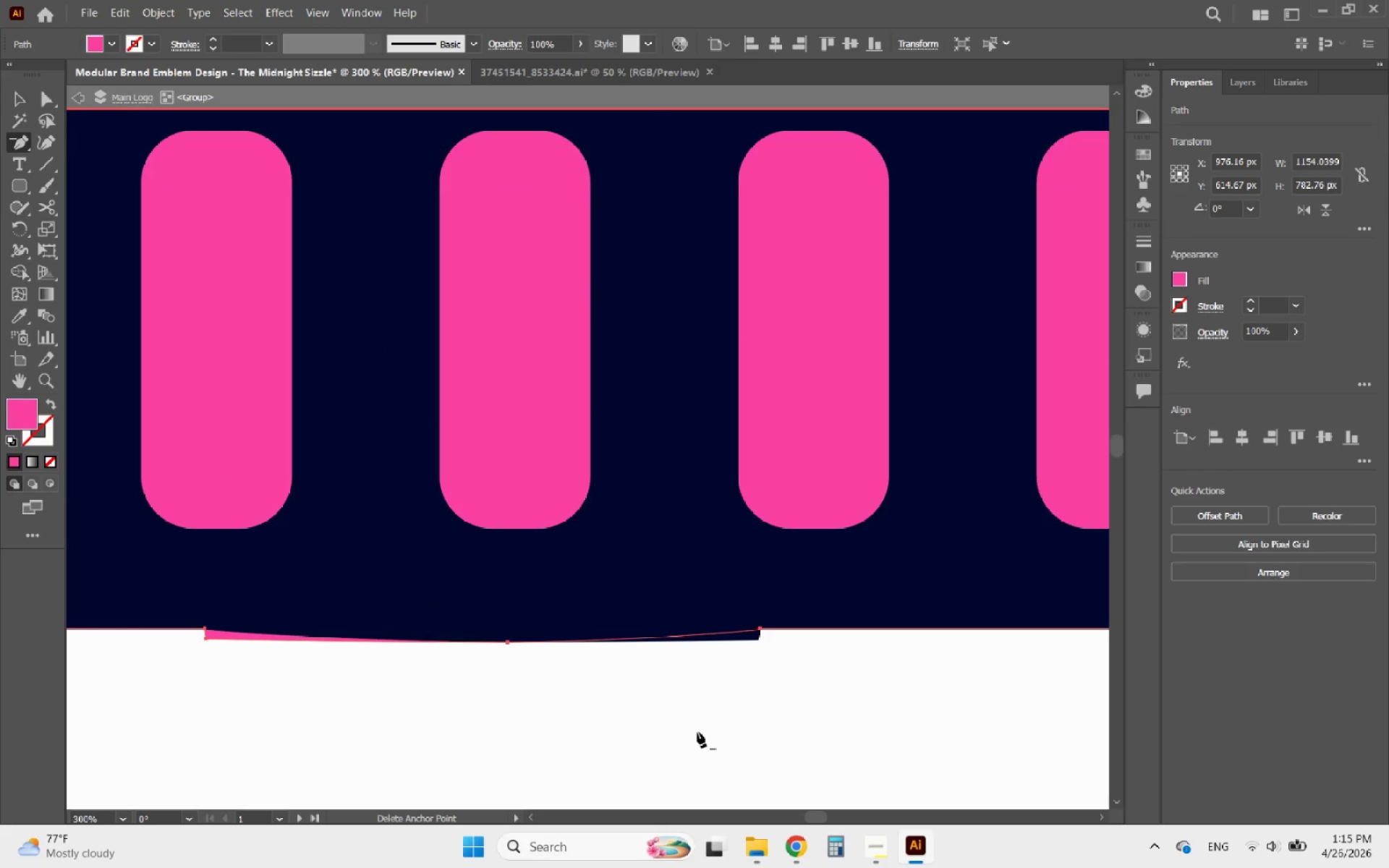 
key(Control+Shift+Z)
 